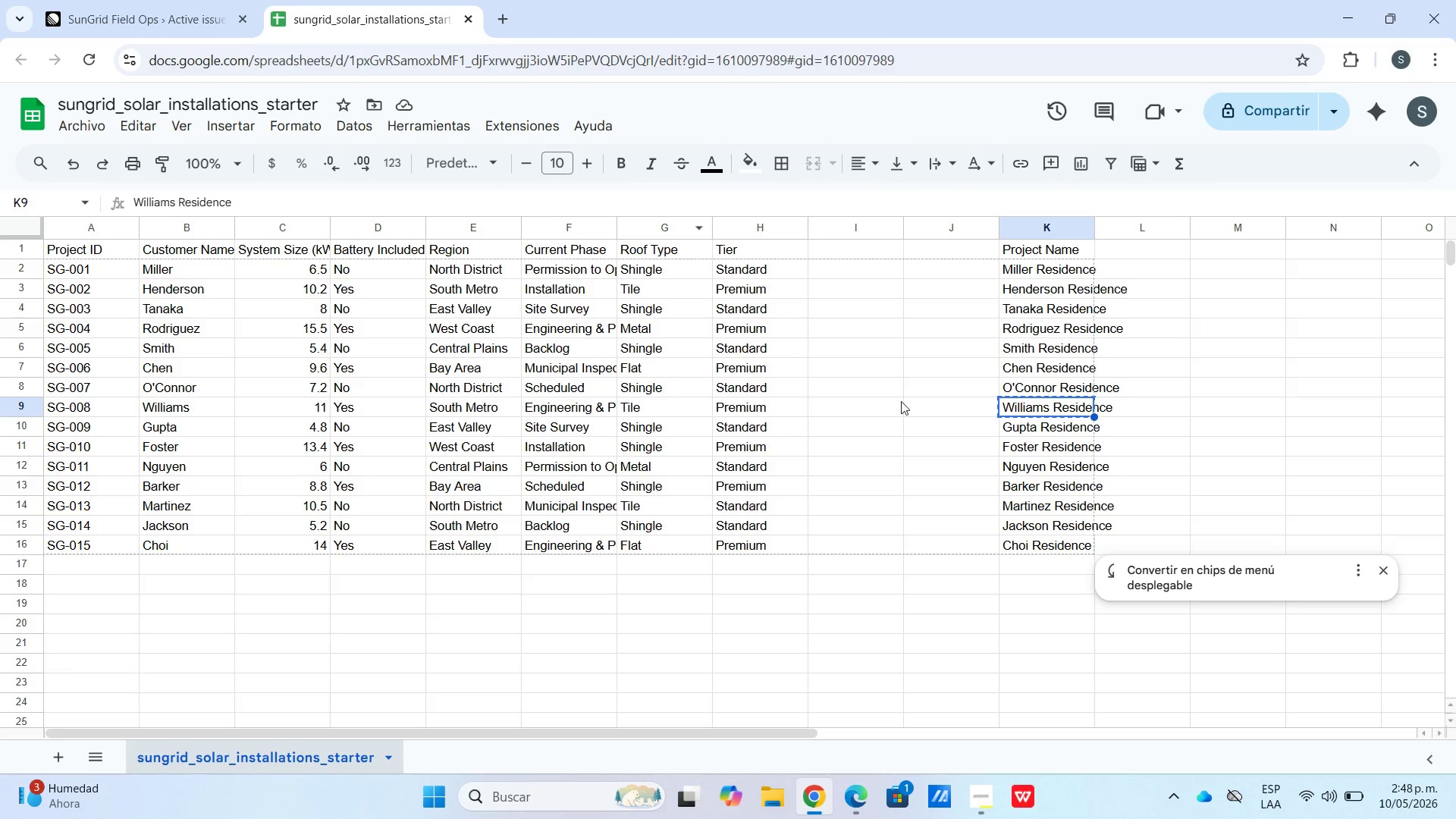 
left_click_drag(start_coordinate=[745, 407], to_coordinate=[61, 402])
 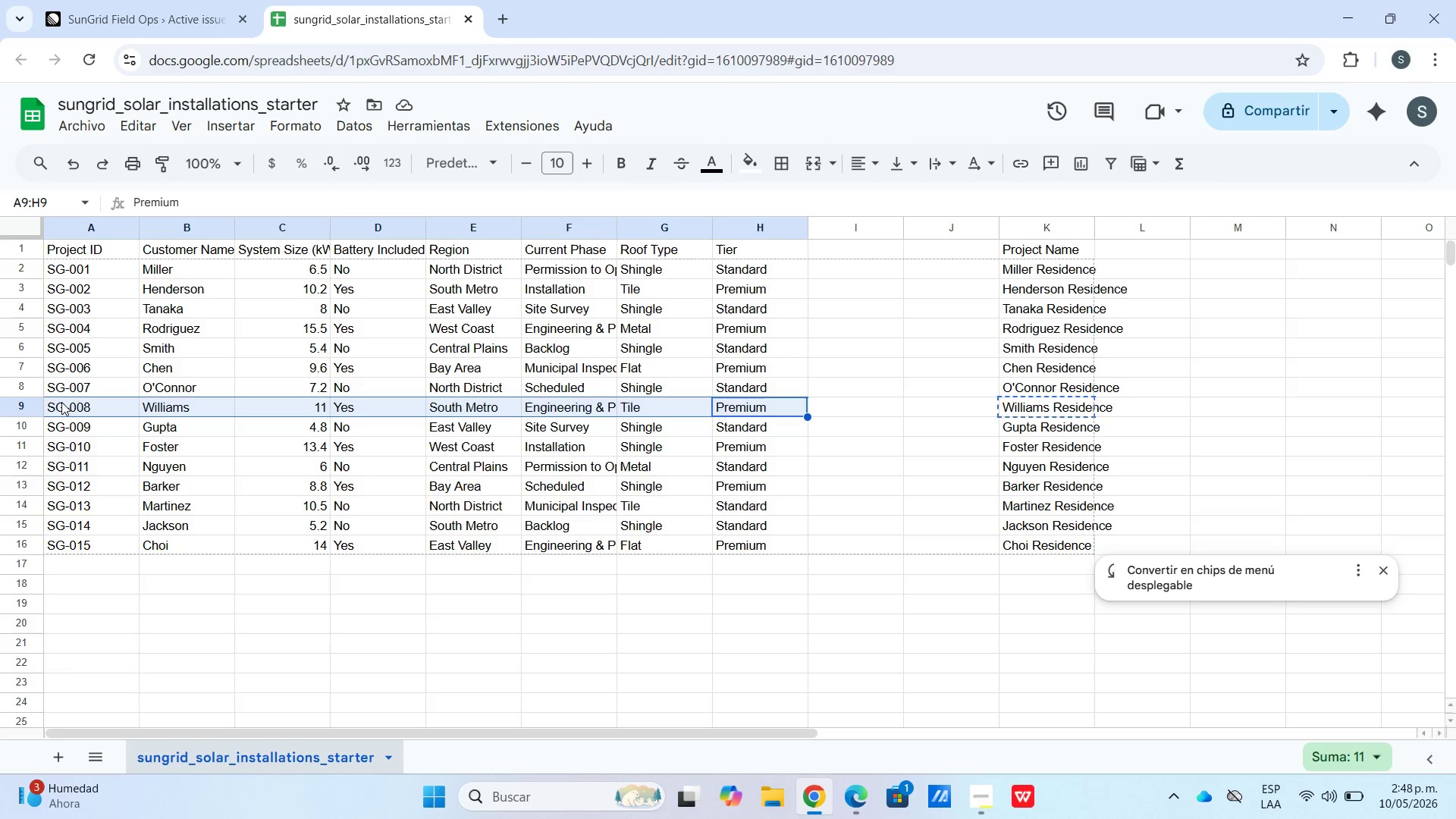 
key(Control+C)
 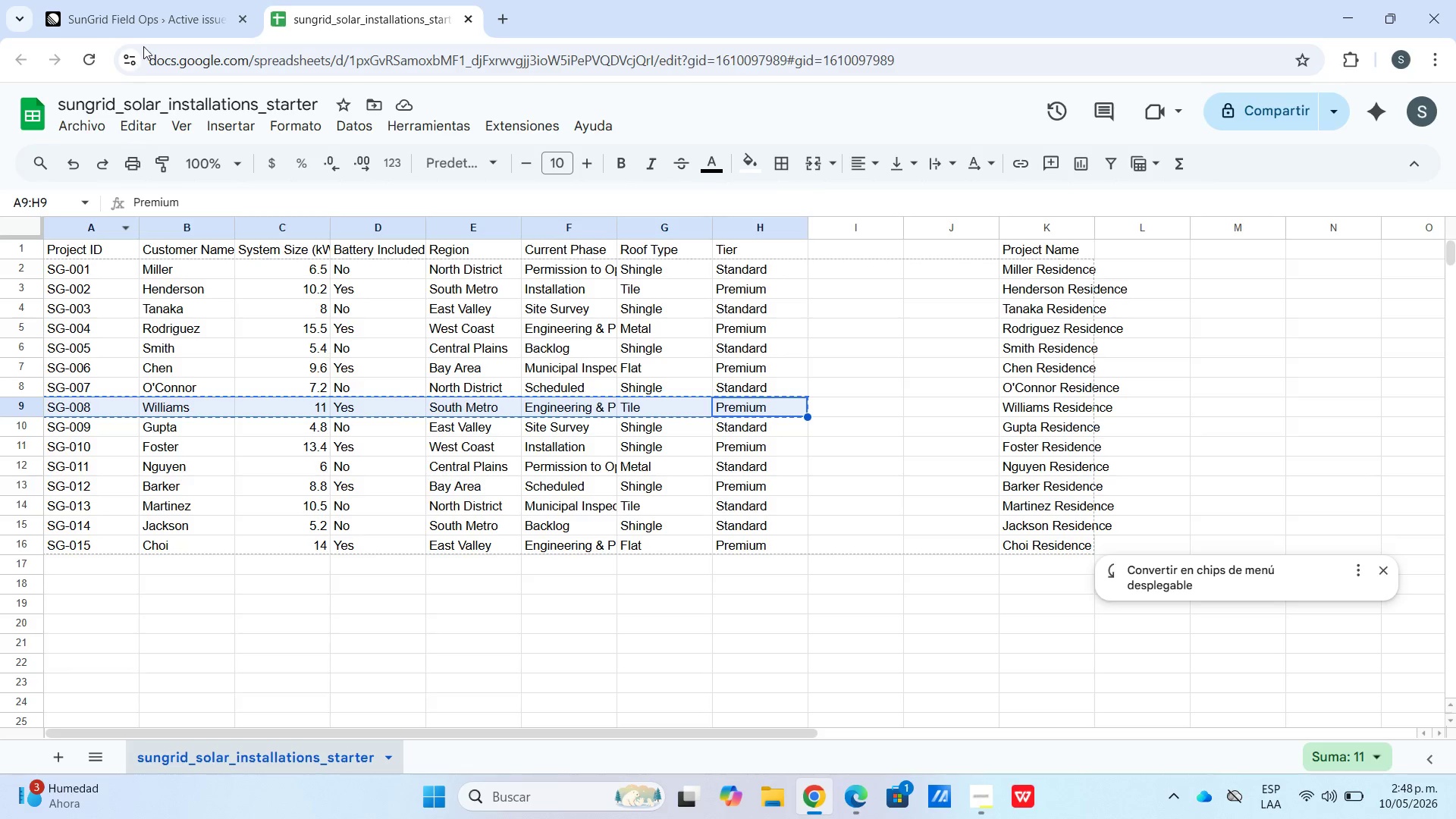 
left_click([143, 38])
 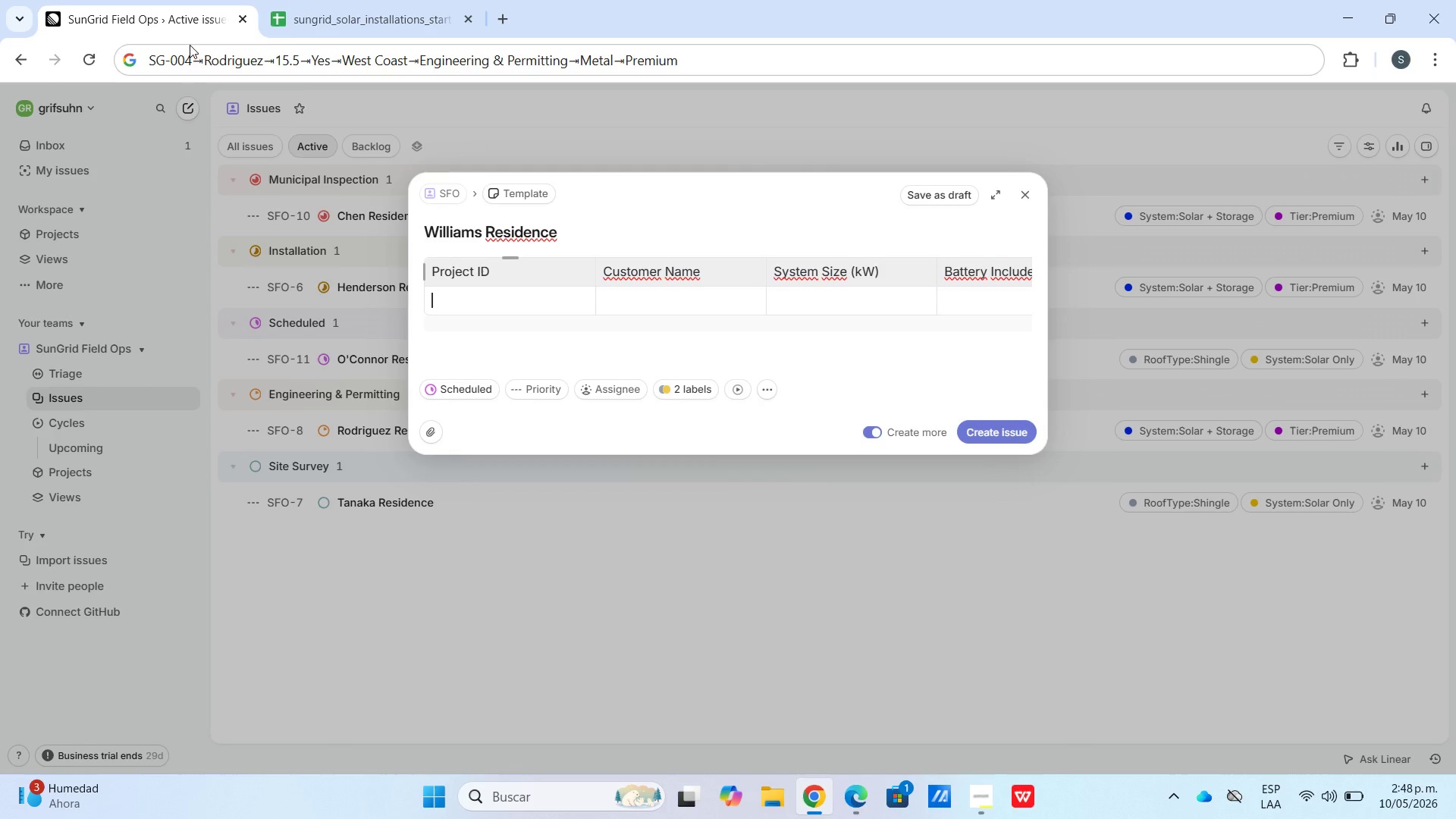 
hold_key(key=ControlLeft, duration=0.72)
 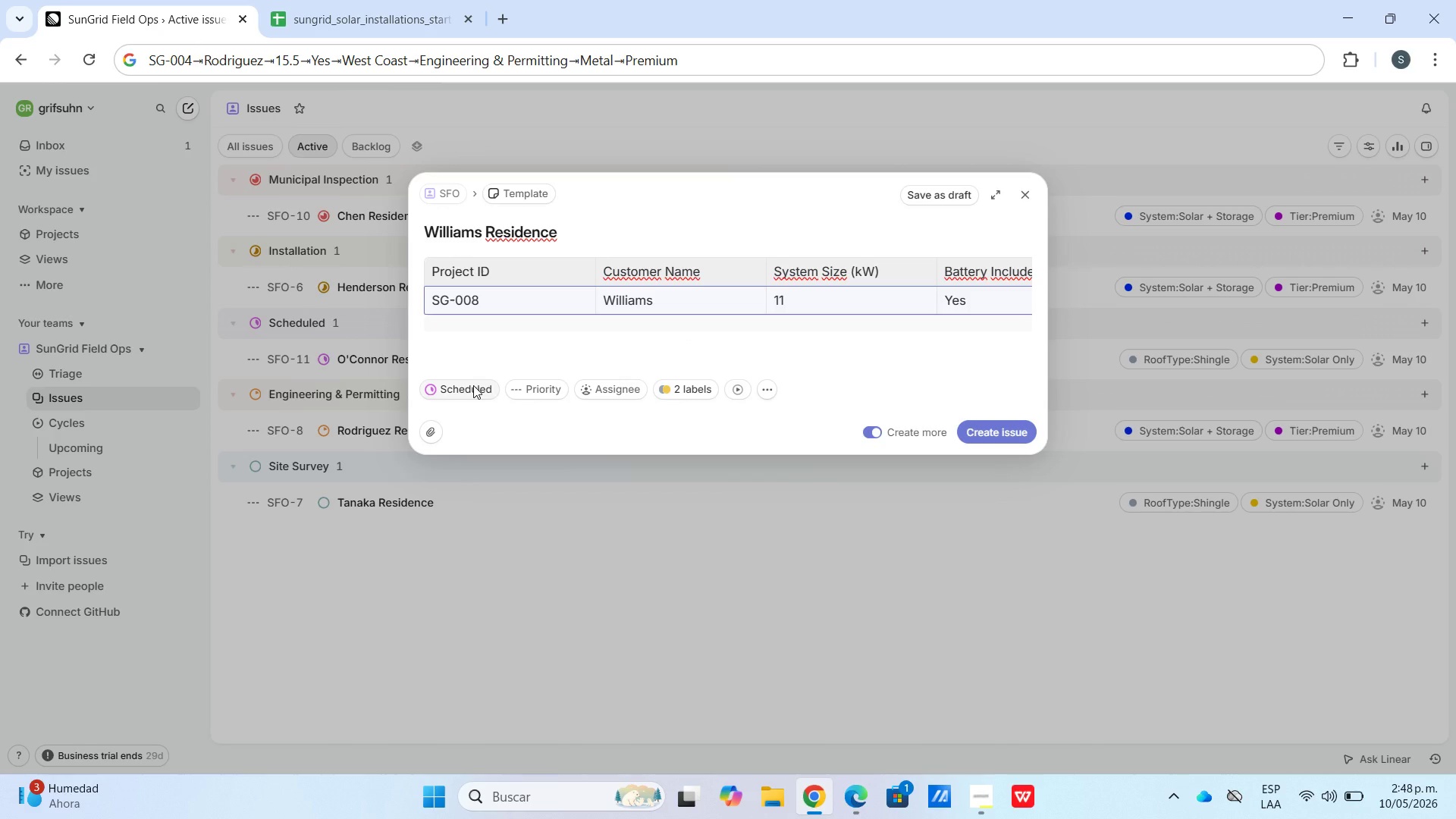 
left_click([473, 385])
 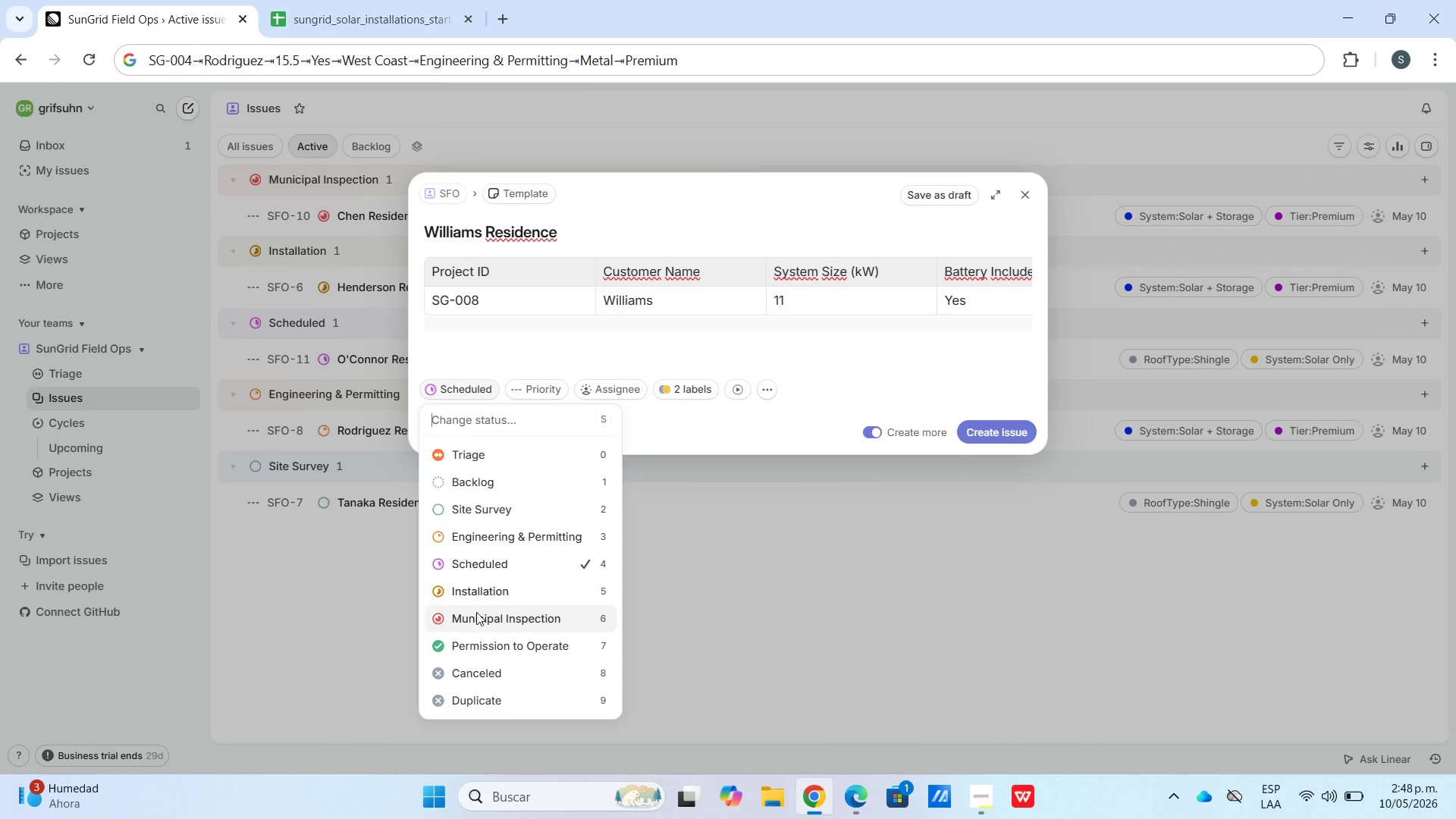 
left_click([495, 540])
 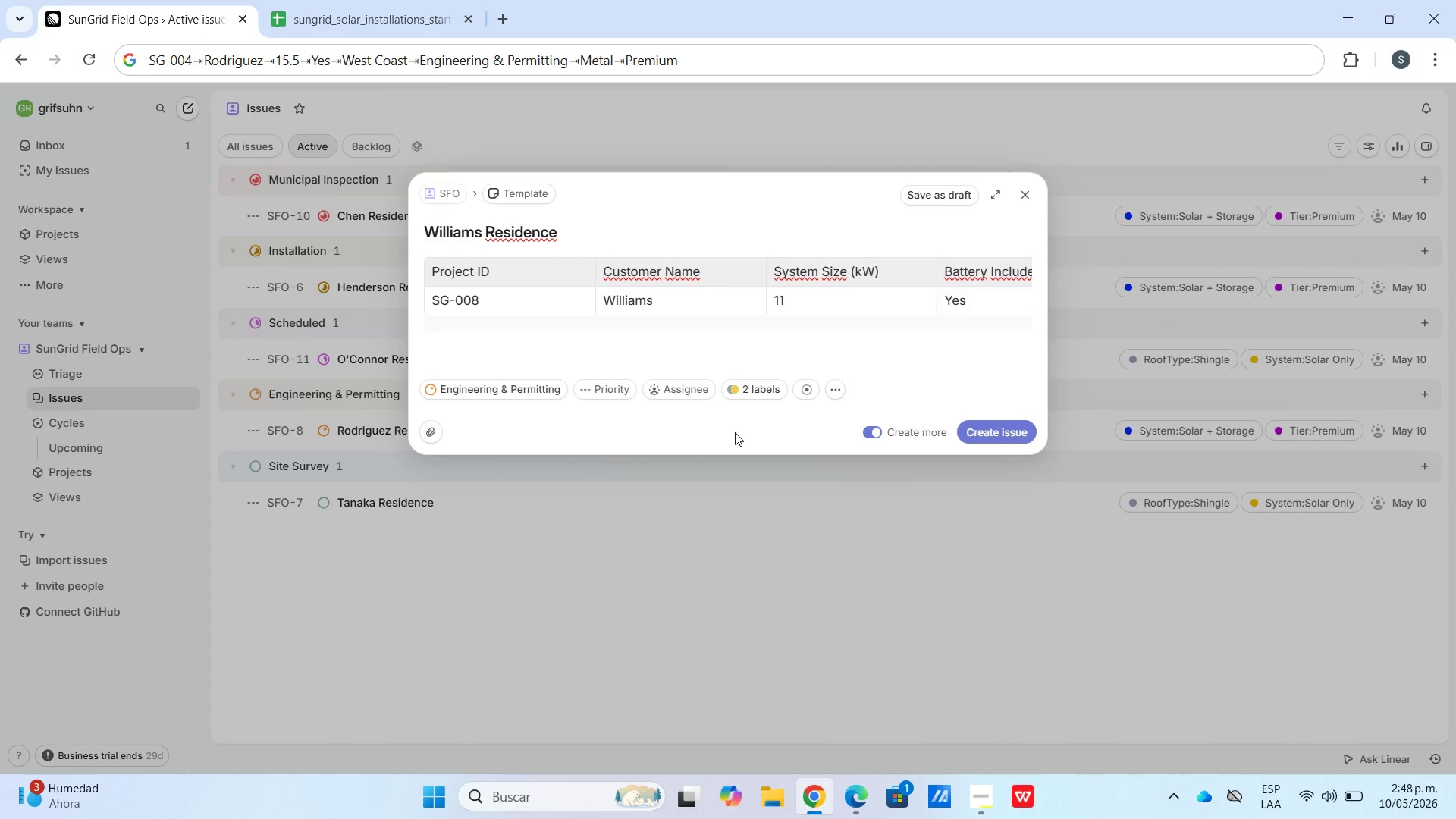 
left_click([755, 392])
 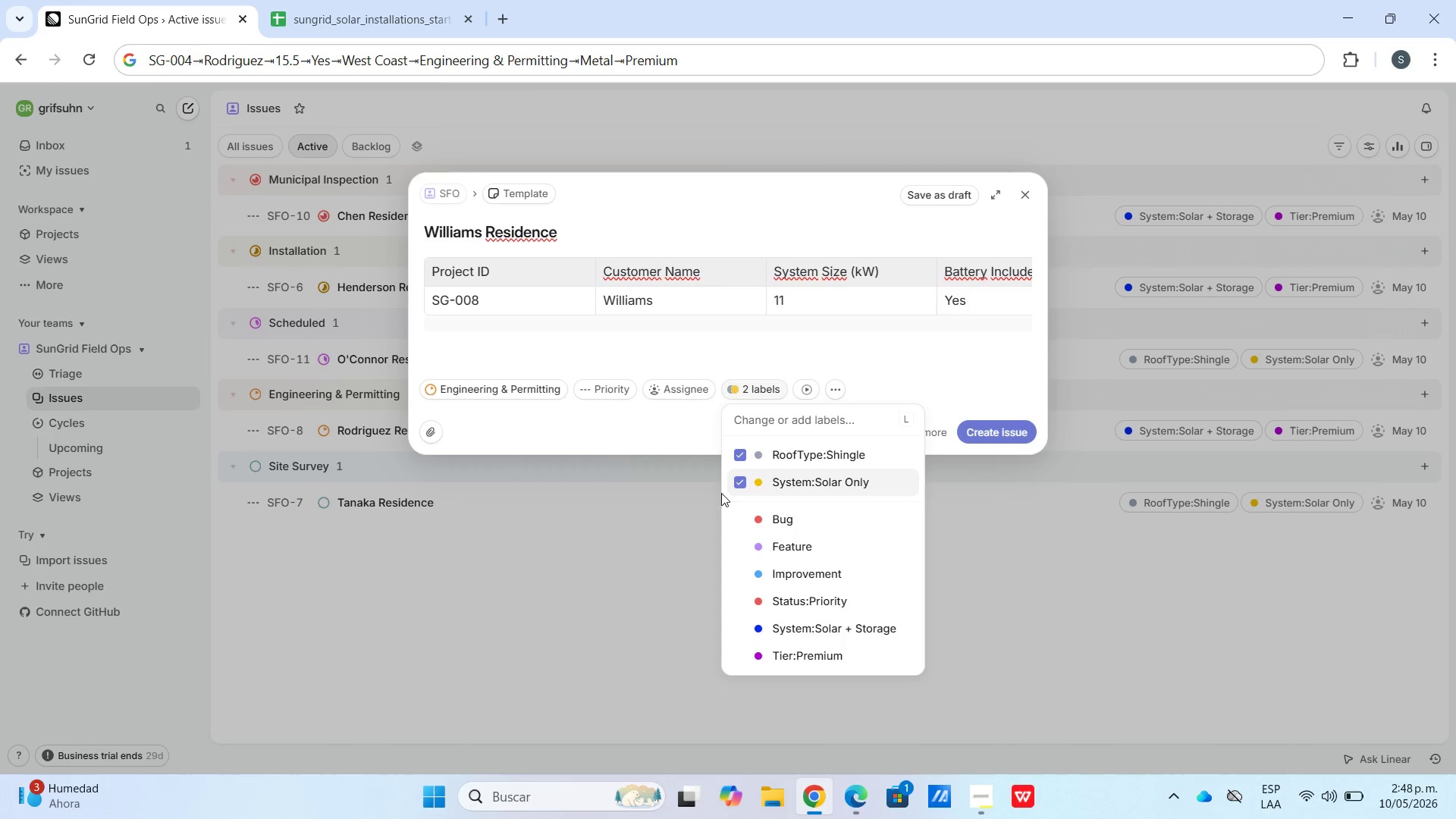 
left_click([731, 478])
 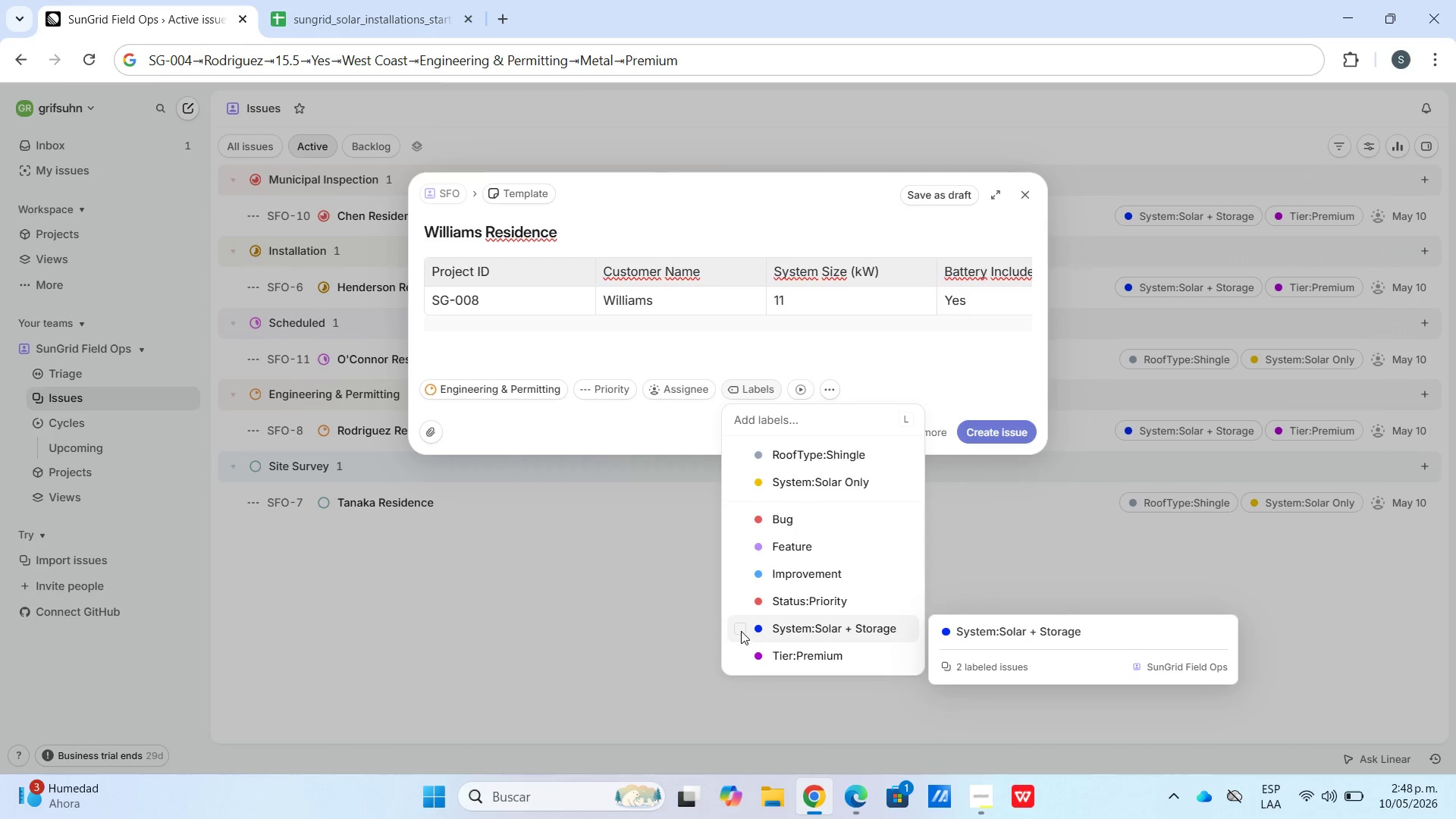 
left_click([742, 627])
 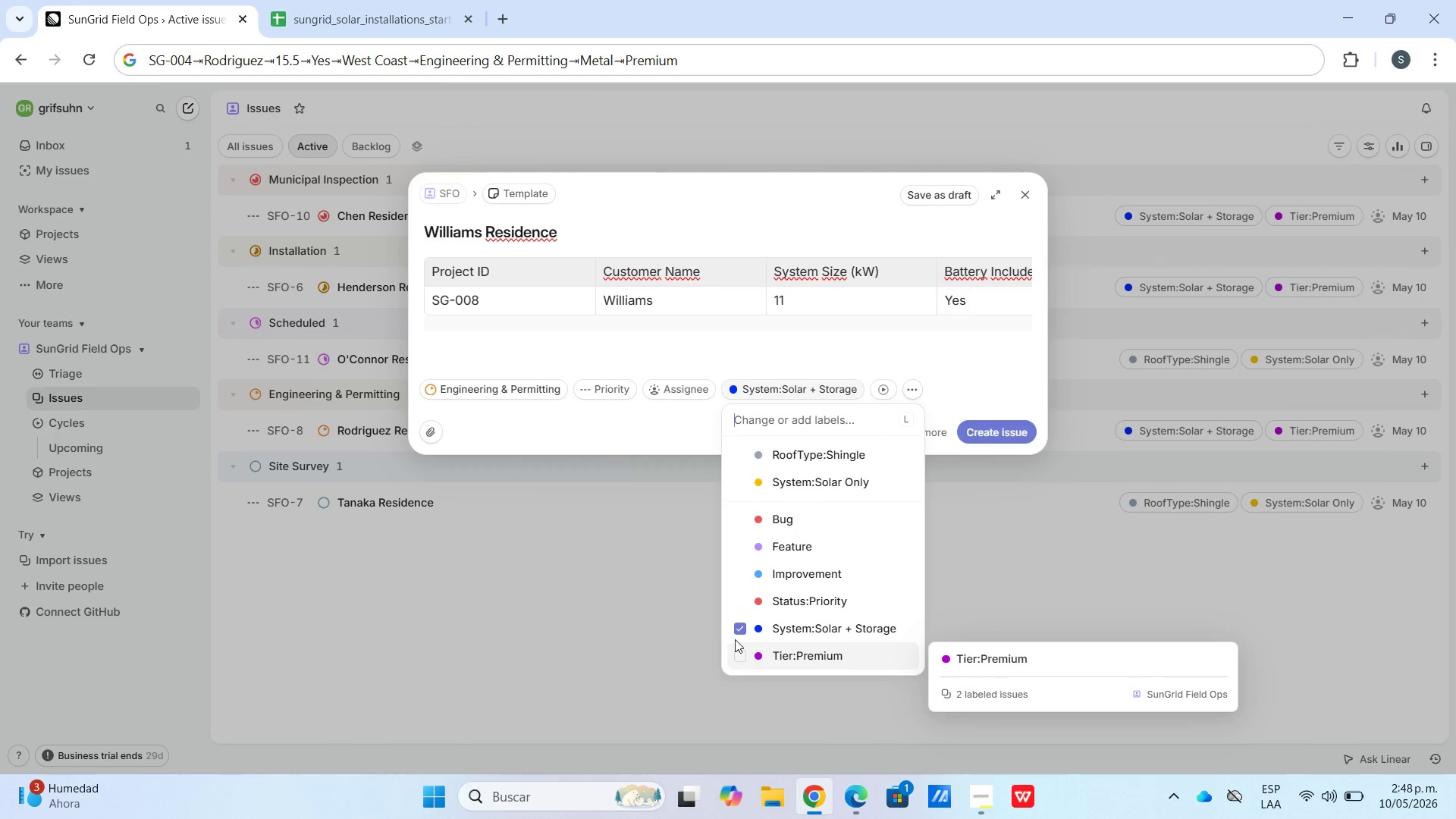 
left_click([736, 622])
 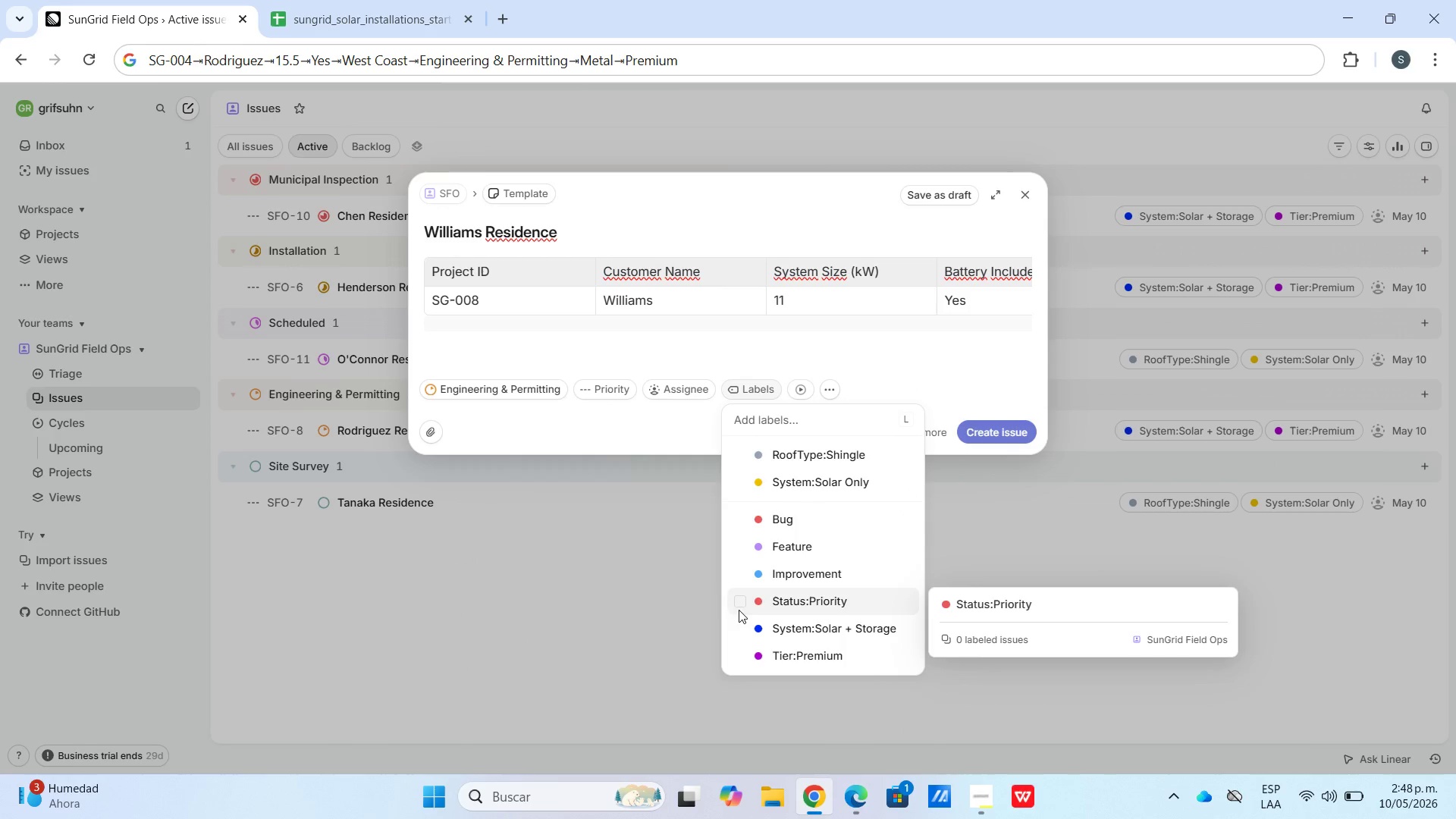 
left_click([737, 626])
 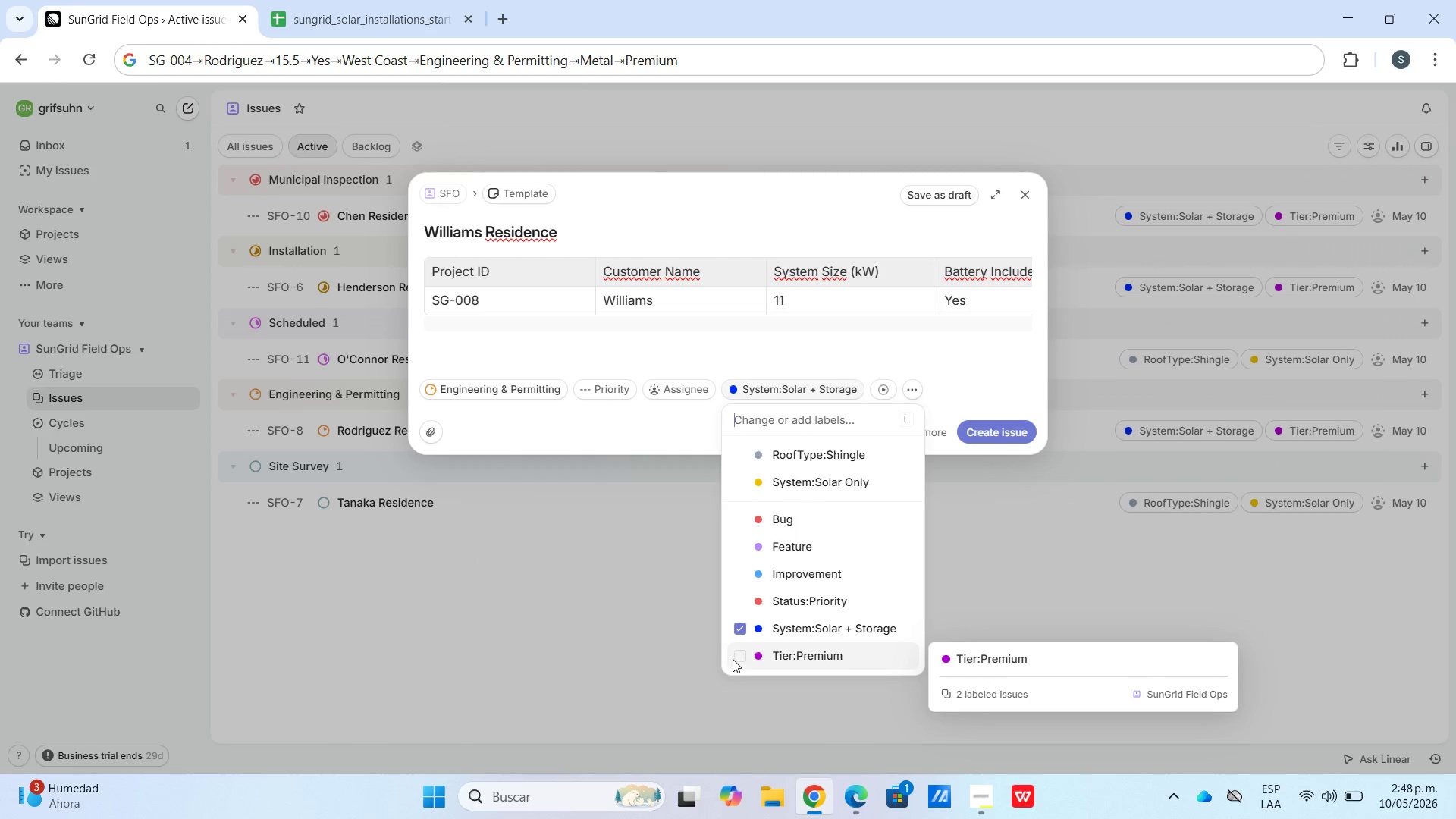 
left_click([732, 661])
 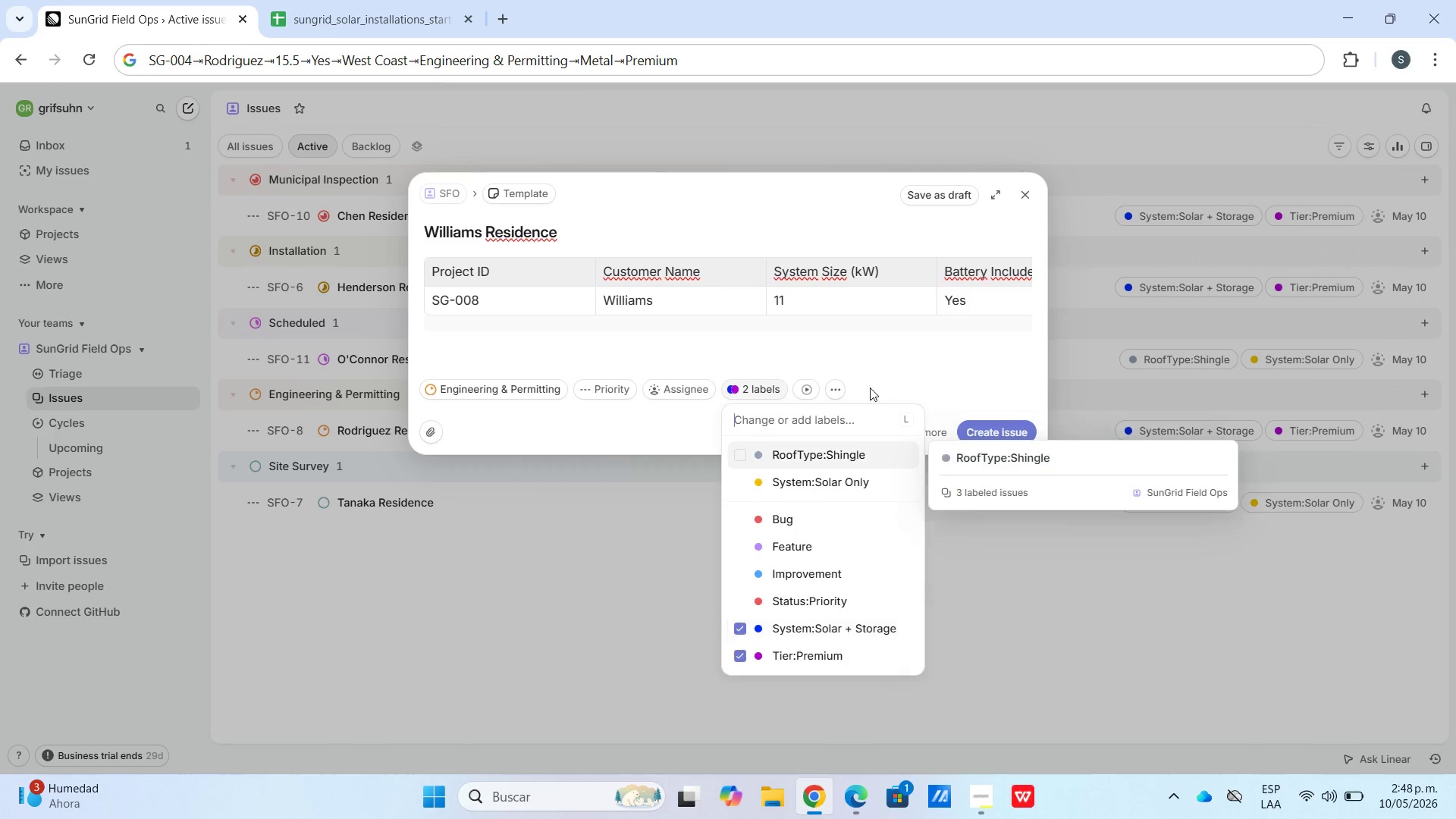 
left_click([886, 344])
 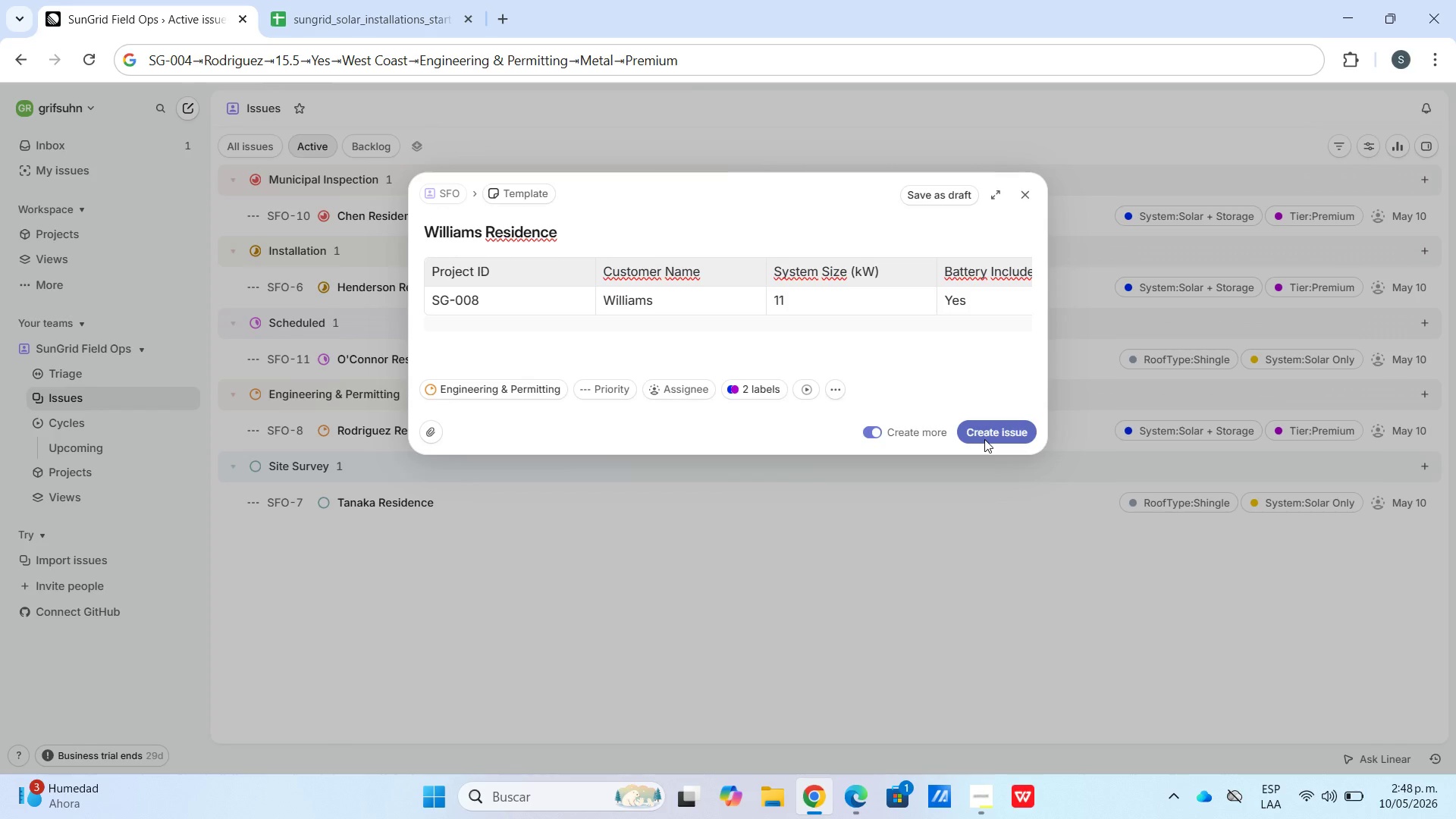 
left_click([984, 439])
 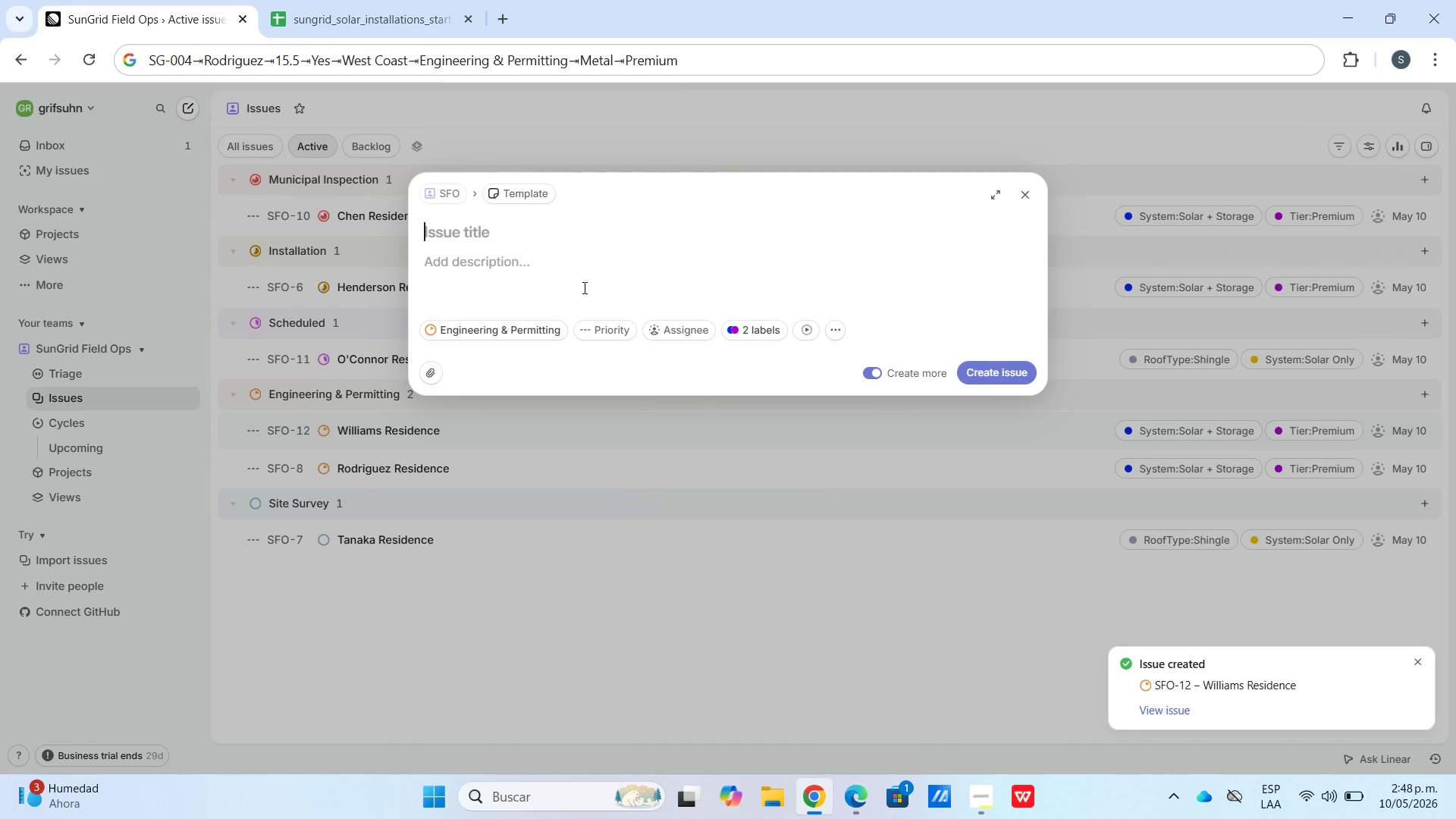 
left_click([388, 0])
 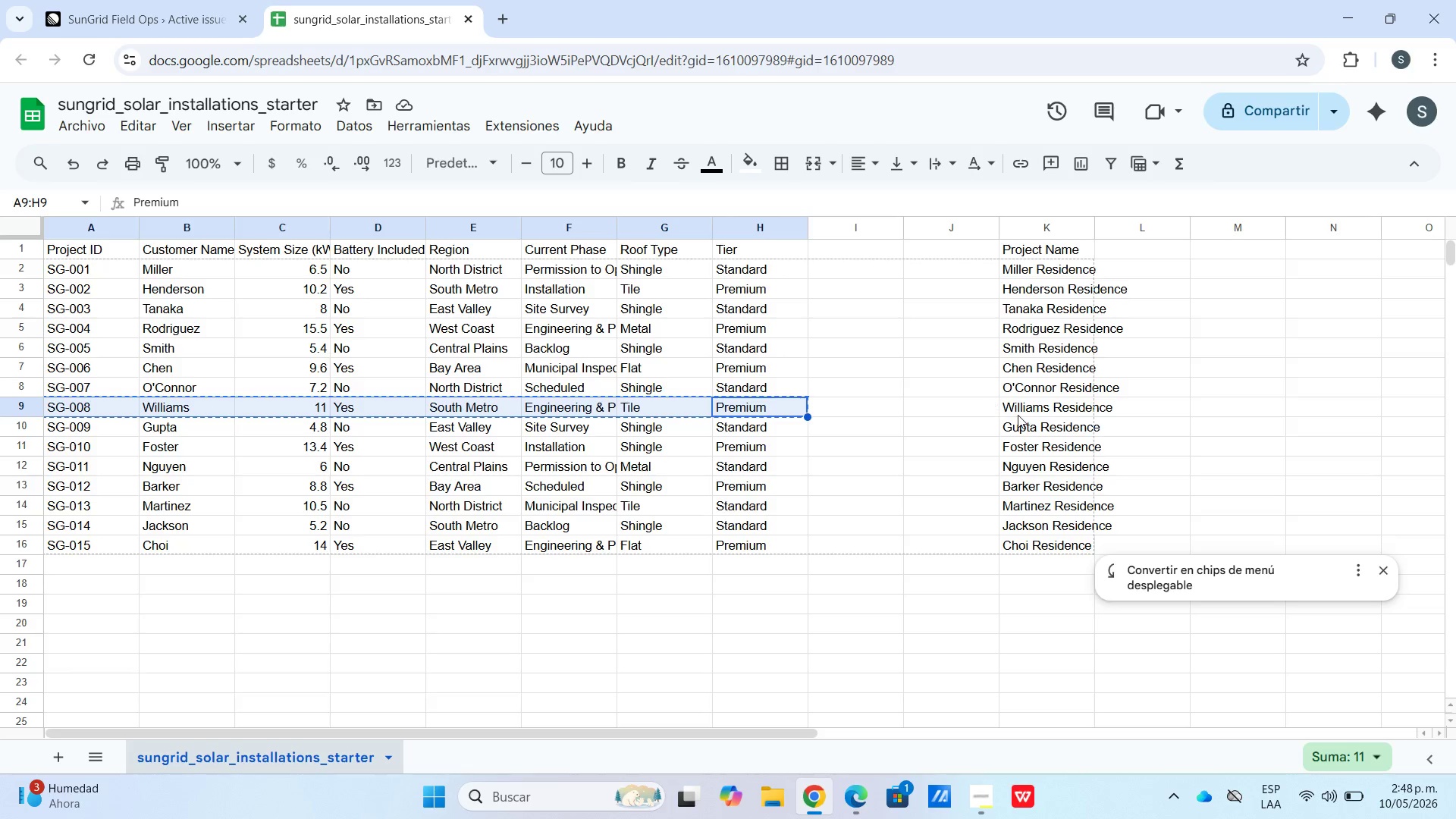 
left_click([1034, 428])
 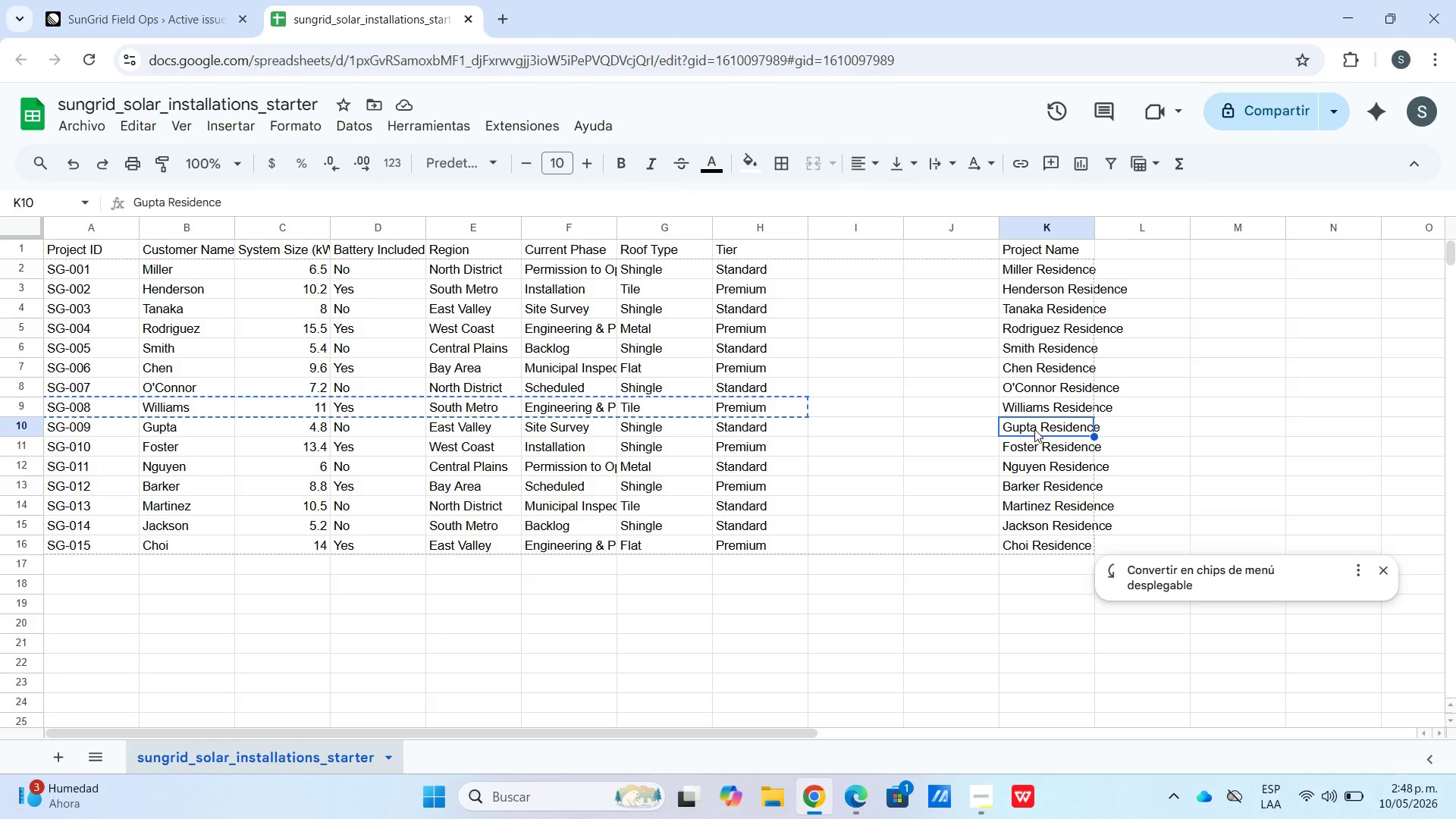 
key(Control+C)
 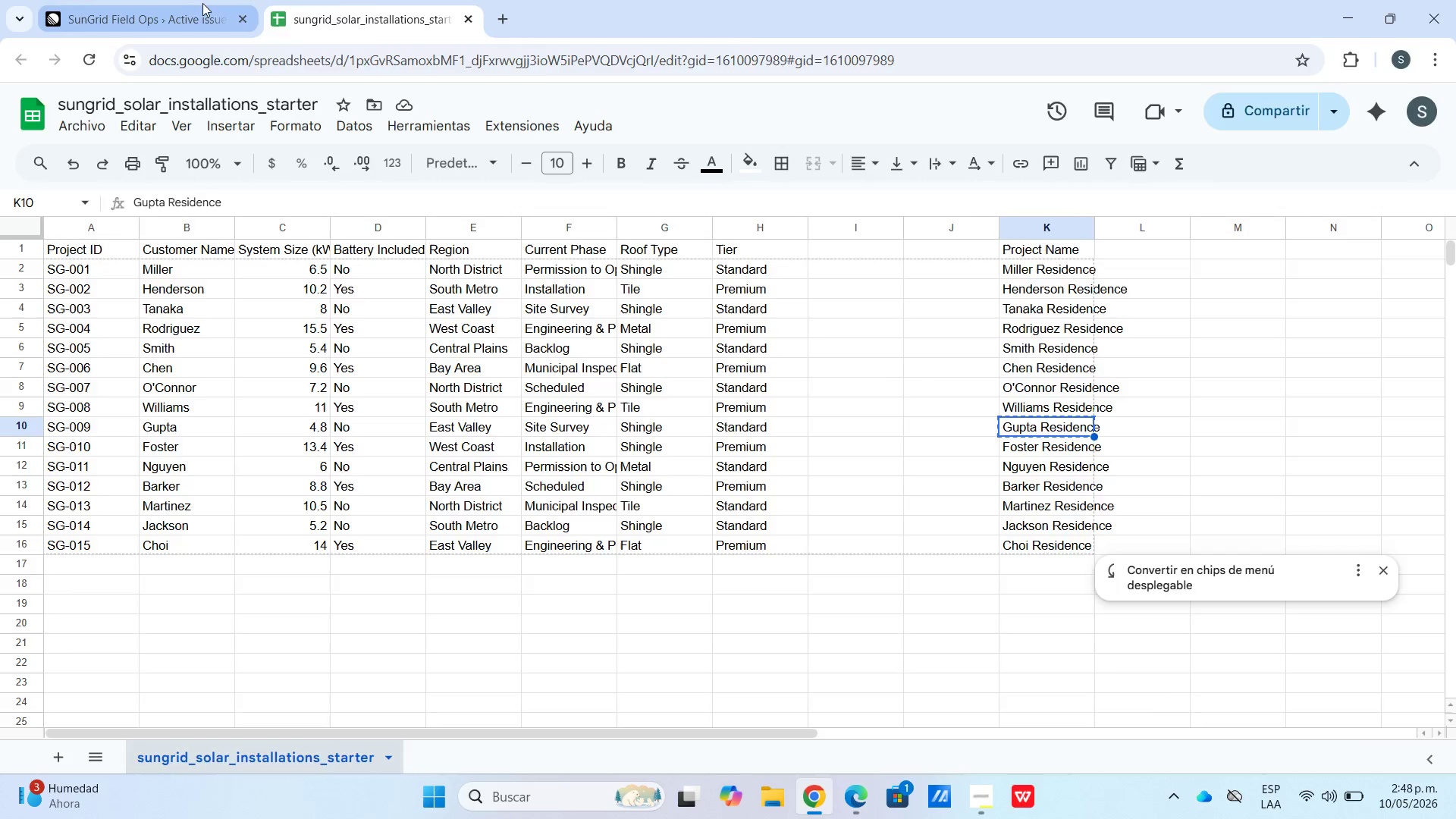 
key(Control+V)
 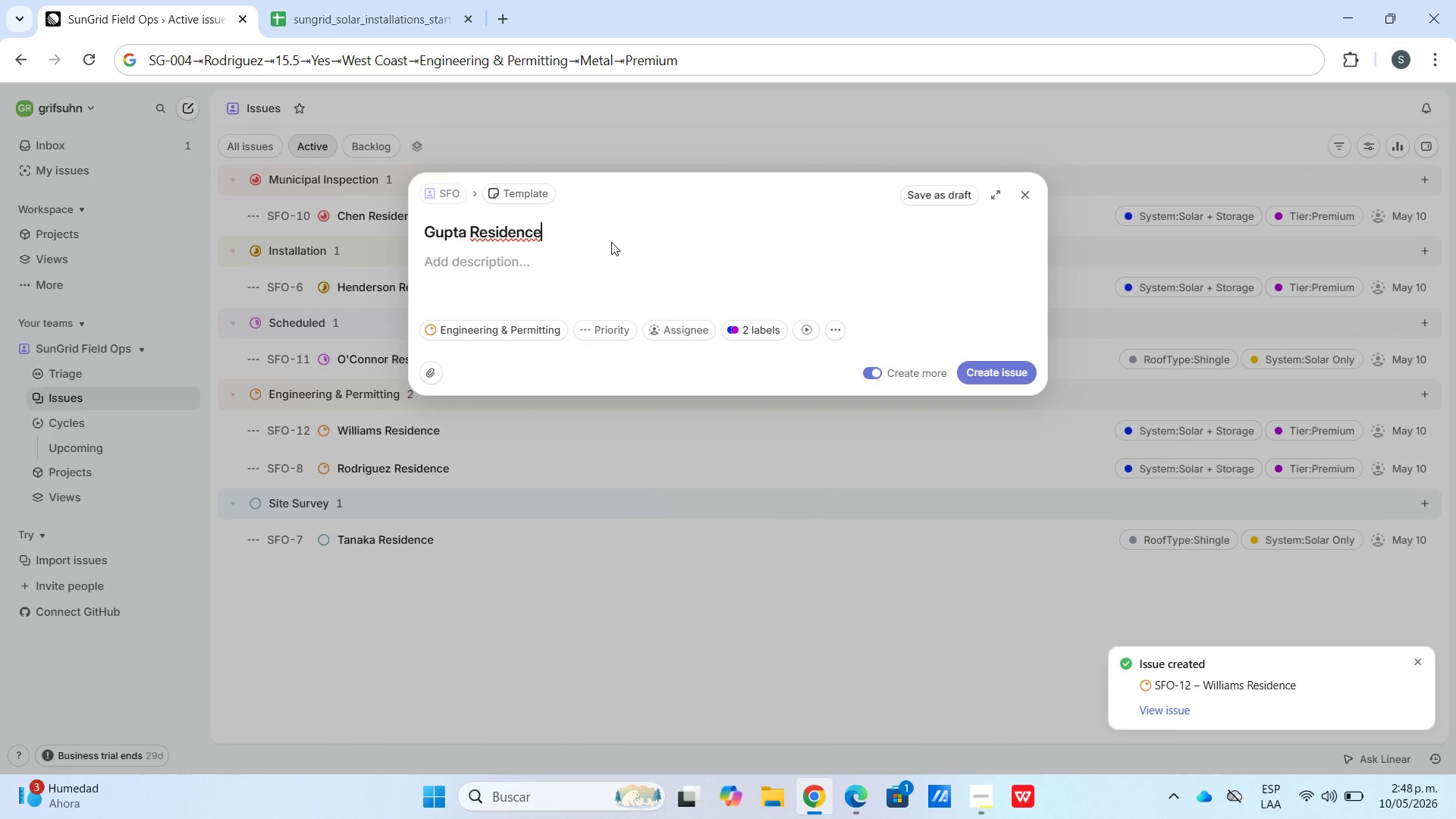 
left_click([611, 242])
 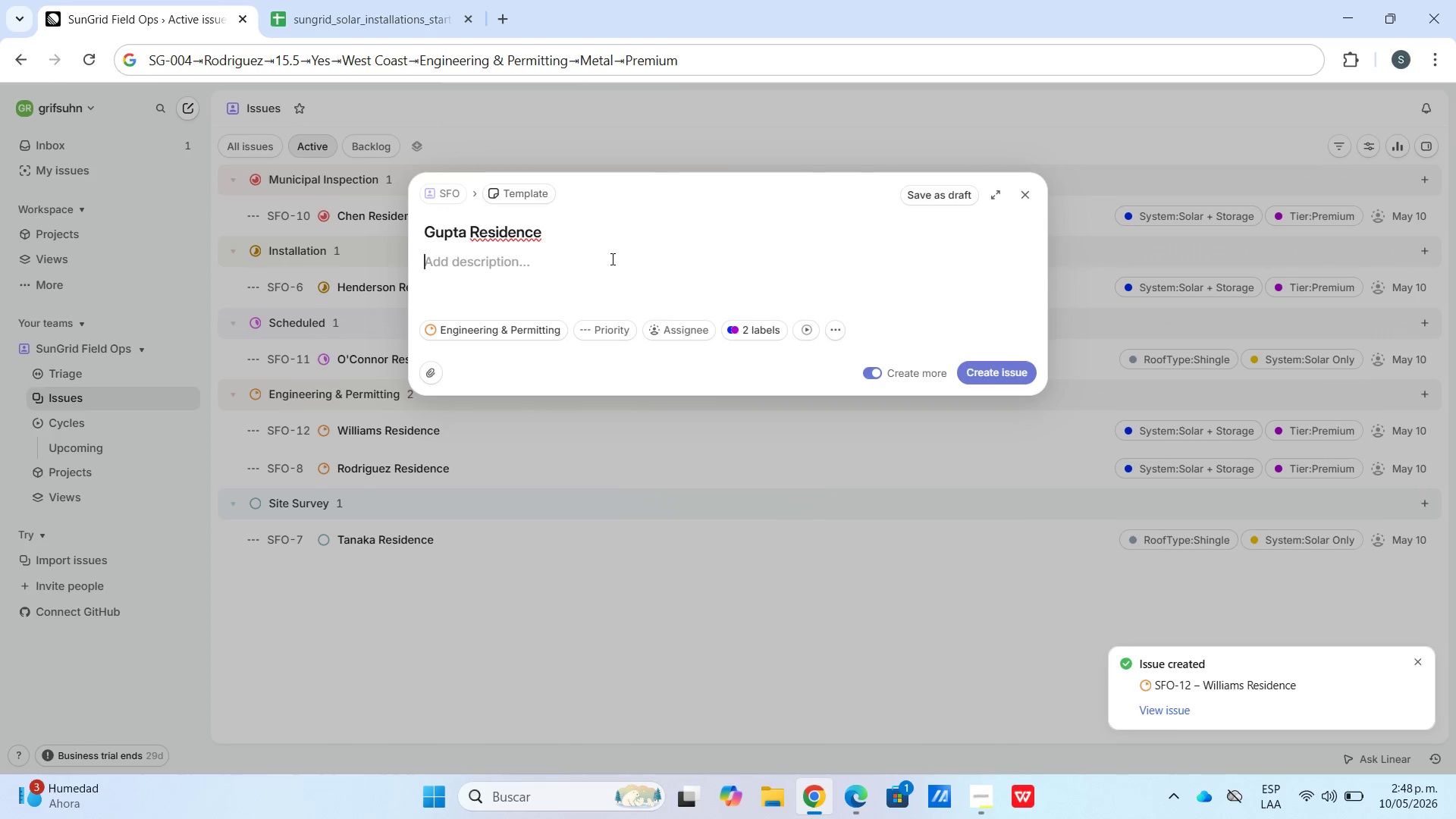 
key(Meta+V)
 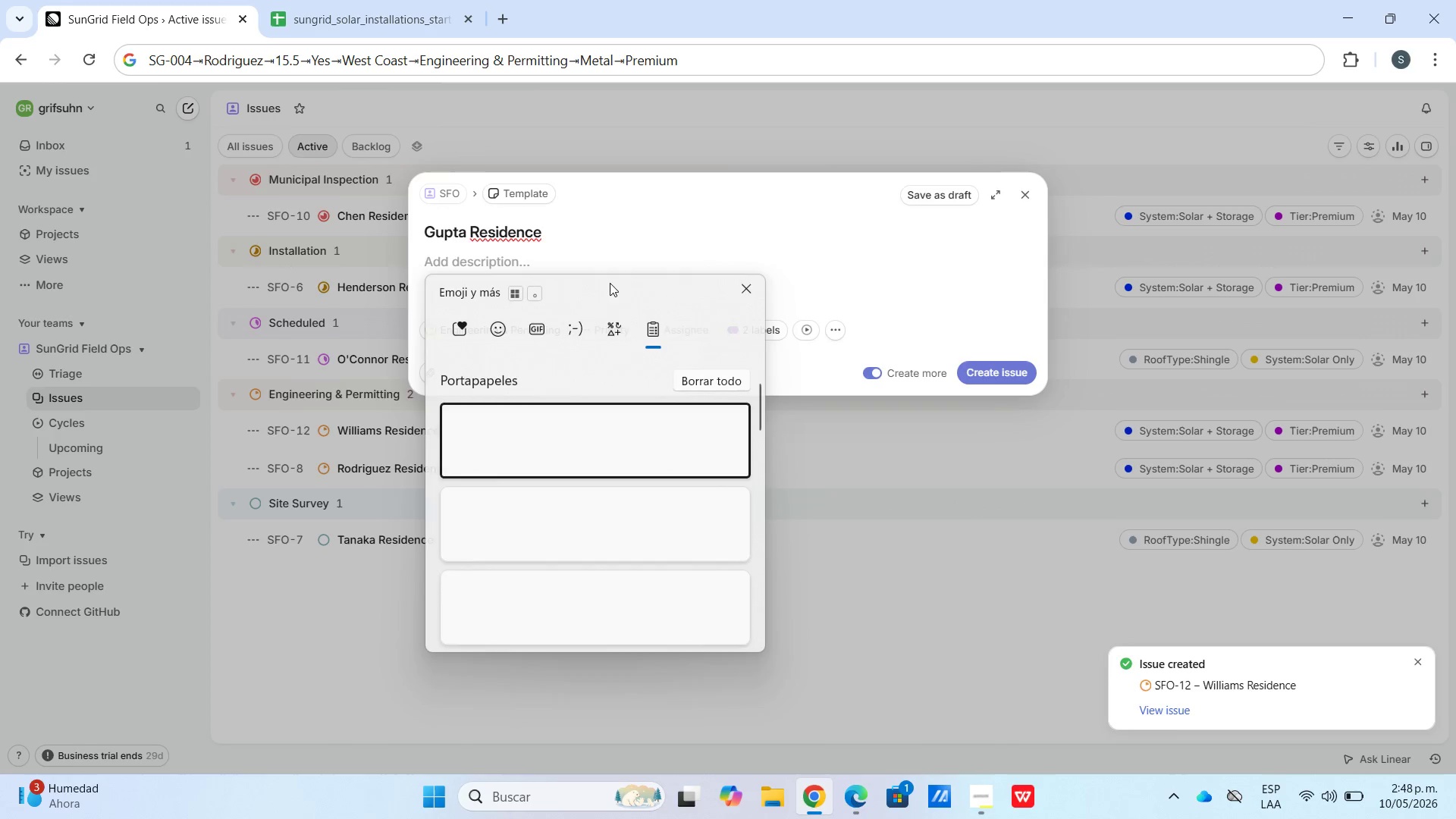 
scroll: coordinate [581, 482], scroll_direction: down, amount: 35.0
 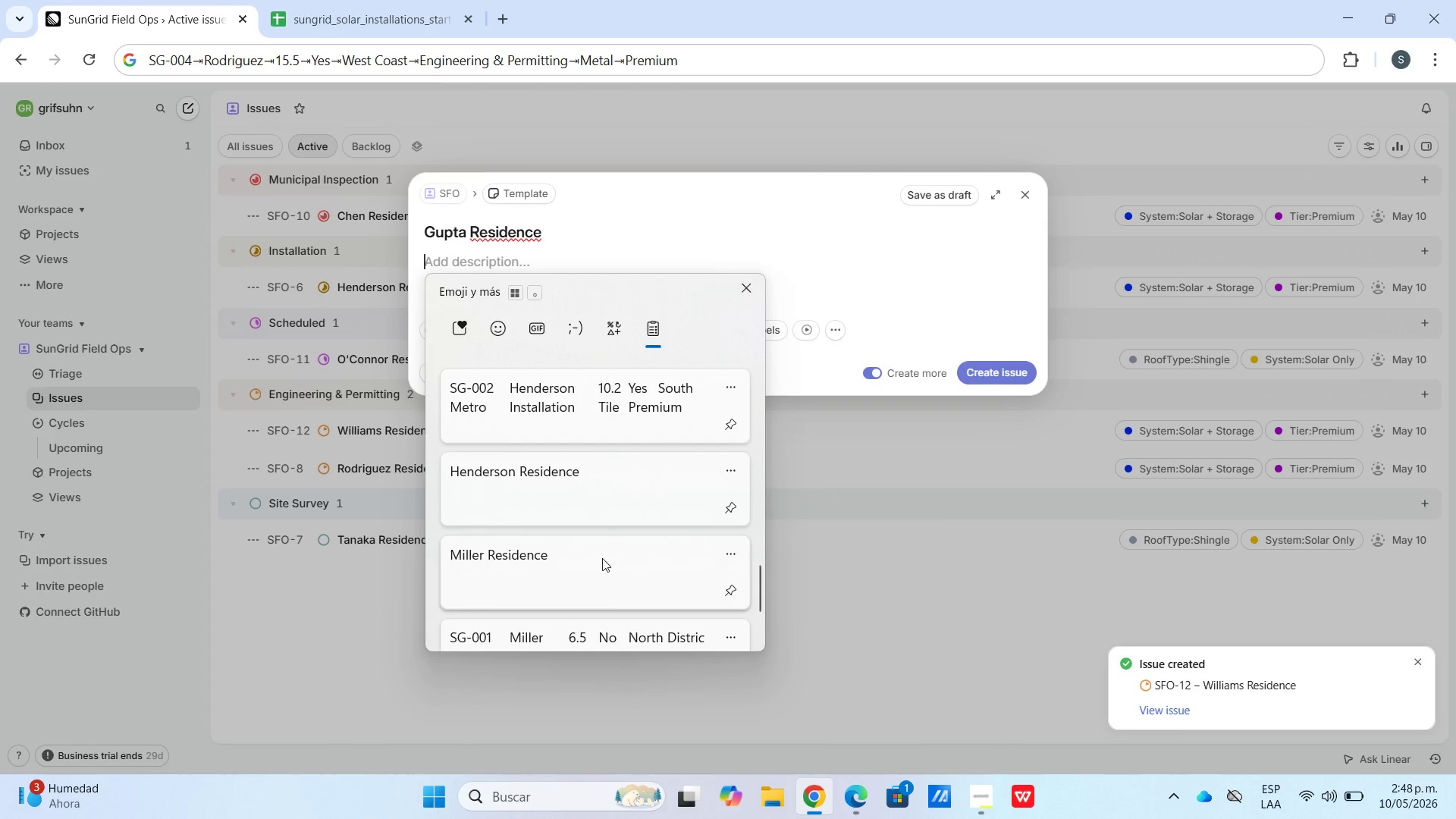 
left_click([601, 577])
 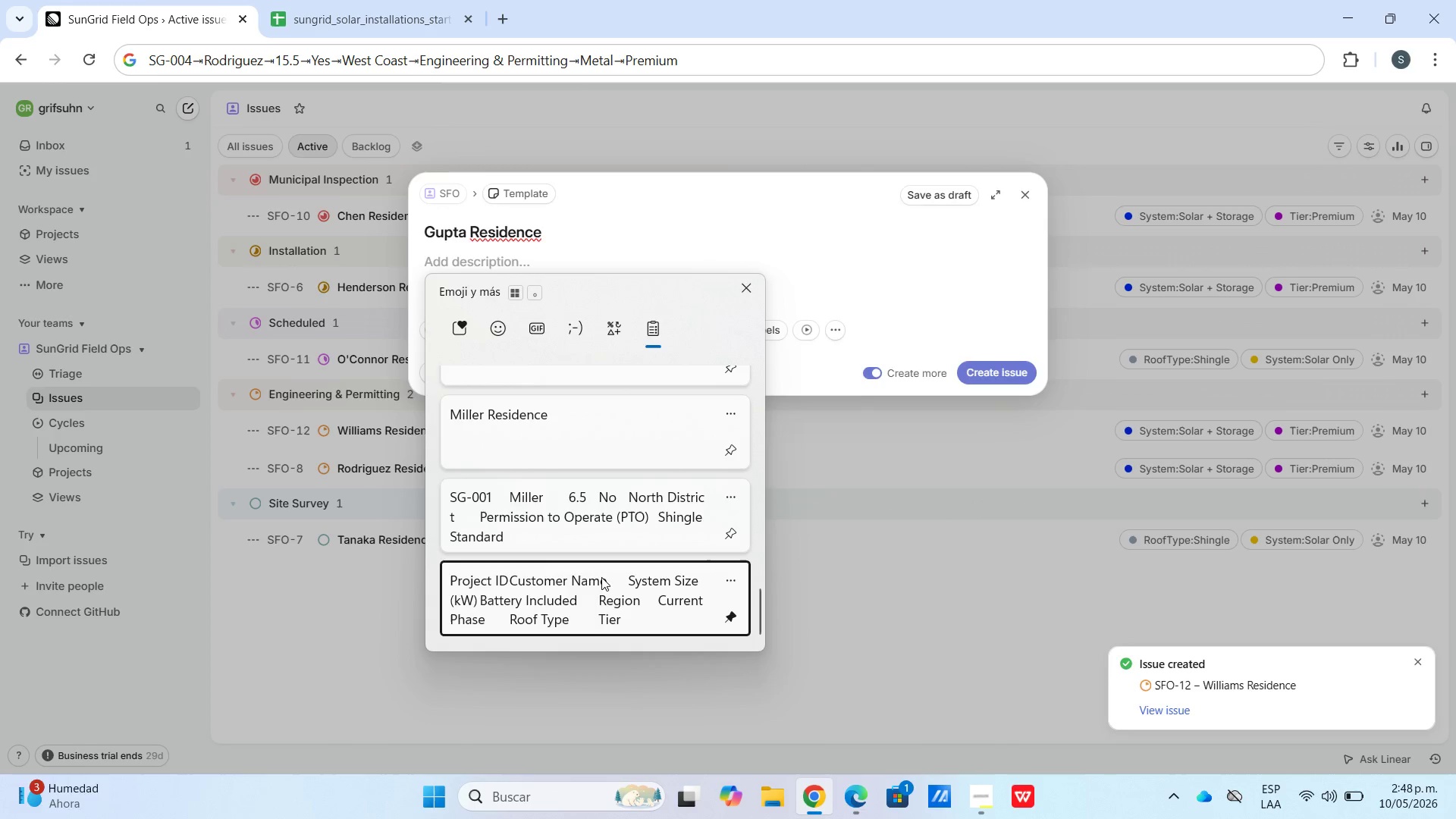 
scroll: coordinate [601, 566], scroll_direction: down, amount: 6.0
 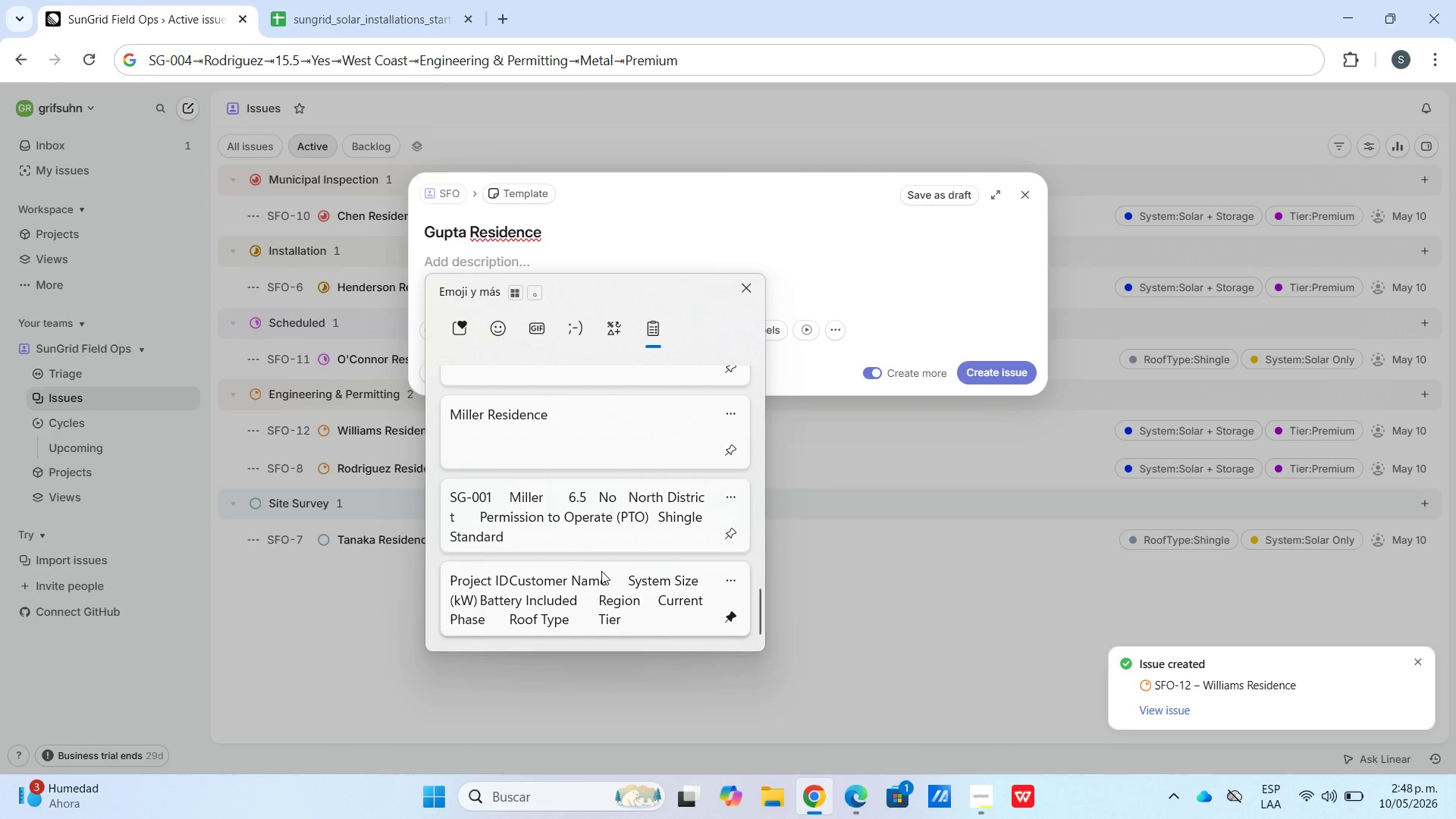 
key(Control+ControlLeft)
 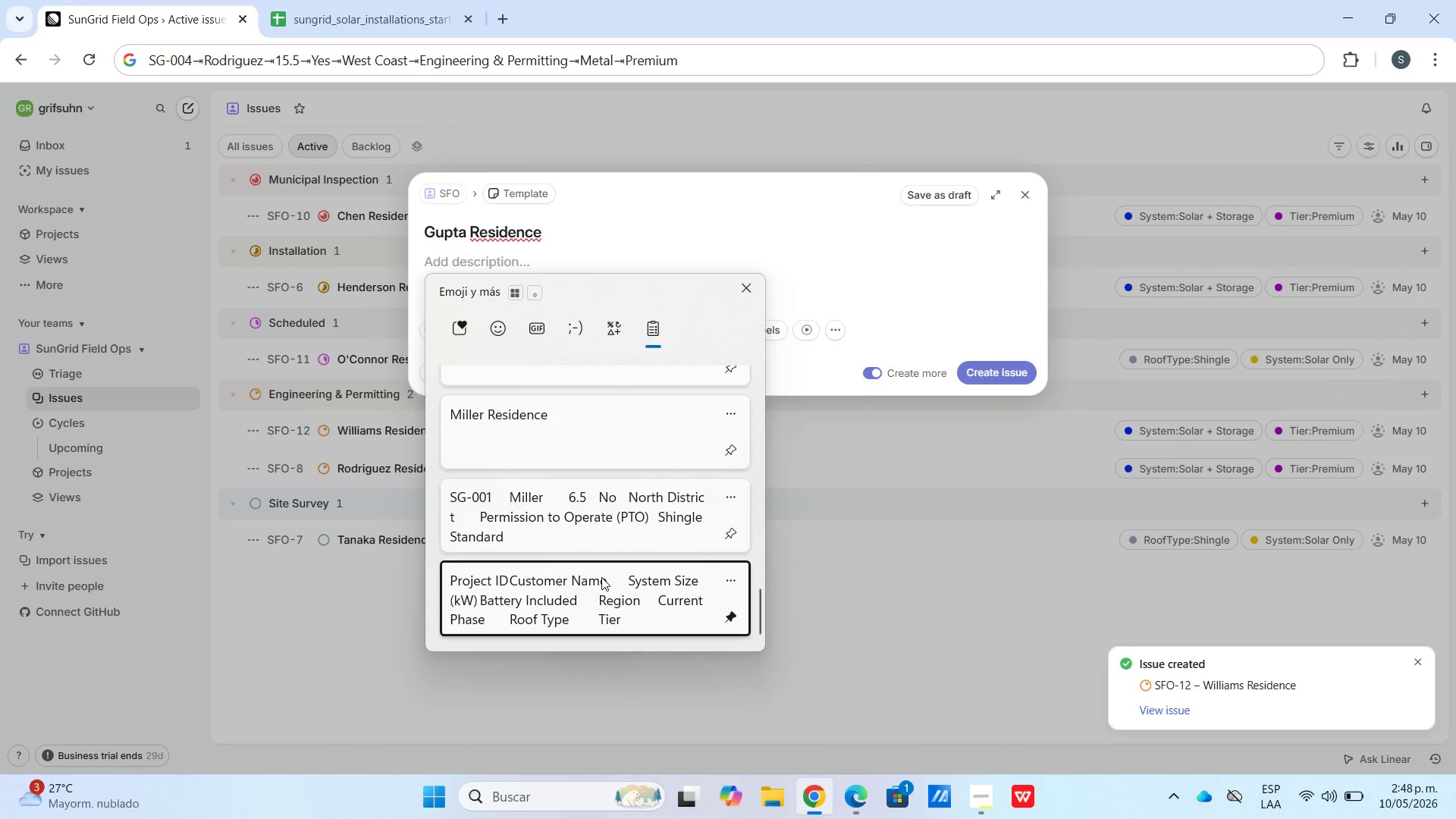 
hold_key(key=V, duration=5.28)
 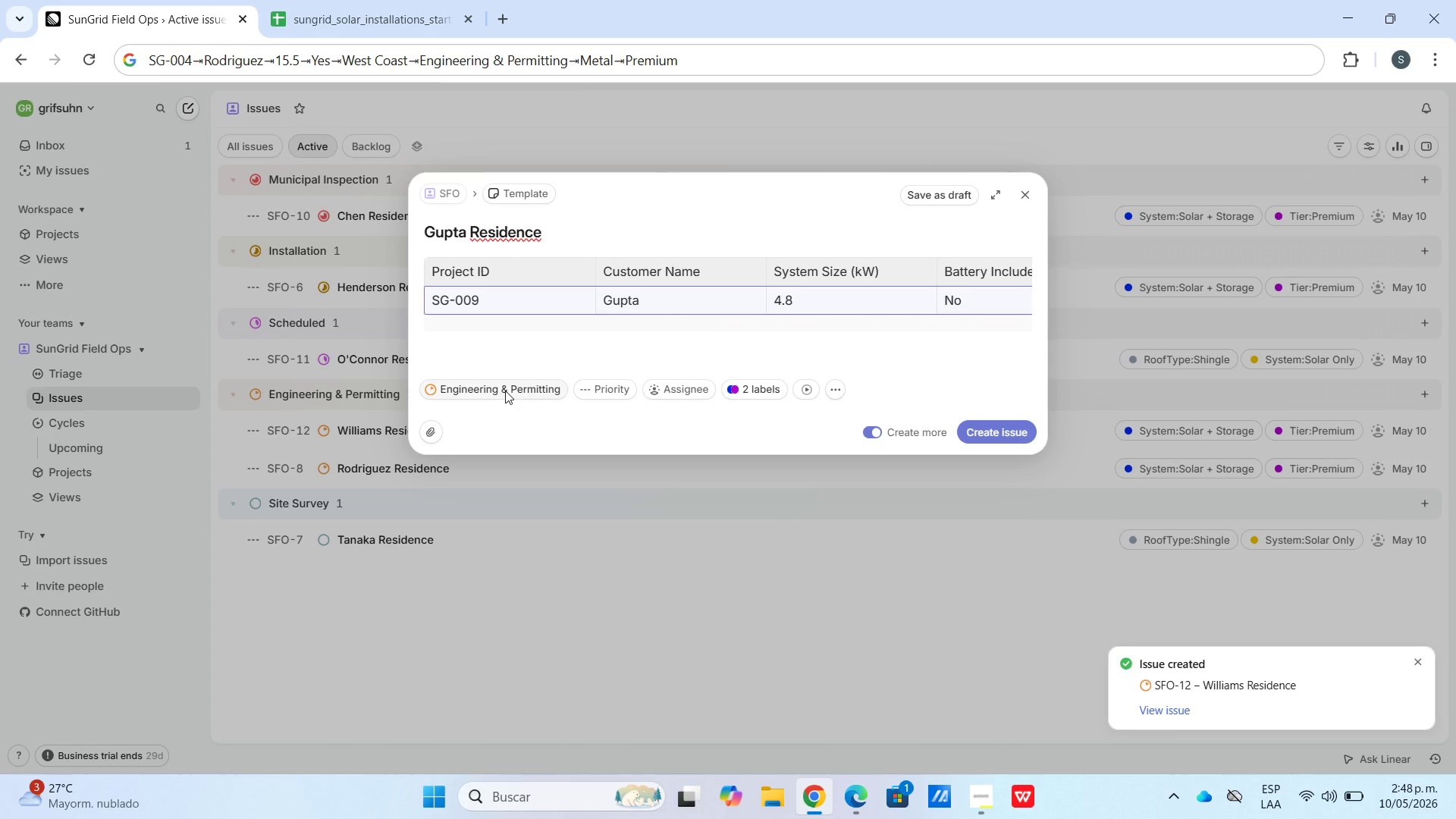 
left_click([405, 10])
 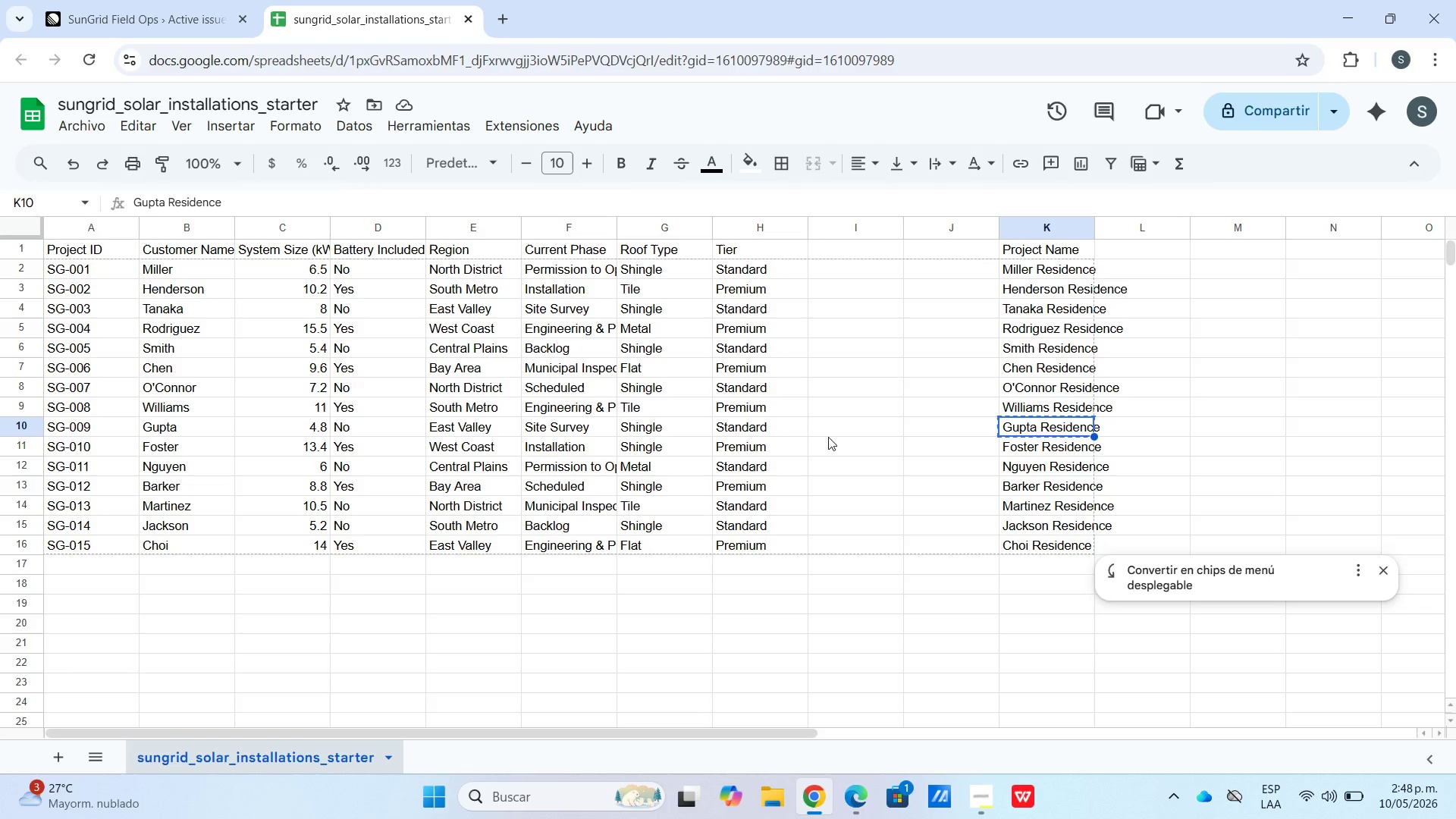 
left_click_drag(start_coordinate=[787, 431], to_coordinate=[93, 431])
 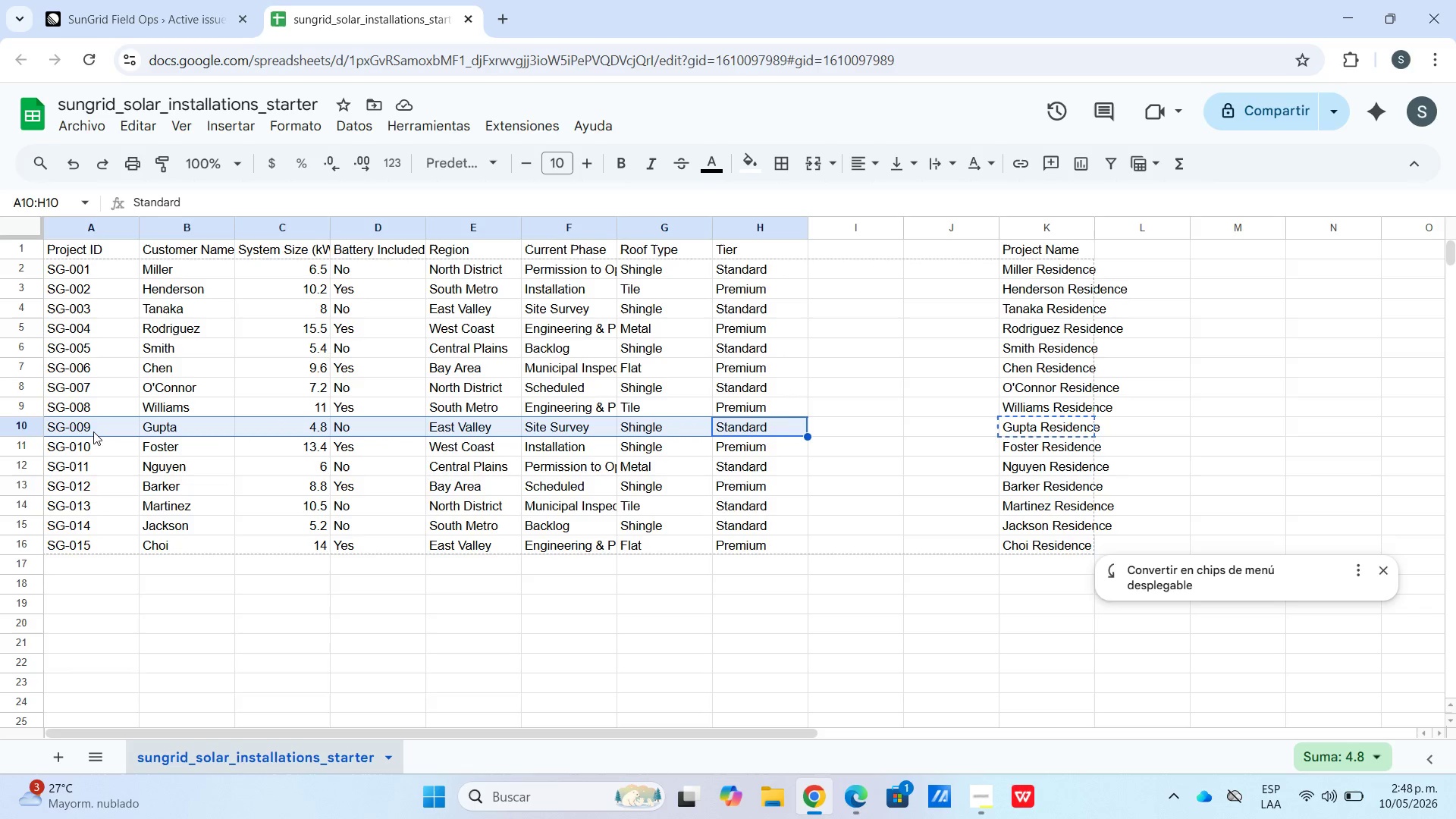 
key(Control+C)
 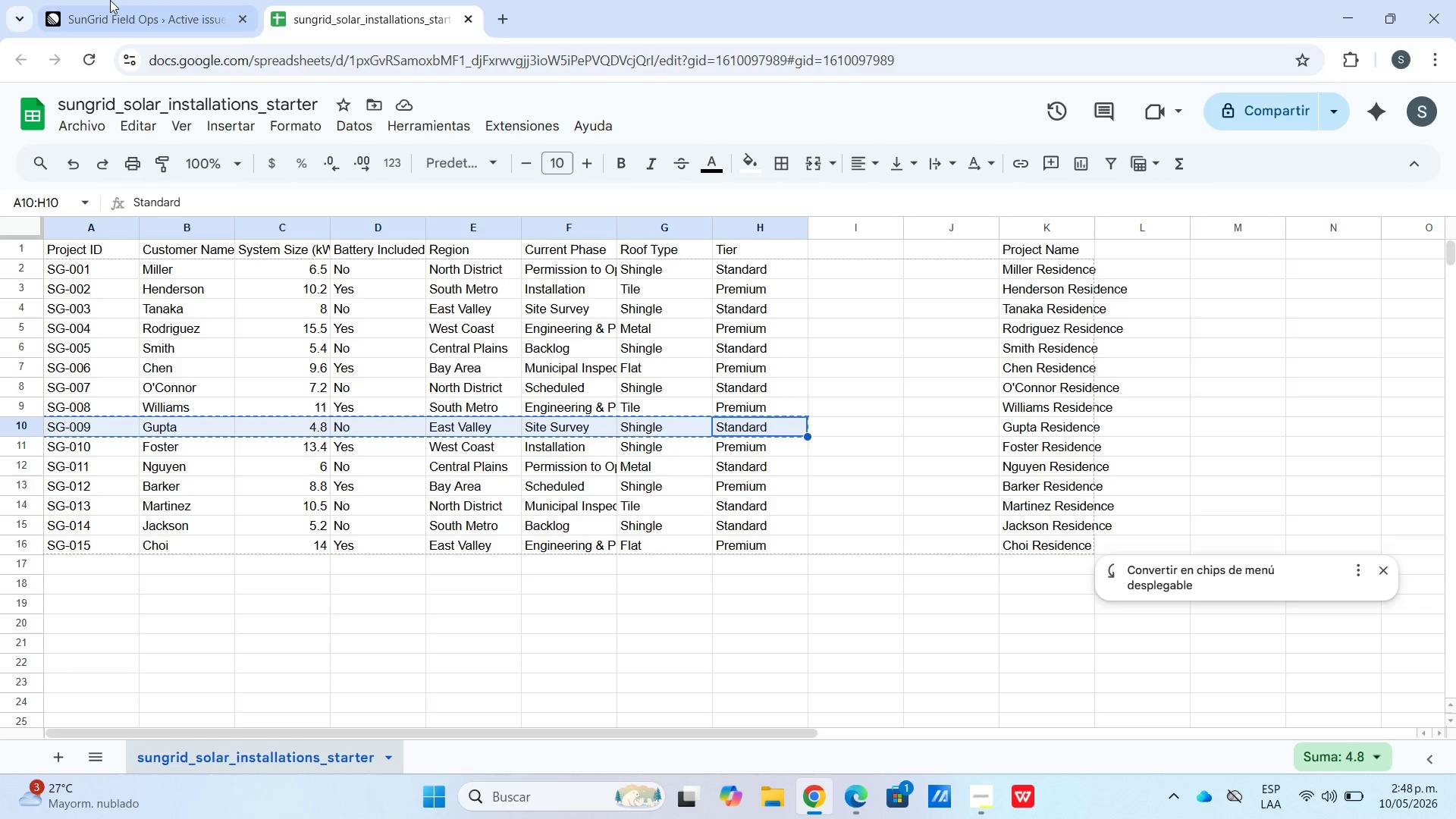 
left_click([132, 0])
 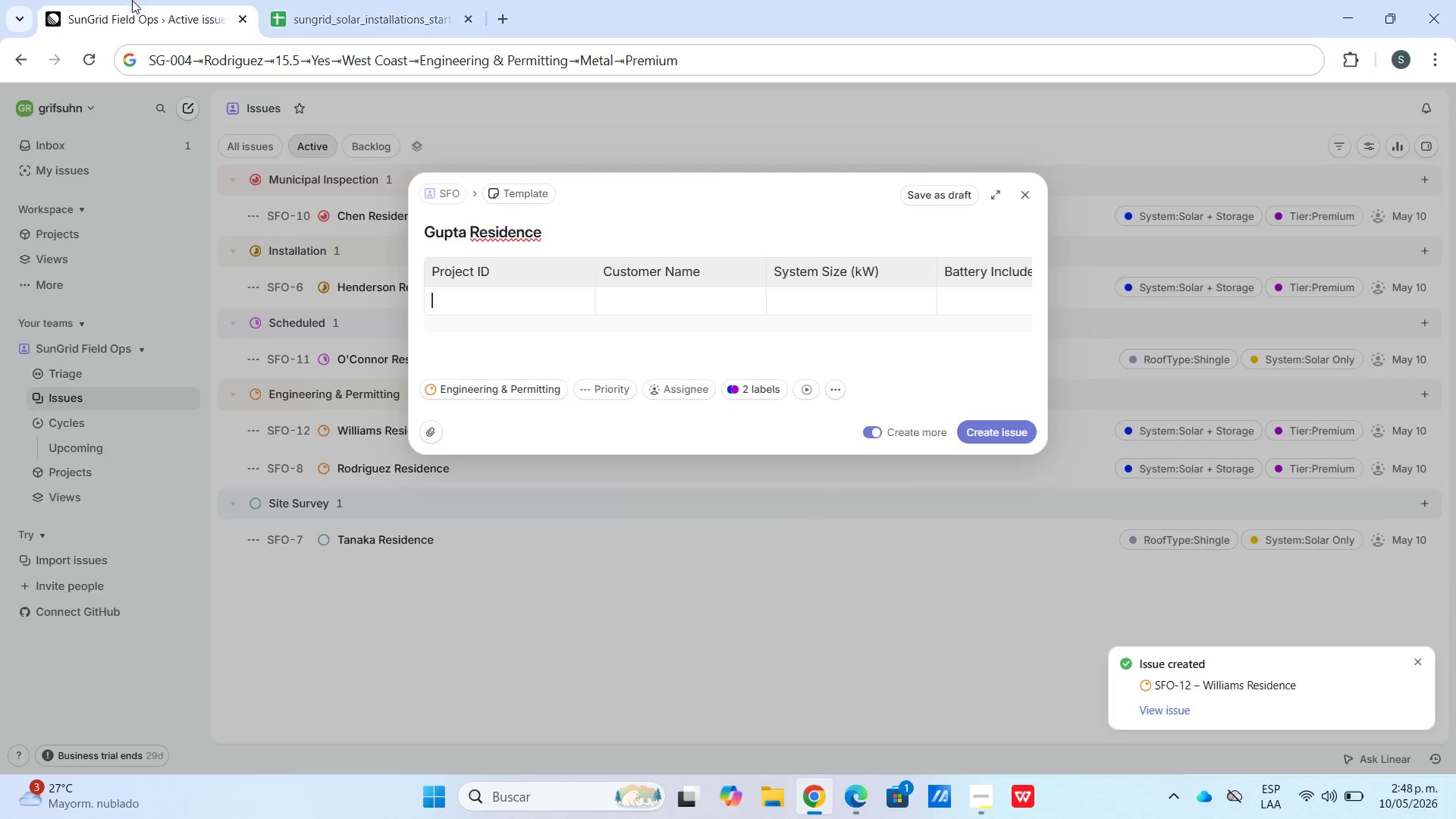 
hold_key(key=ControlLeft, duration=0.73)
 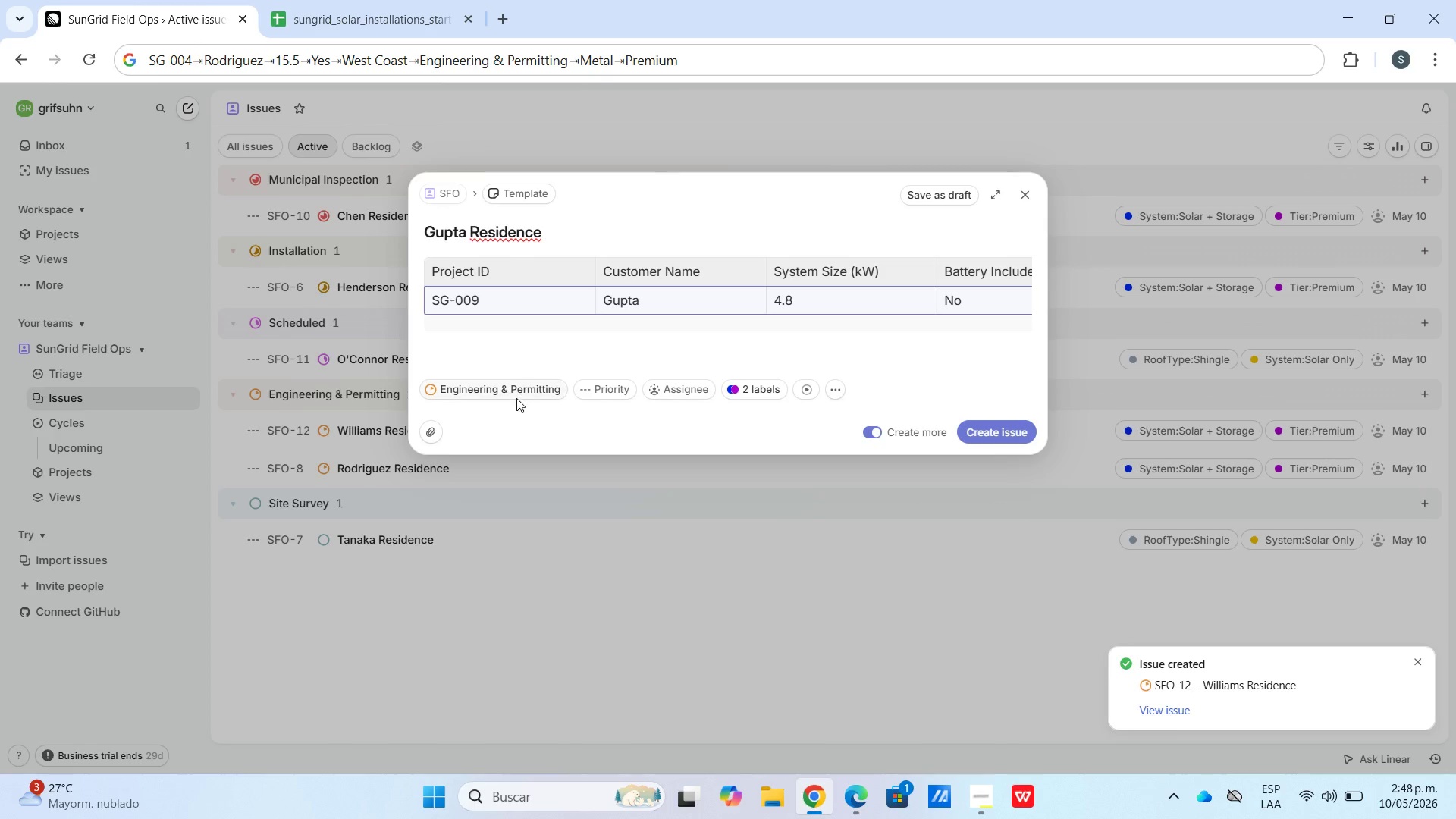 
mouse_move([510, 406])
 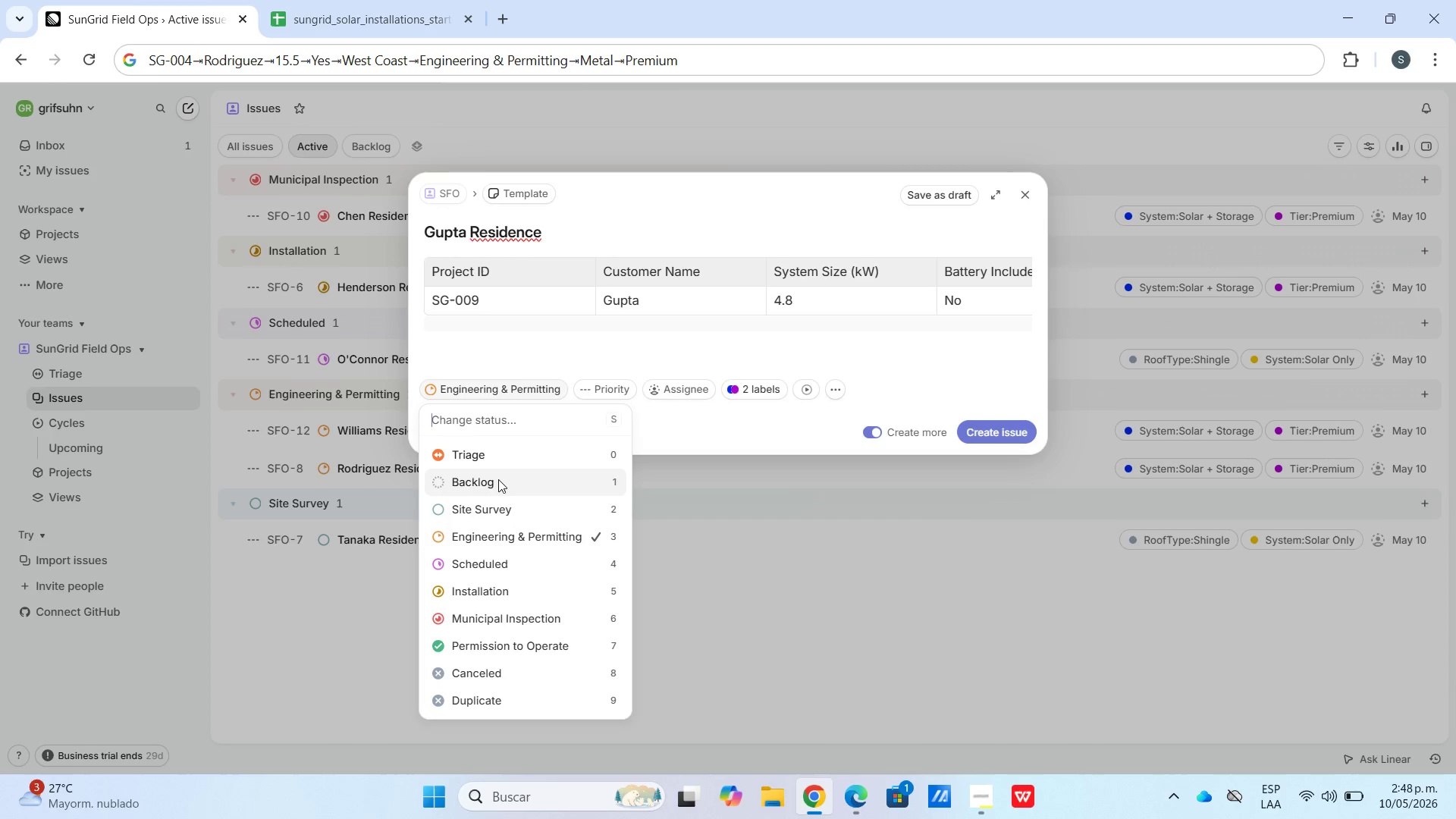 
left_click([500, 500])
 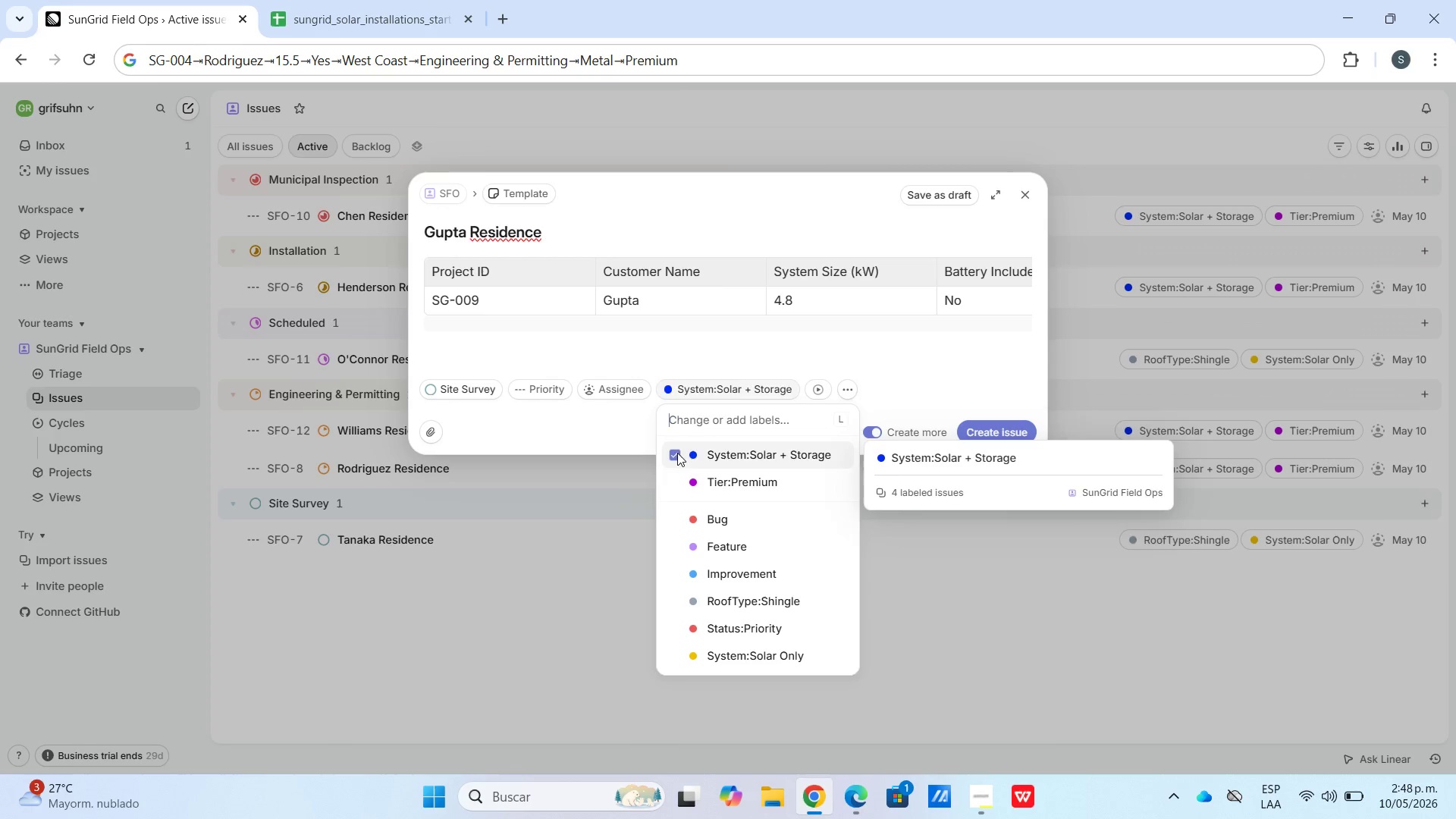 
left_click([677, 653])
 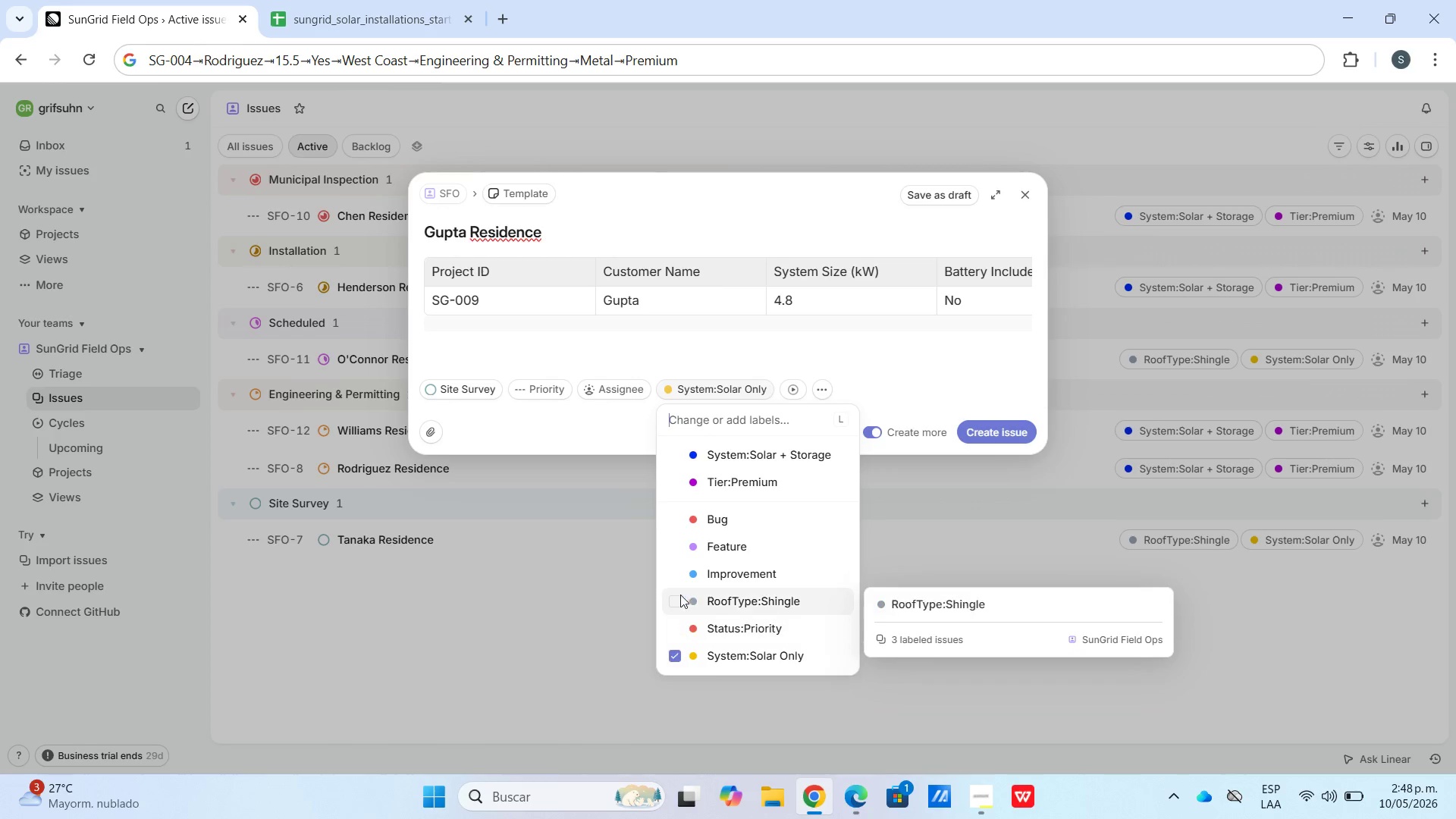 
left_click([675, 592])
 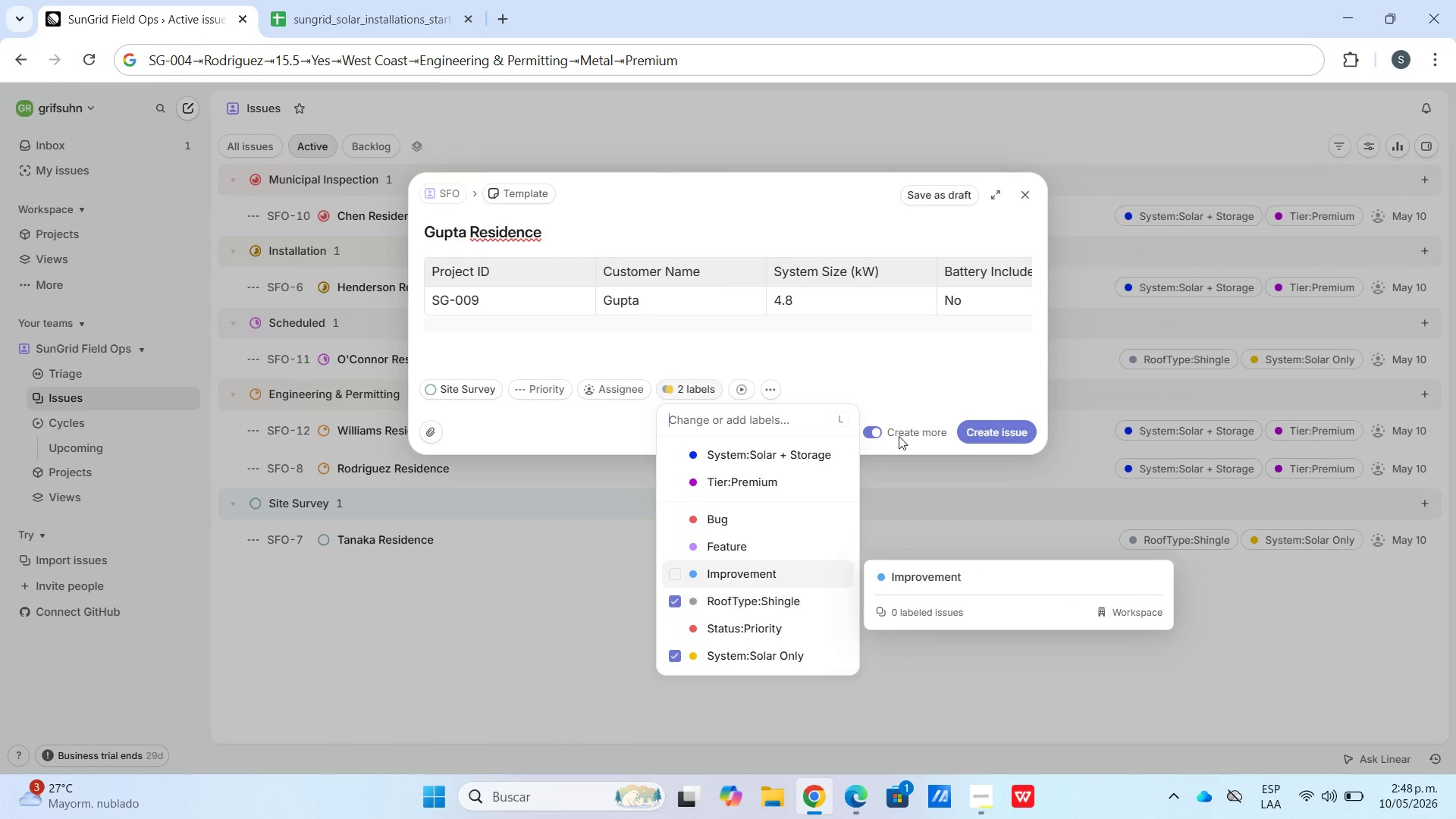 
left_click([927, 375])
 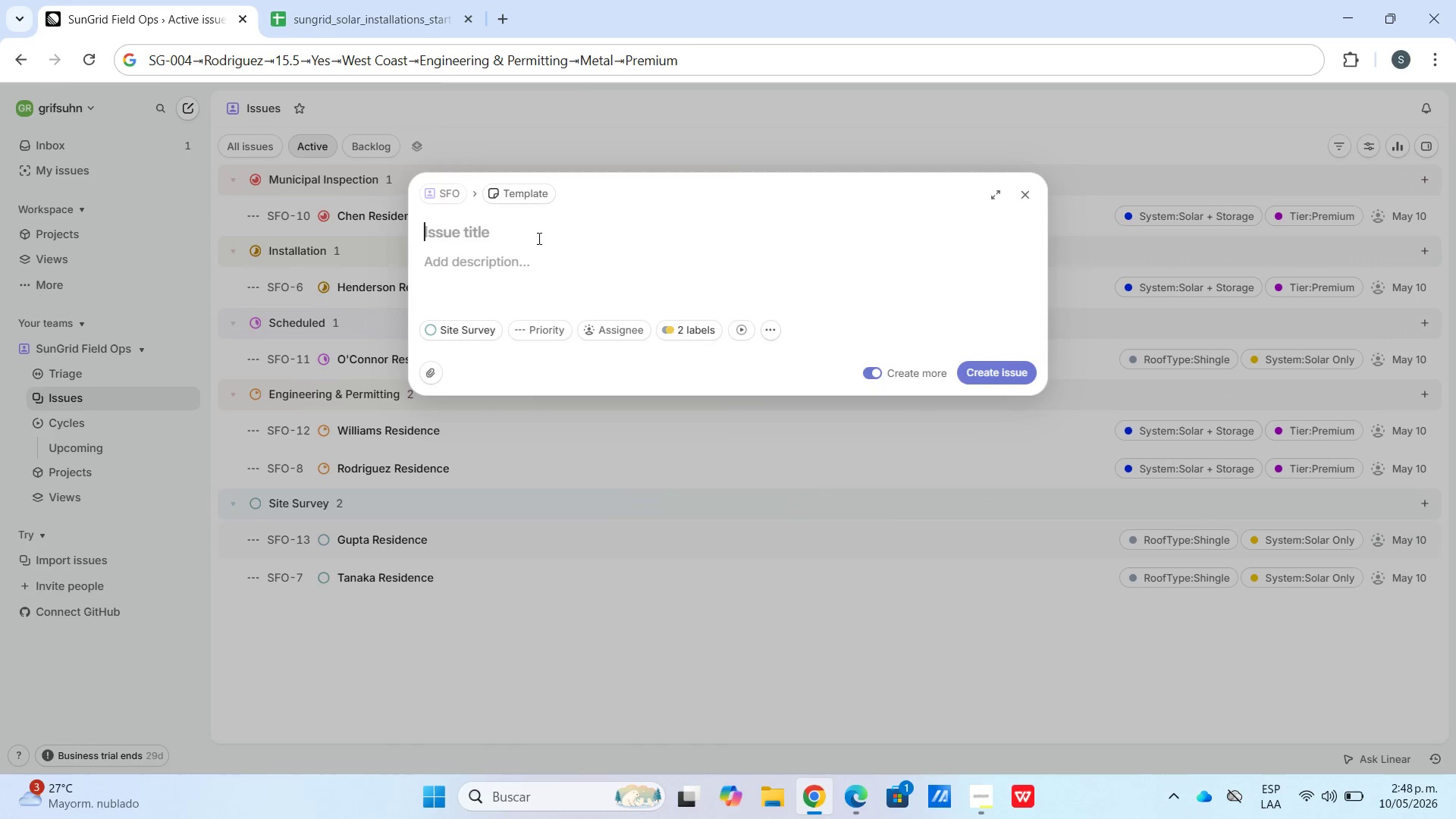 
left_click([406, 0])
 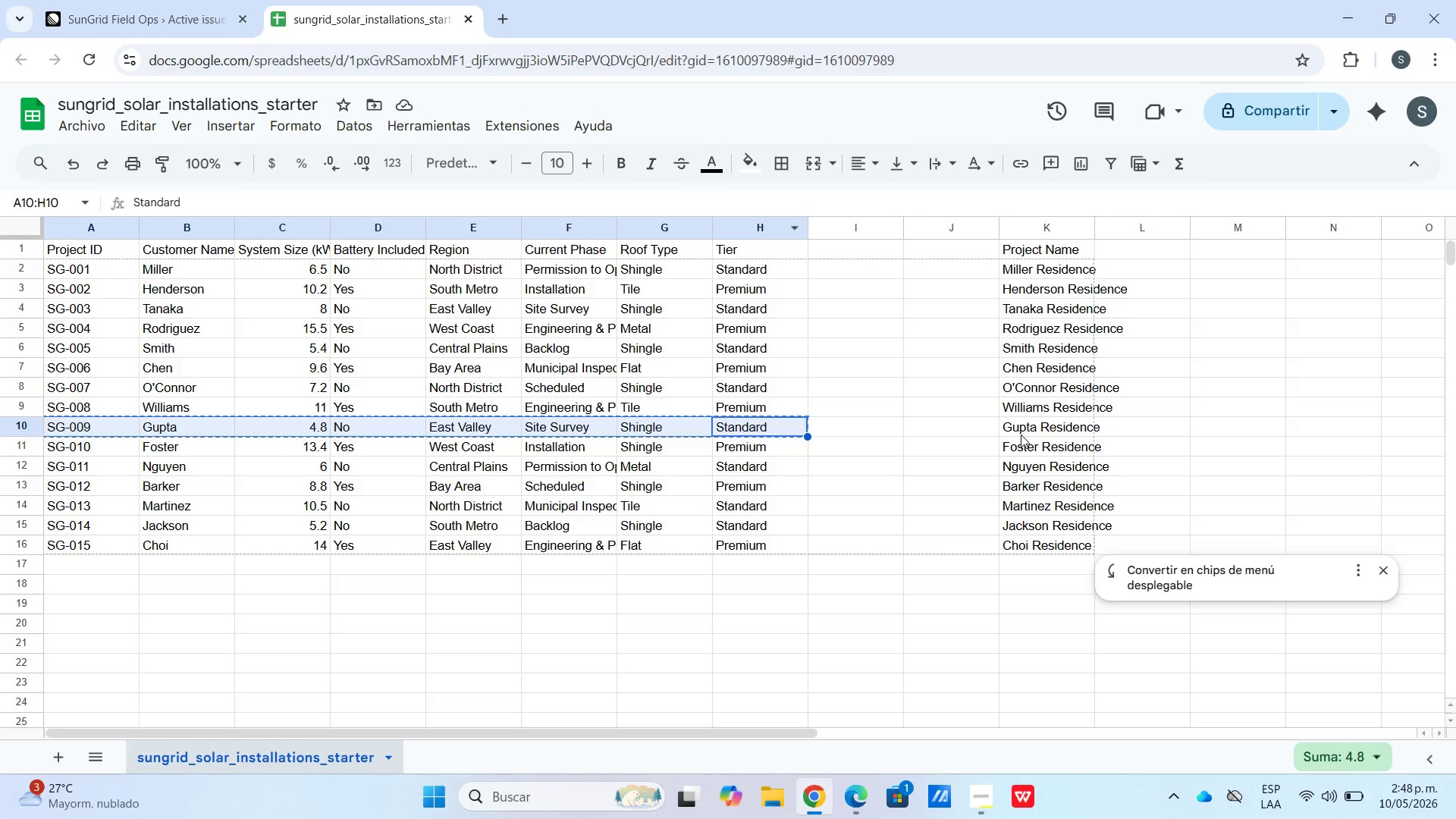 
double_click([1024, 447])
 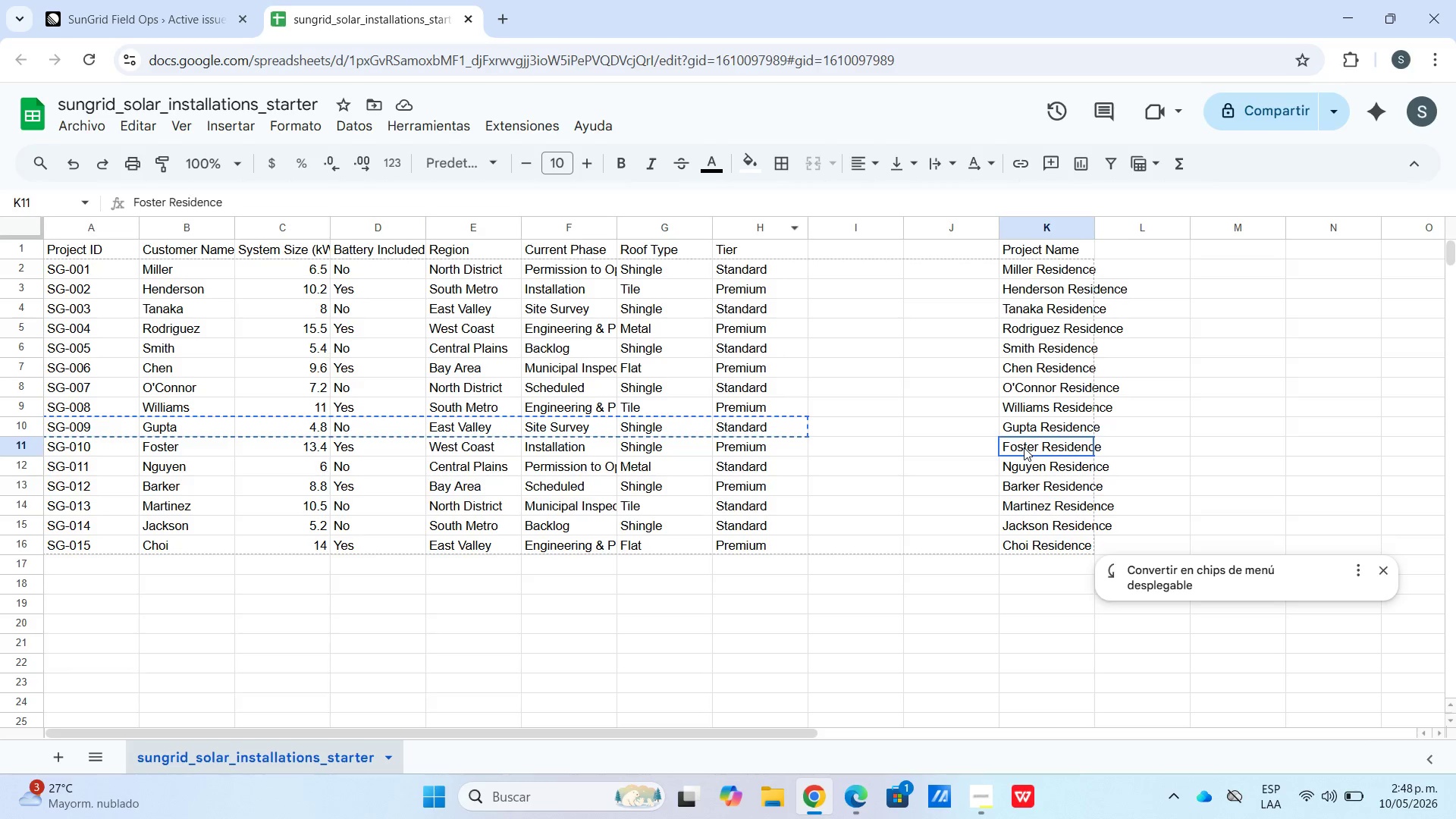 
key(Control+C)
 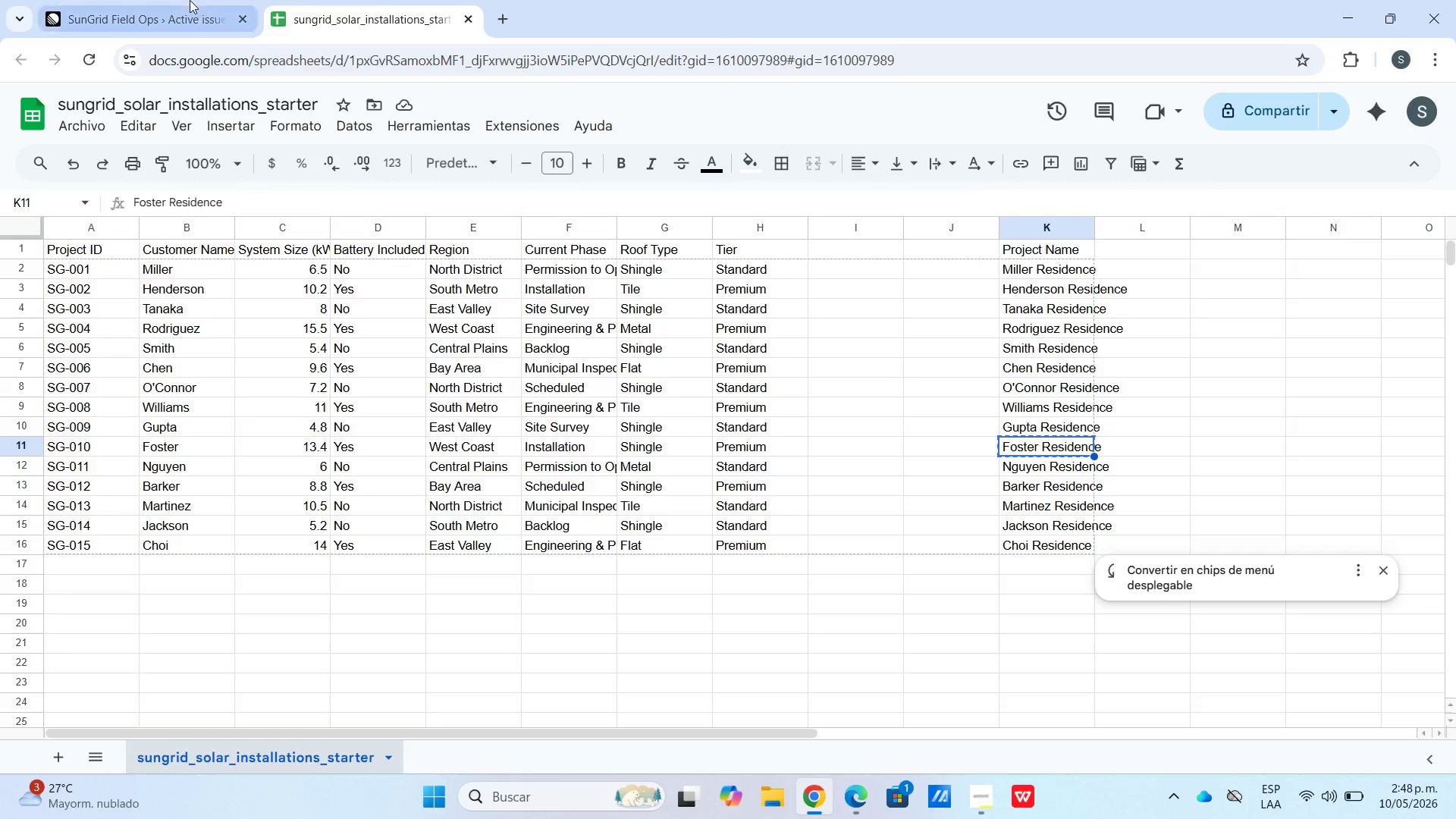 
key(Control+V)
 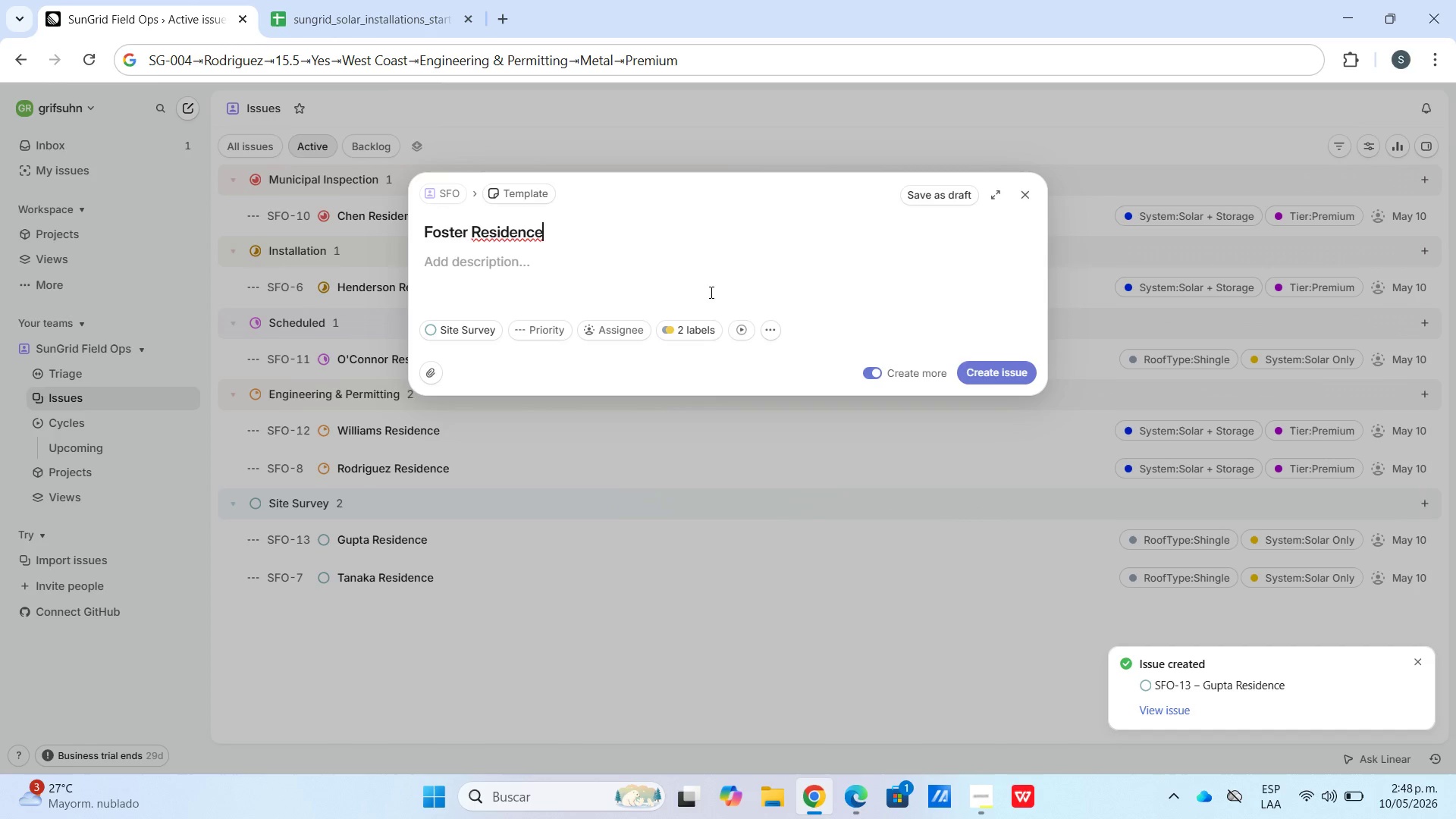 
left_click([683, 286])
 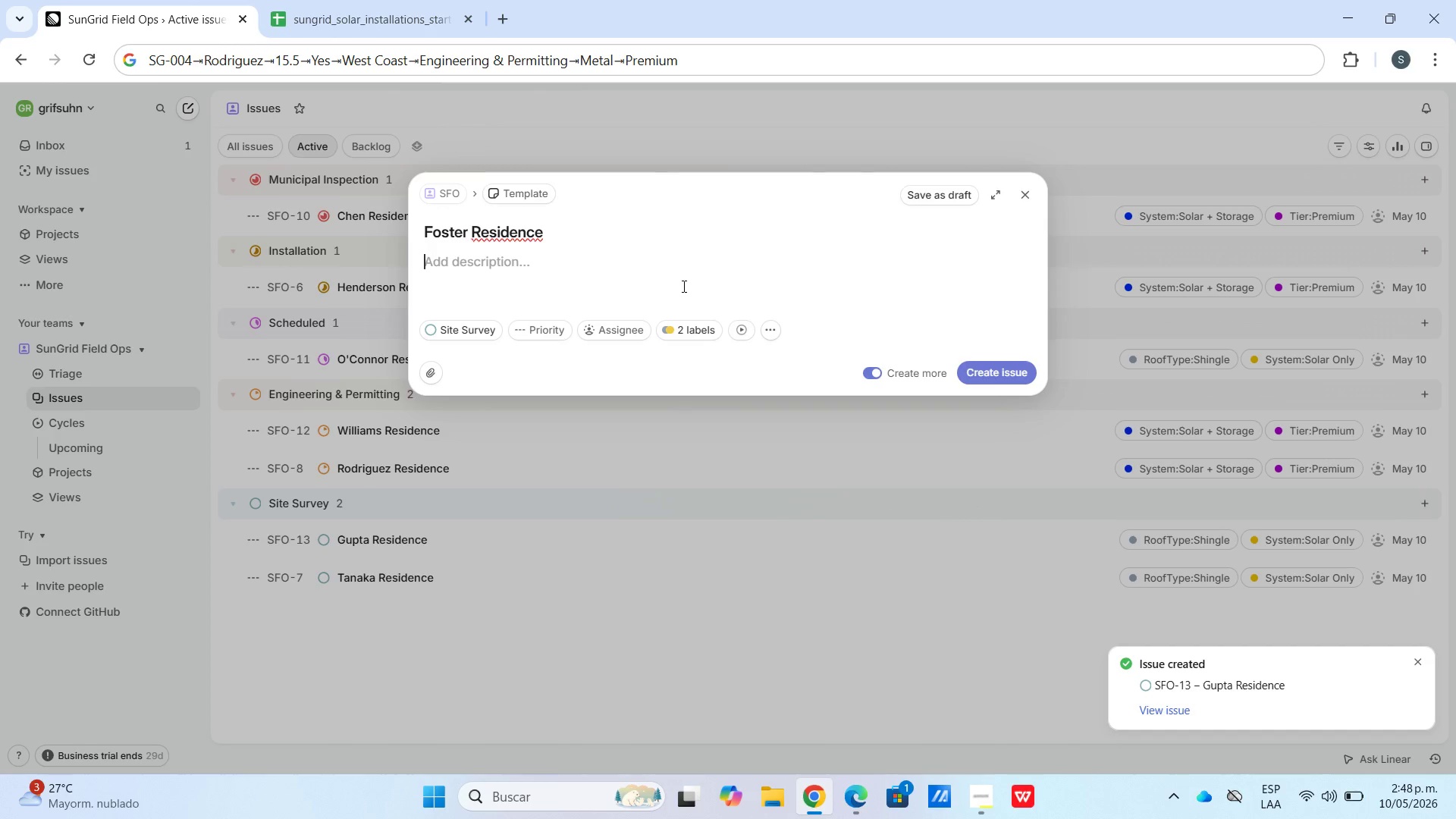 
key(Meta+V)
 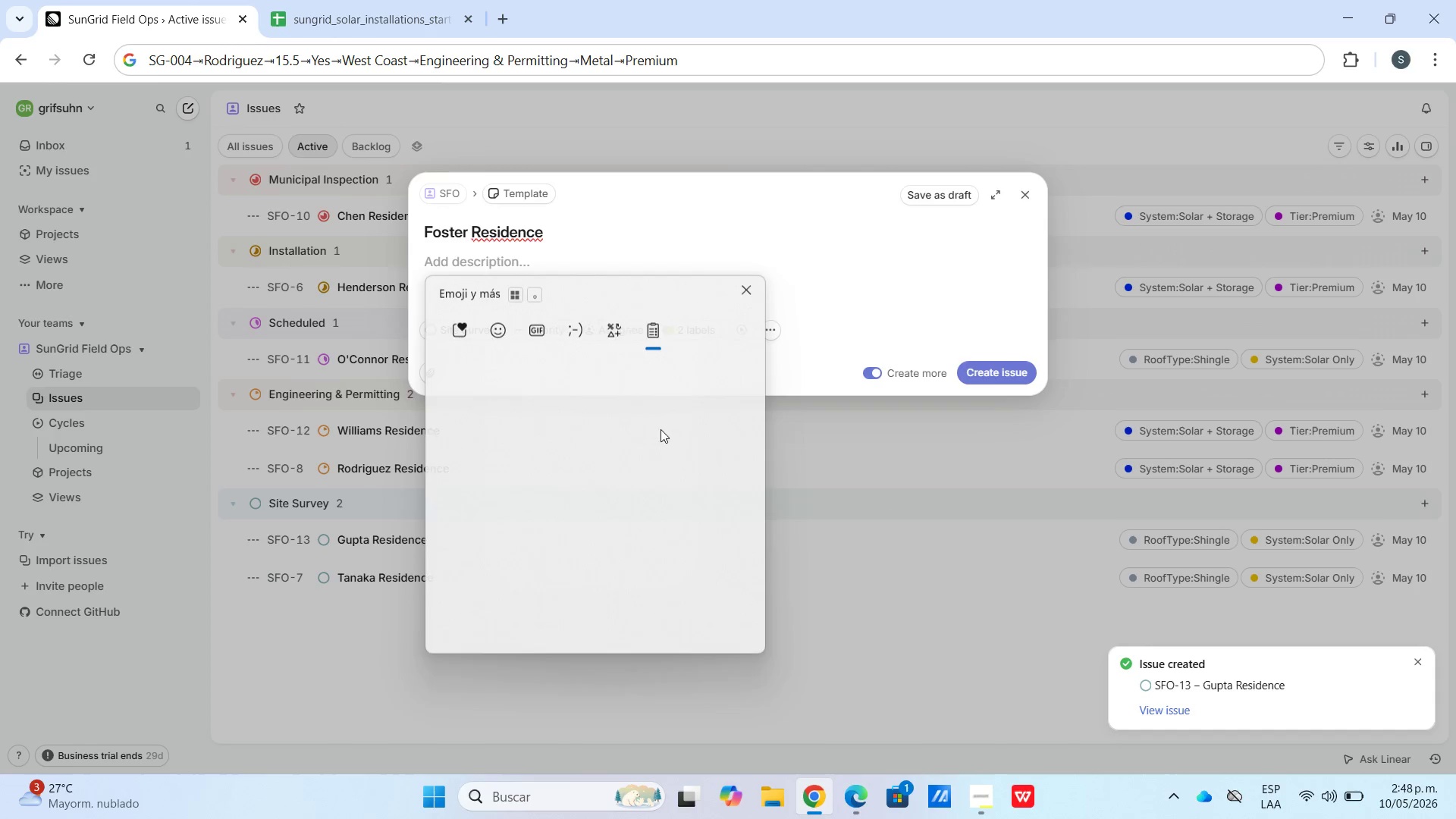 
left_click([580, 590])
 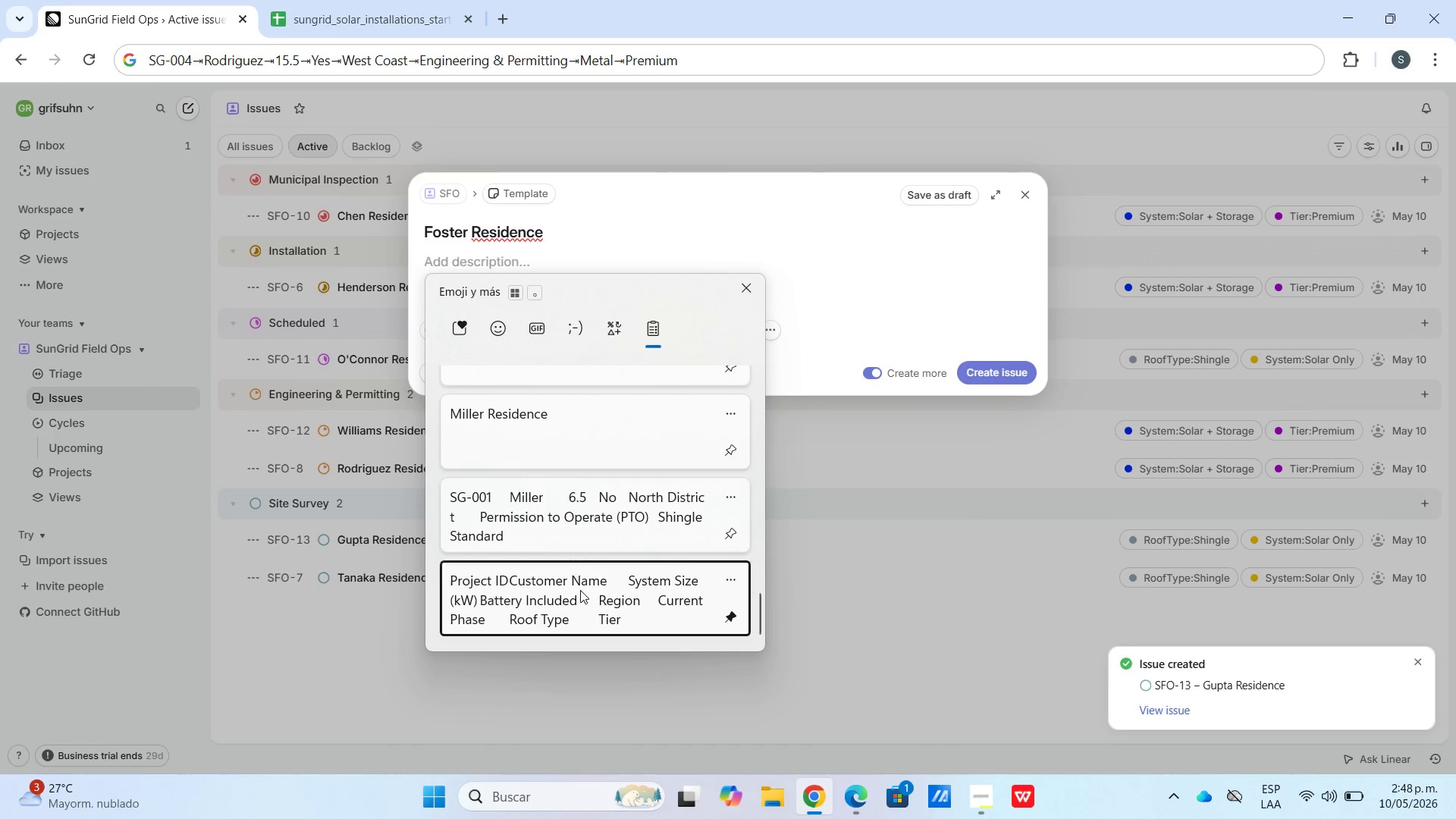 
key(Control+ControlLeft)
 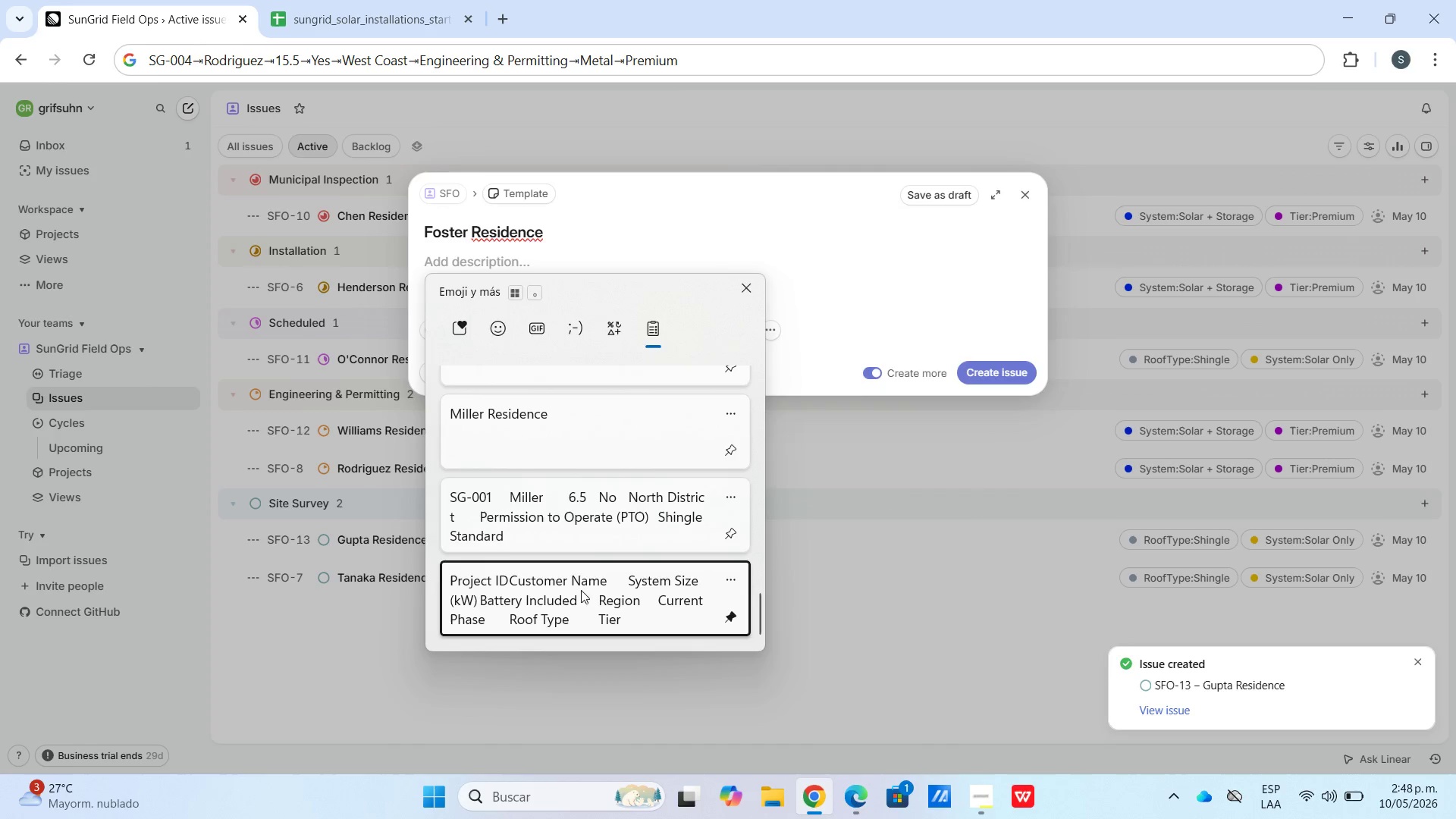 
key(Control+V)
 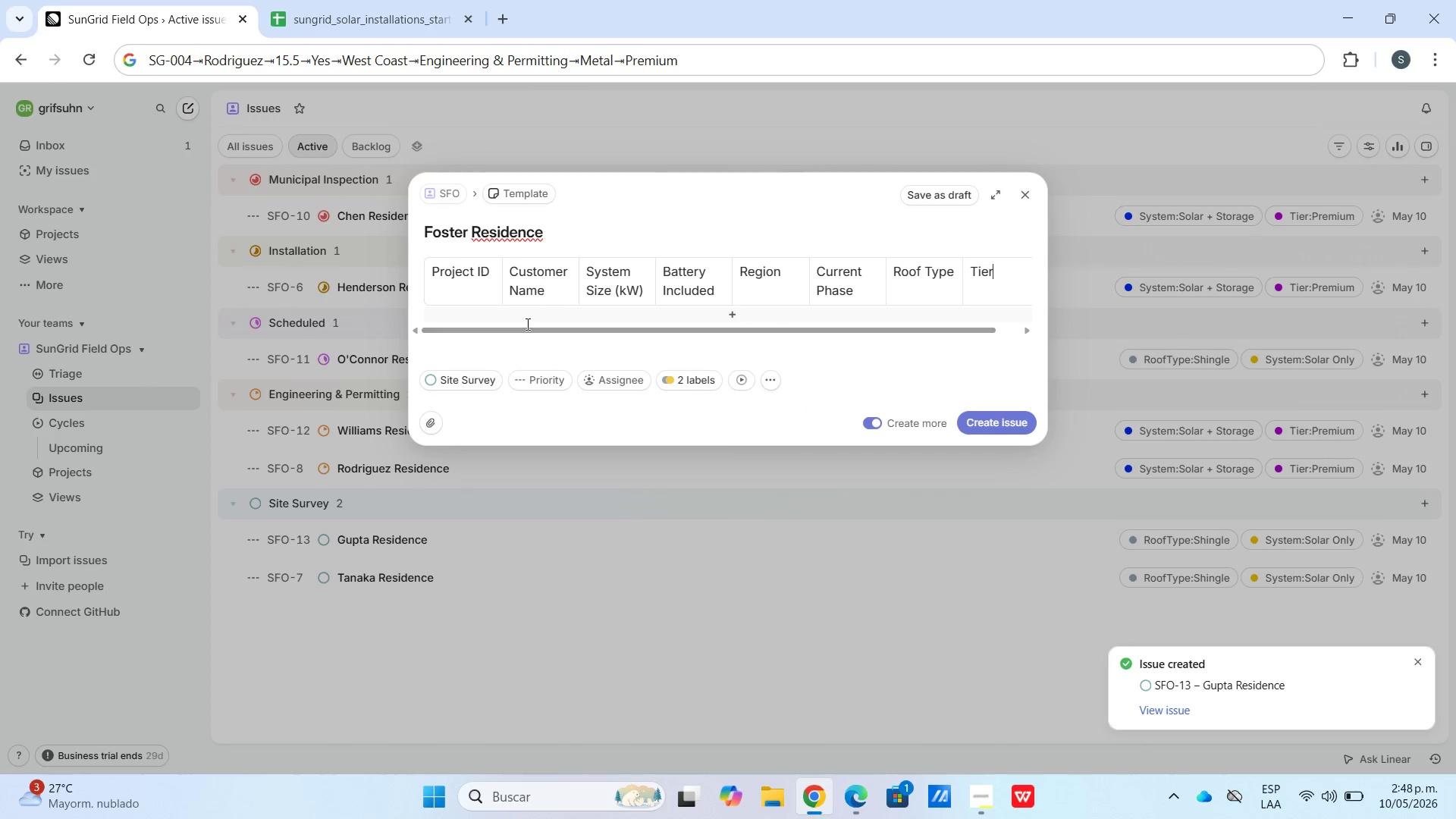 
scroll: coordinate [579, 588], scroll_direction: down, amount: 39.0
 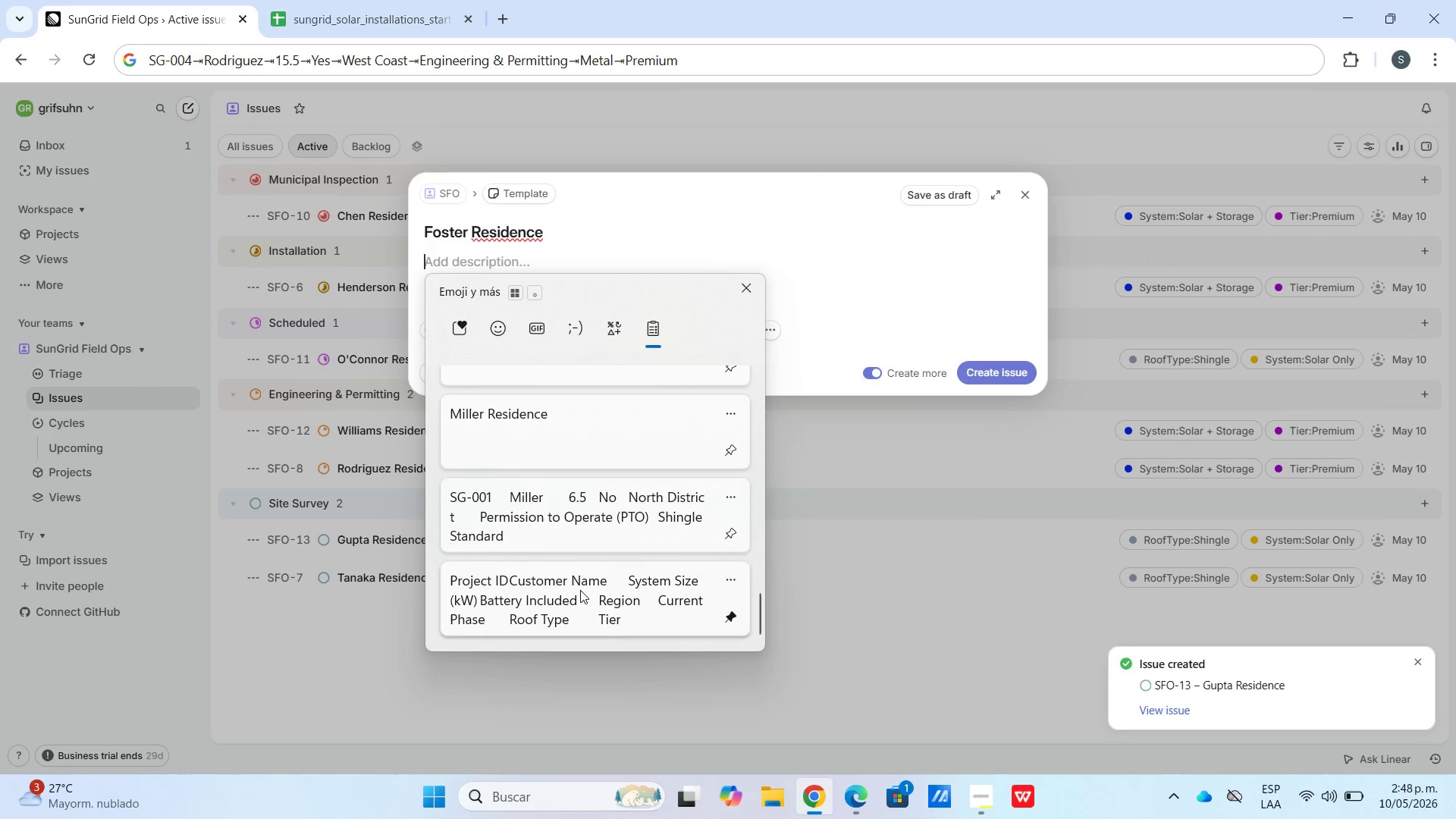 
left_click([523, 319])
 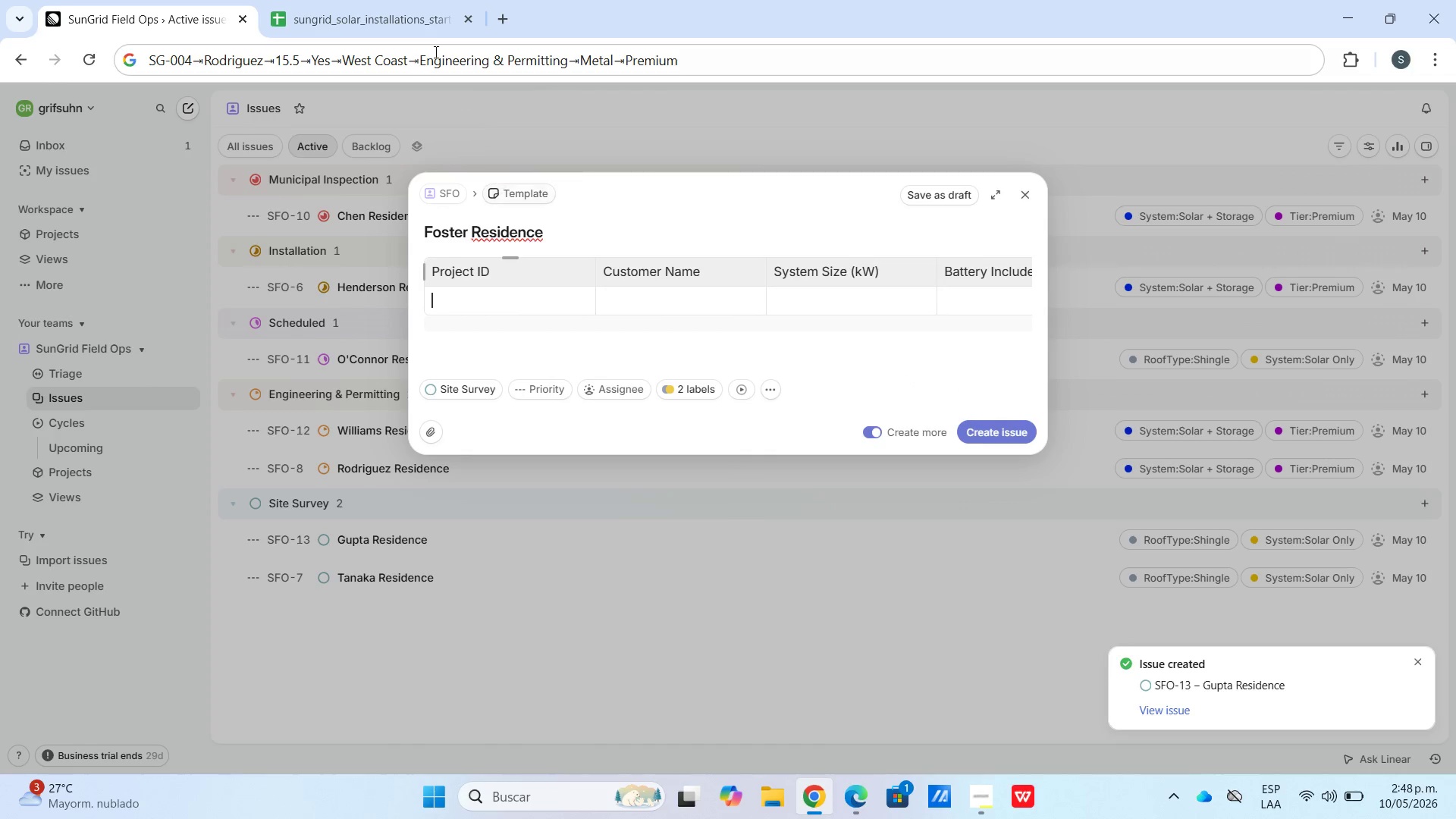 
left_click([422, 37])
 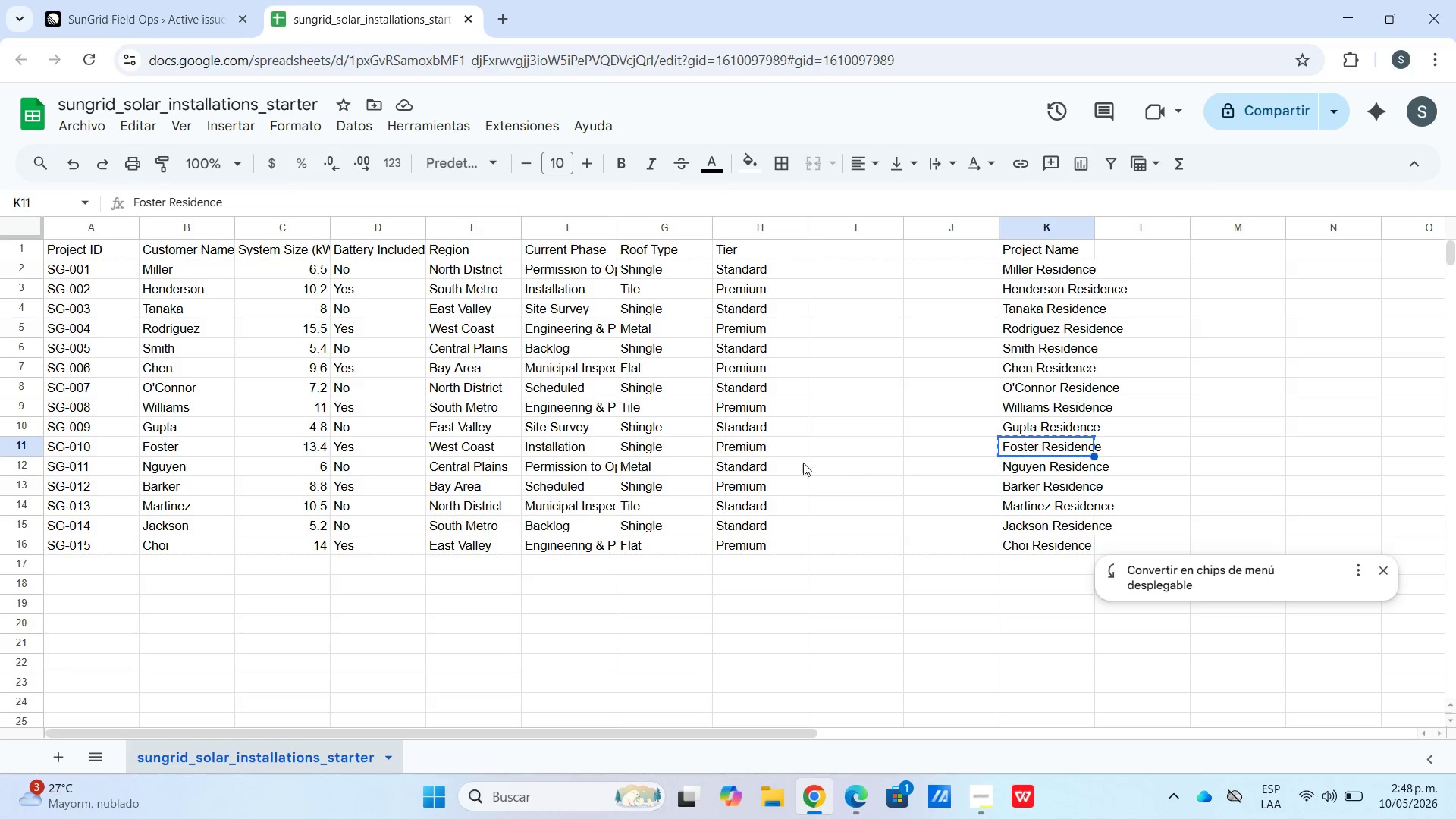 
left_click_drag(start_coordinate=[766, 440], to_coordinate=[81, 438])
 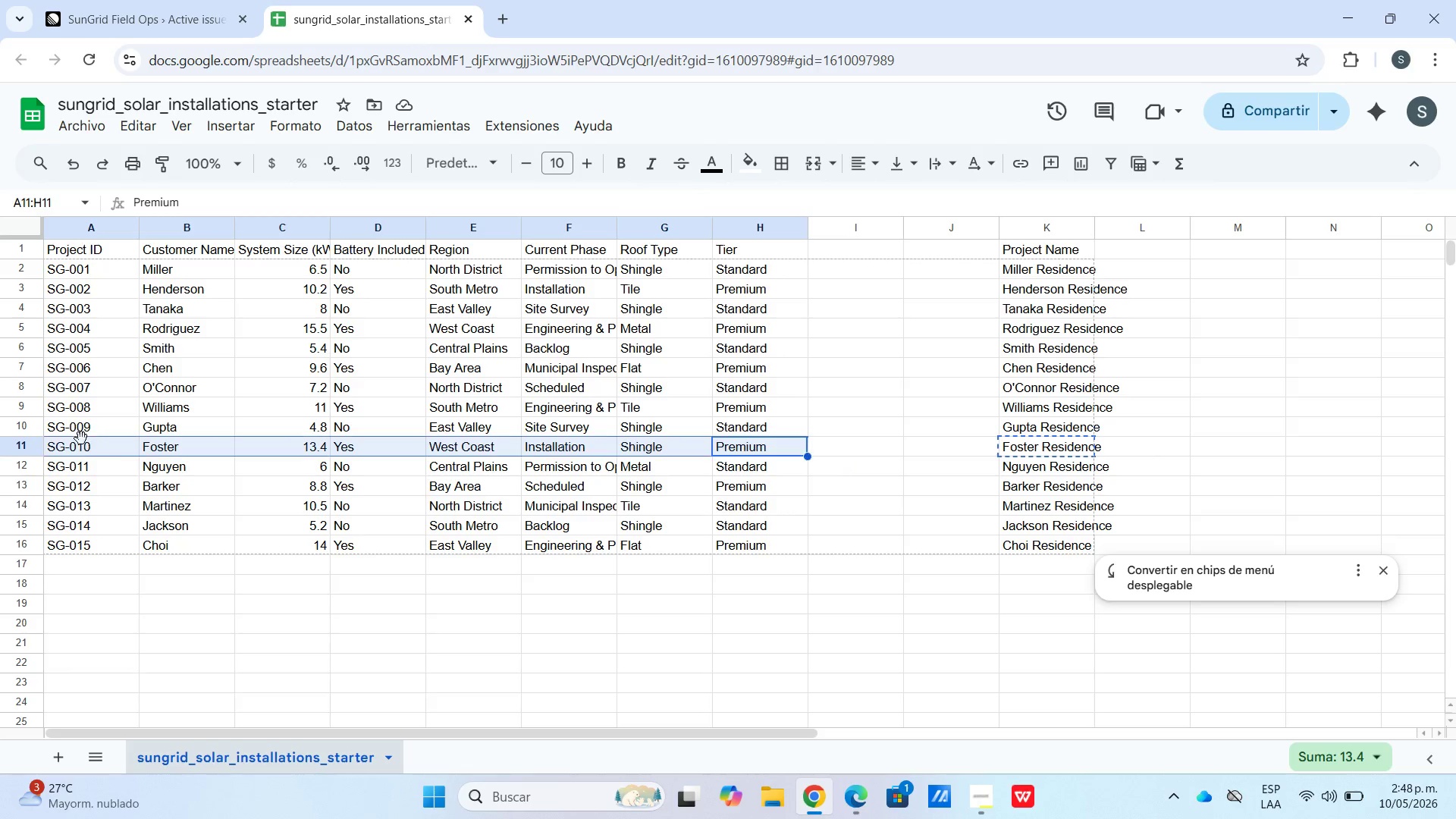 
key(Control+C)
 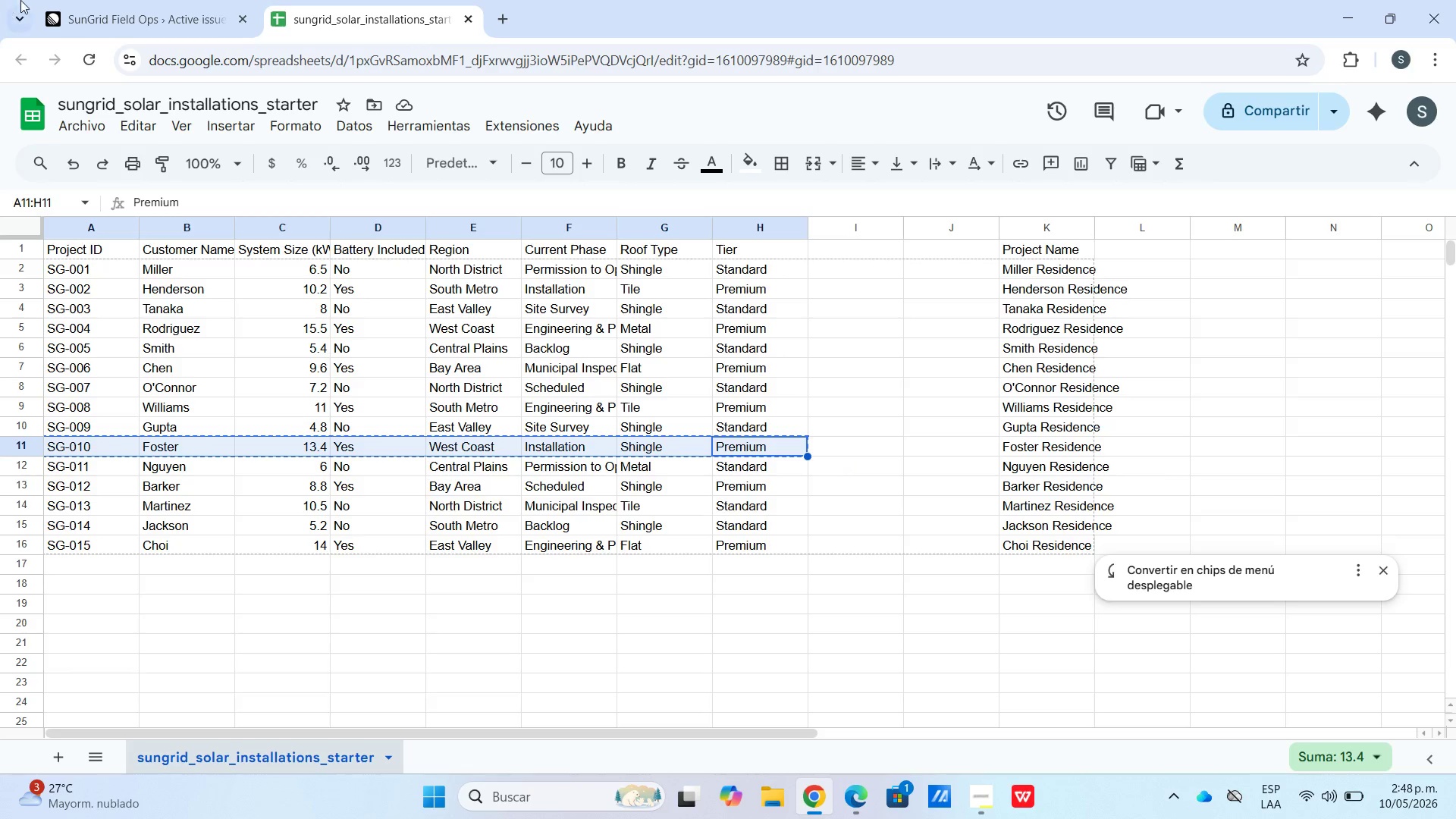 
left_click([120, 2])
 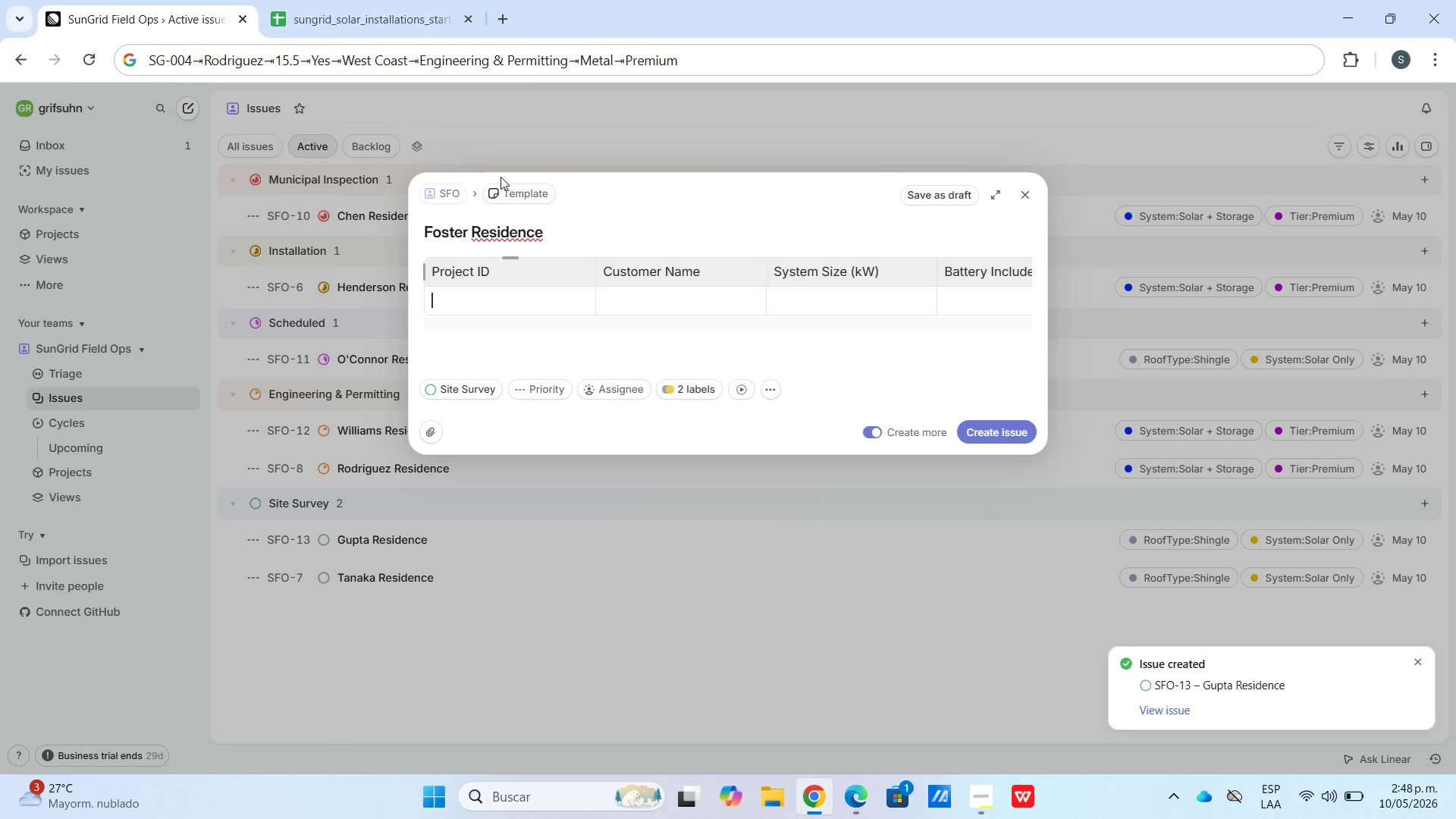 
key(Control+V)
 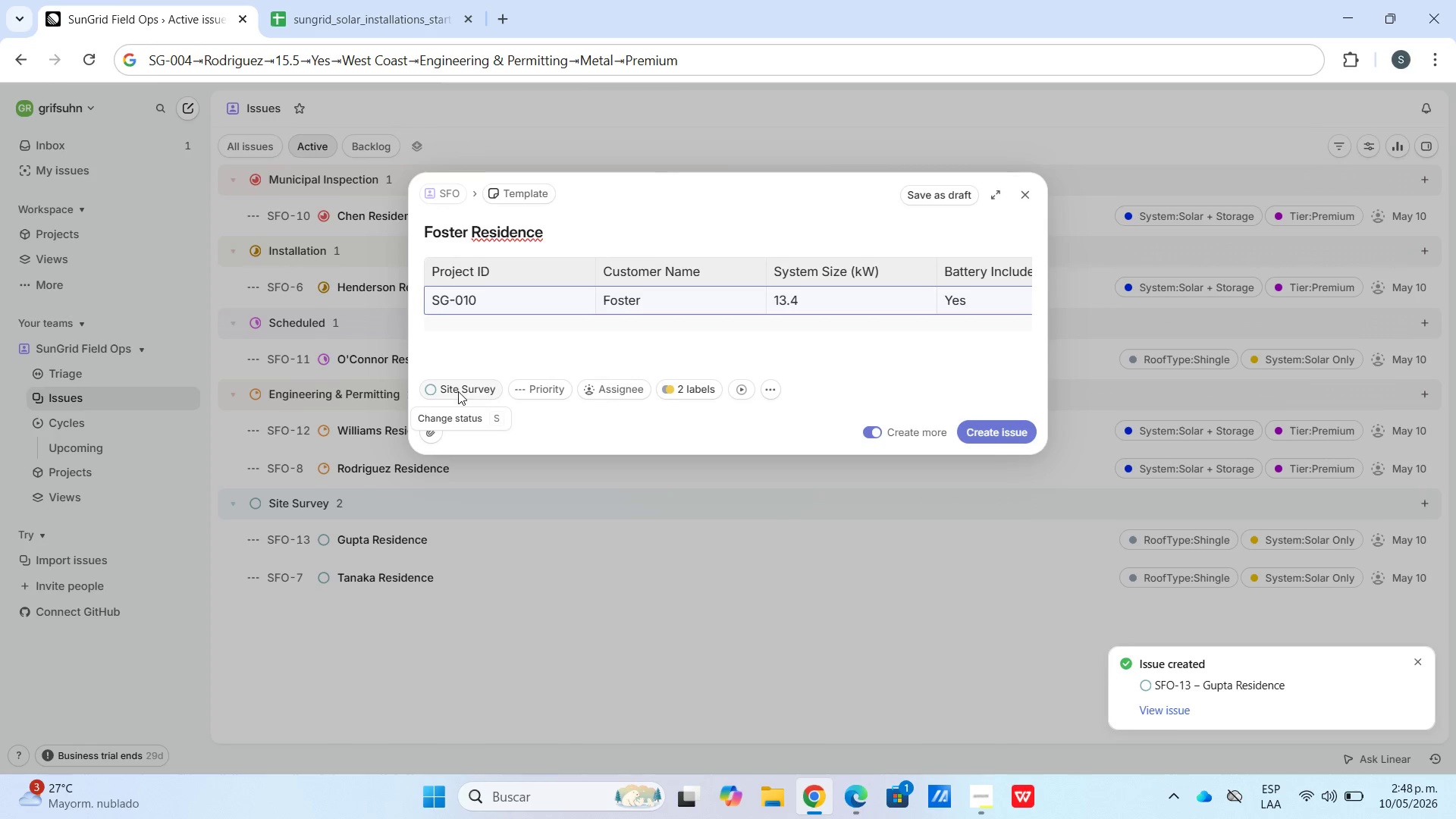 
left_click([458, 391])
 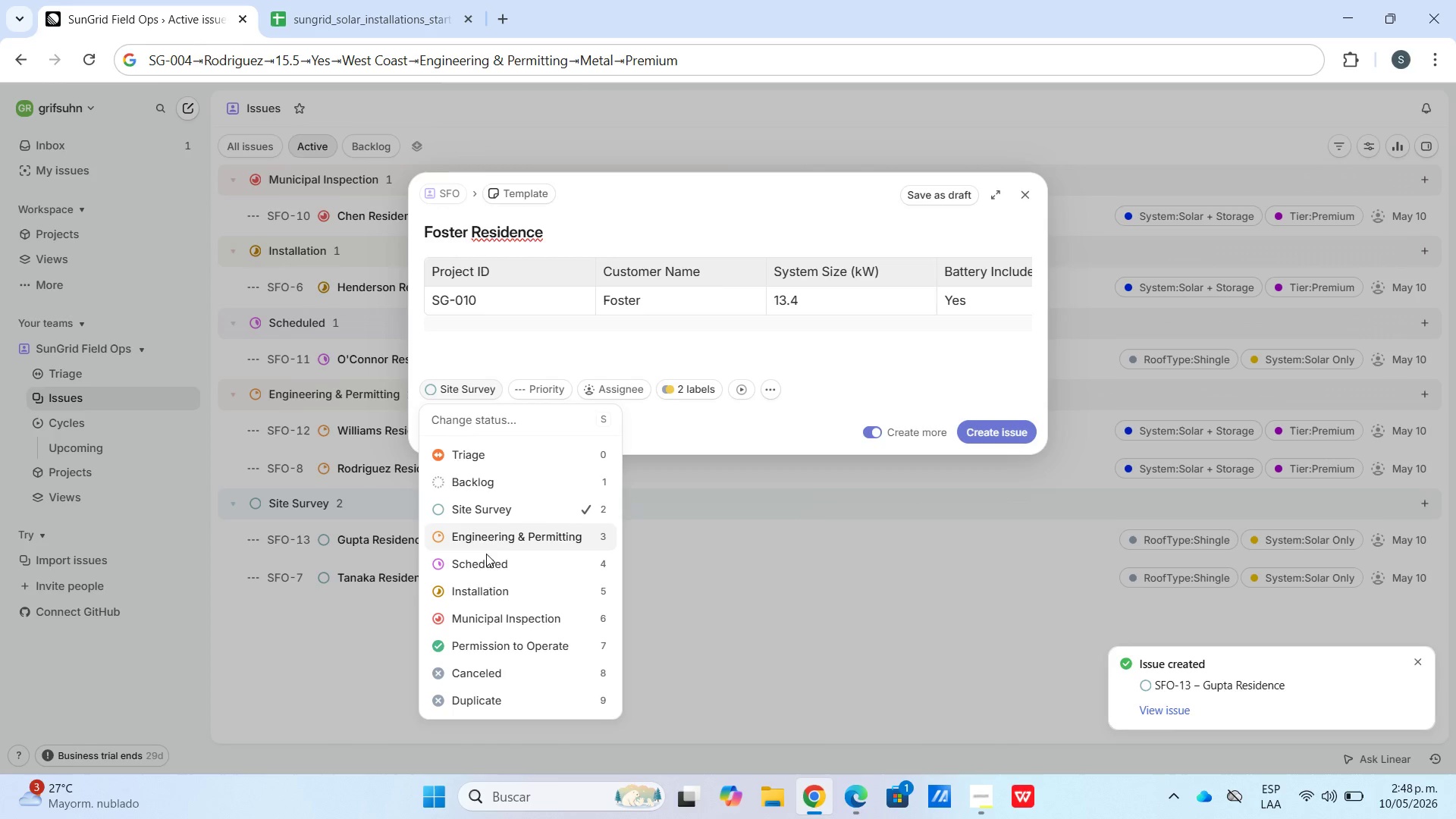 
left_click([484, 589])
 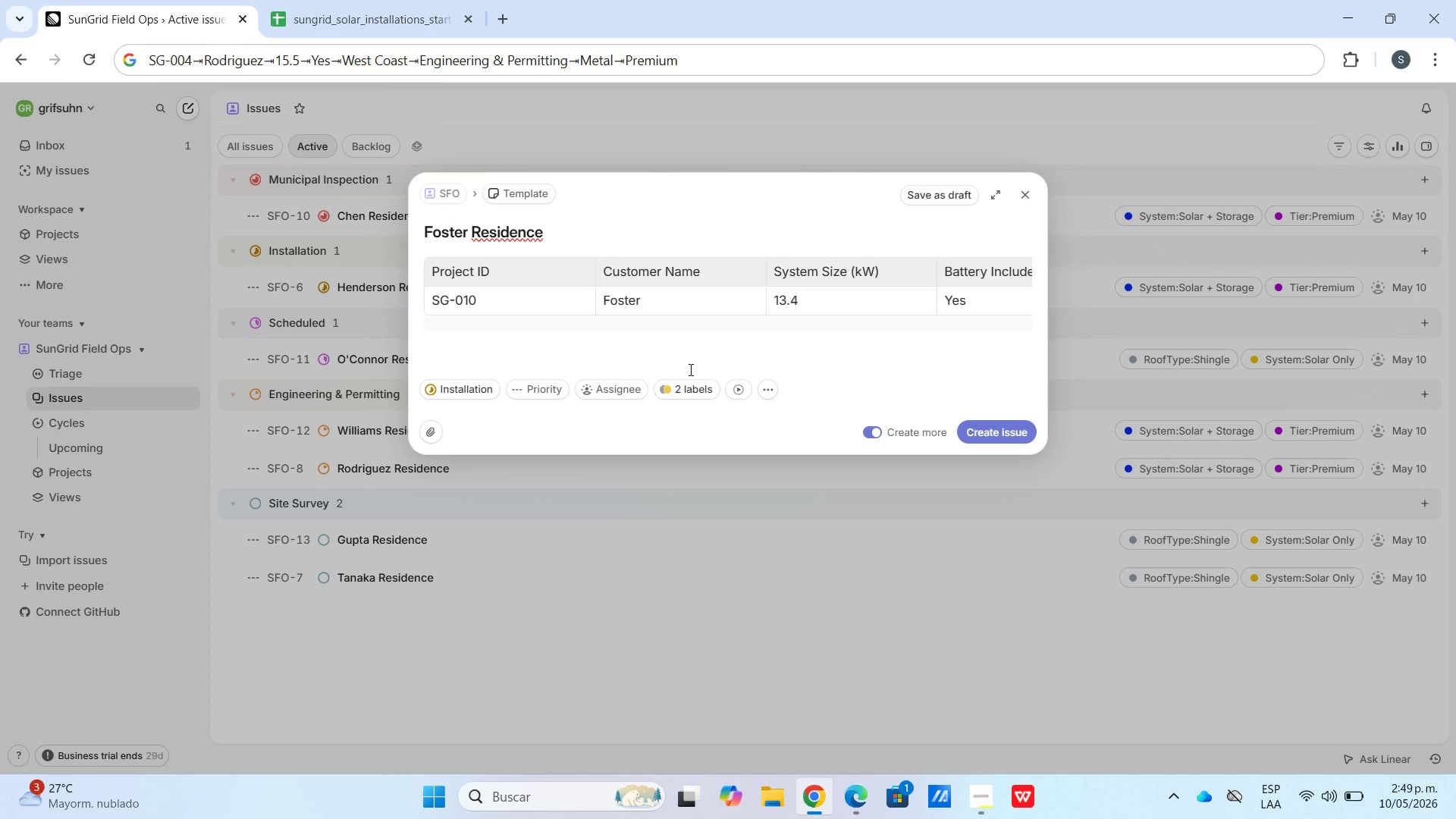 
left_click([687, 387])
 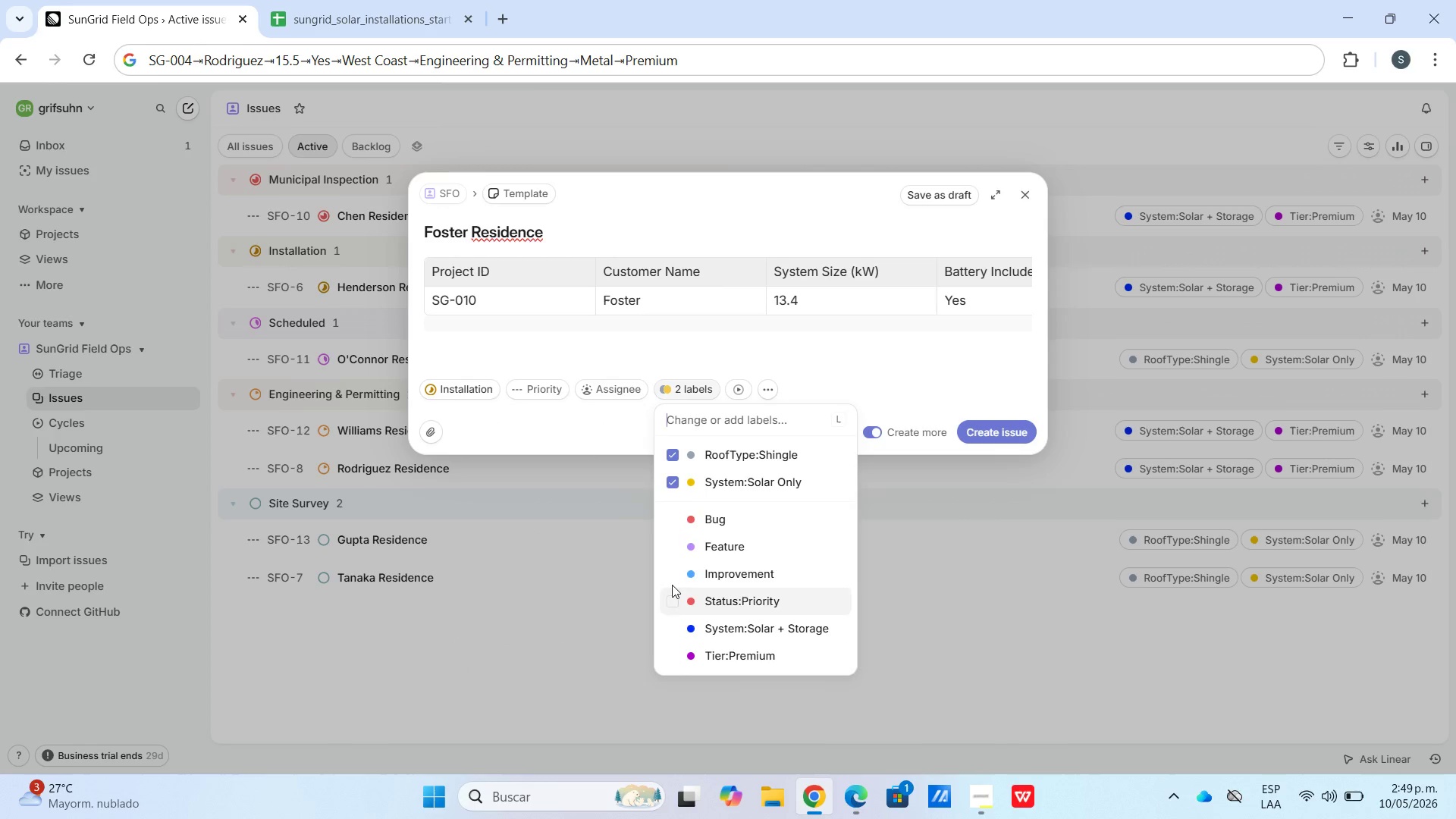 
left_click([671, 484])
 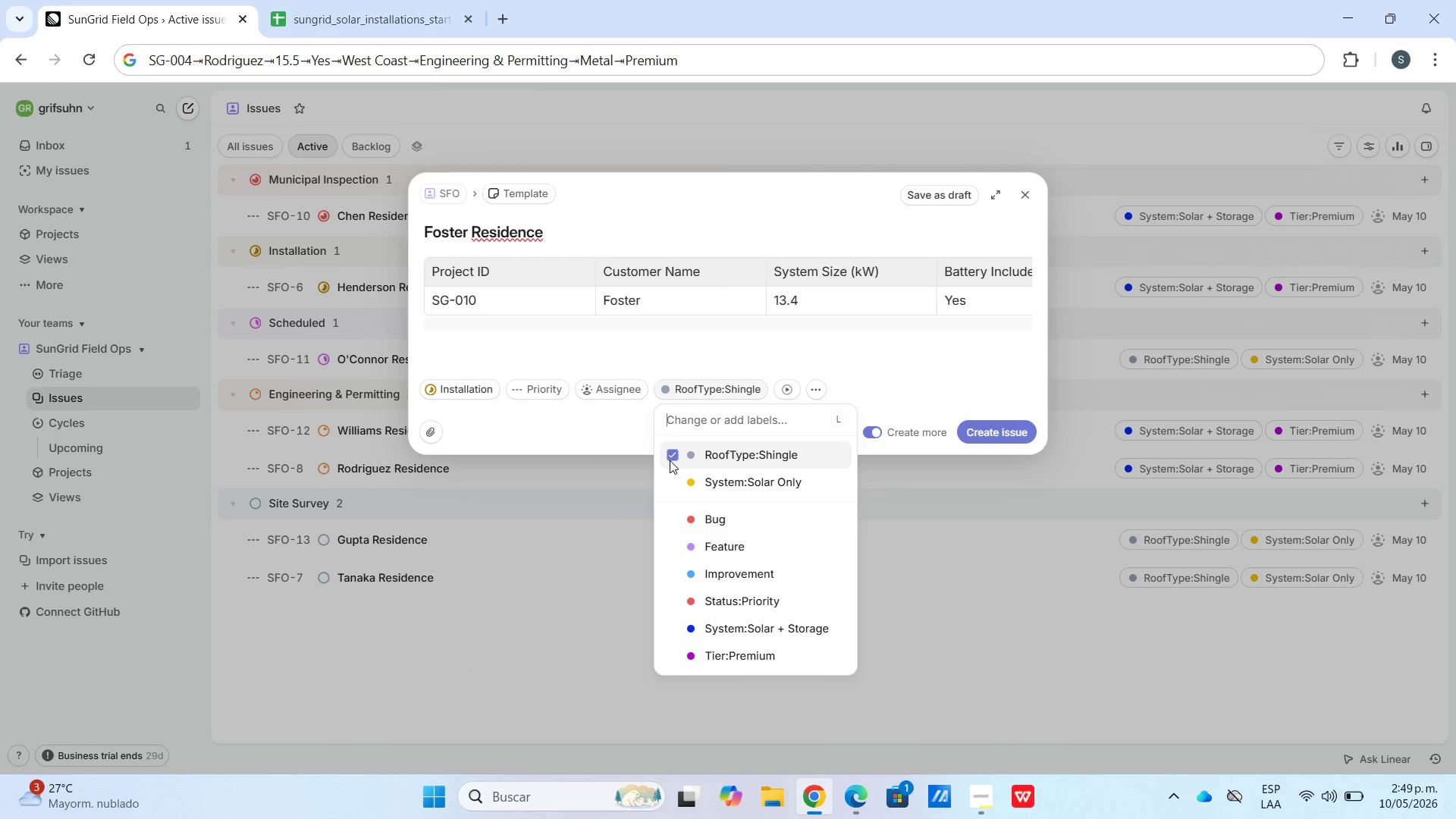 
left_click_drag(start_coordinate=[670, 457], to_coordinate=[671, 460])
 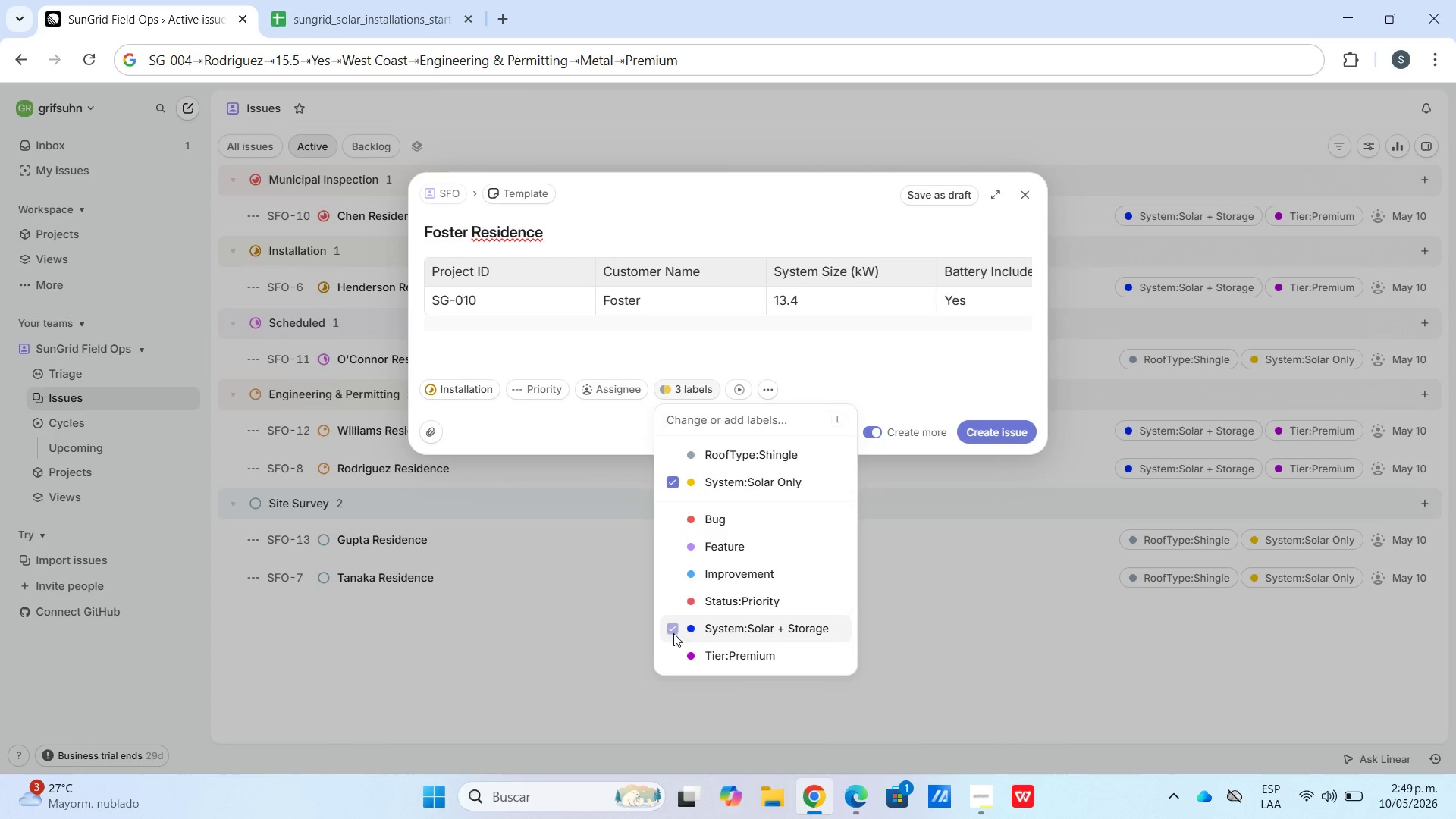 
double_click([671, 656])
 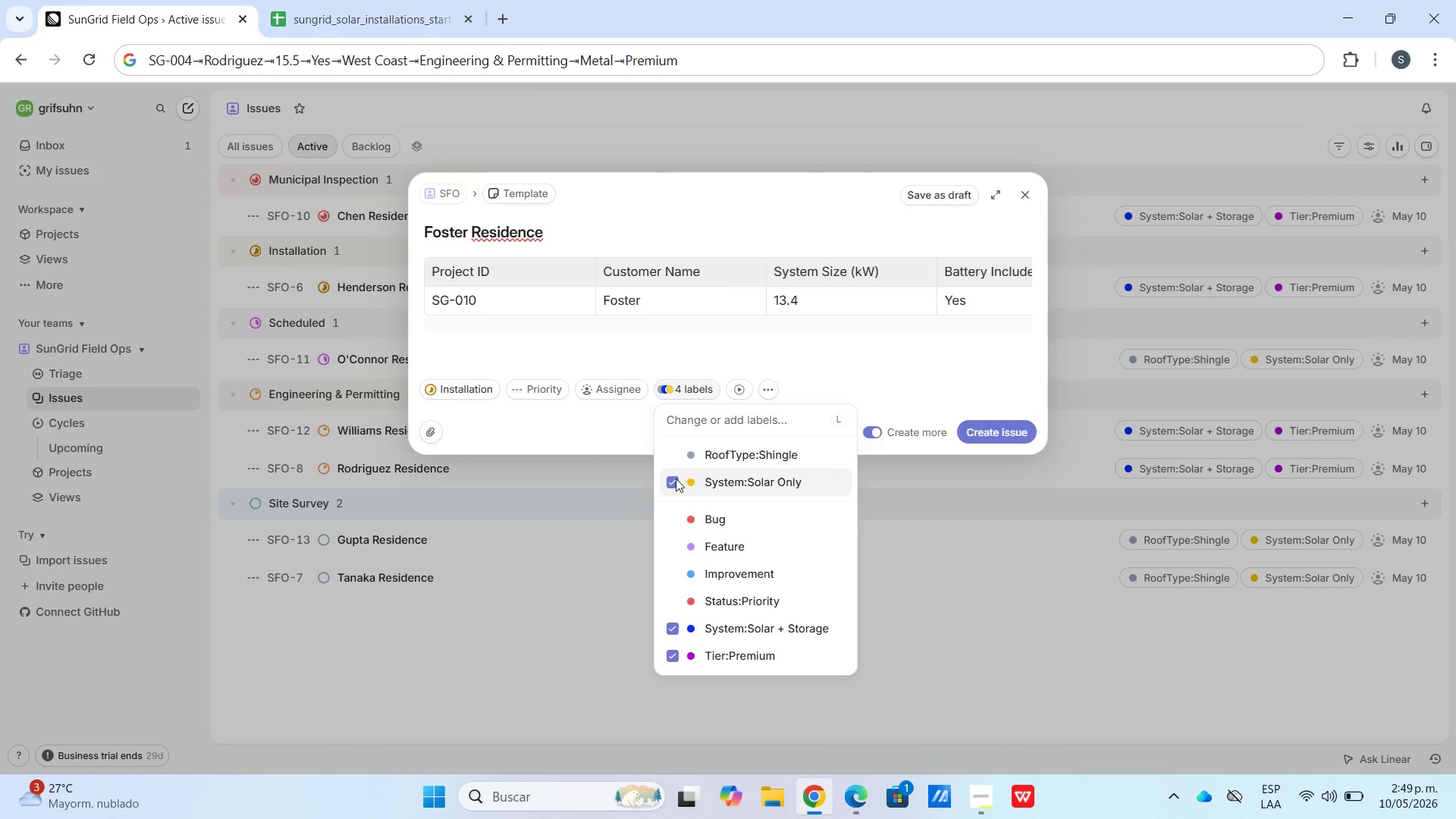 
left_click_drag(start_coordinate=[670, 480], to_coordinate=[674, 481])
 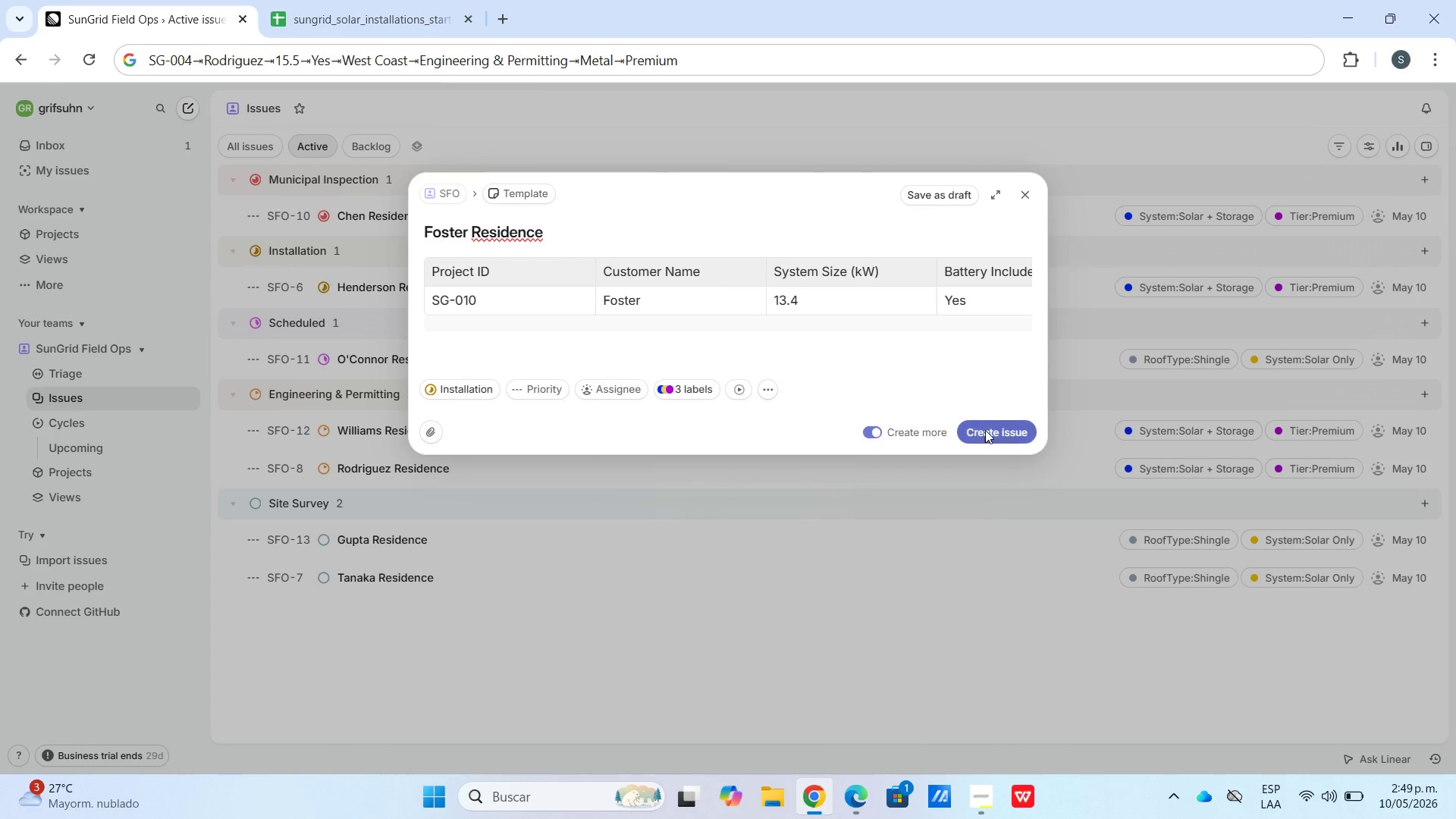 
left_click([988, 433])
 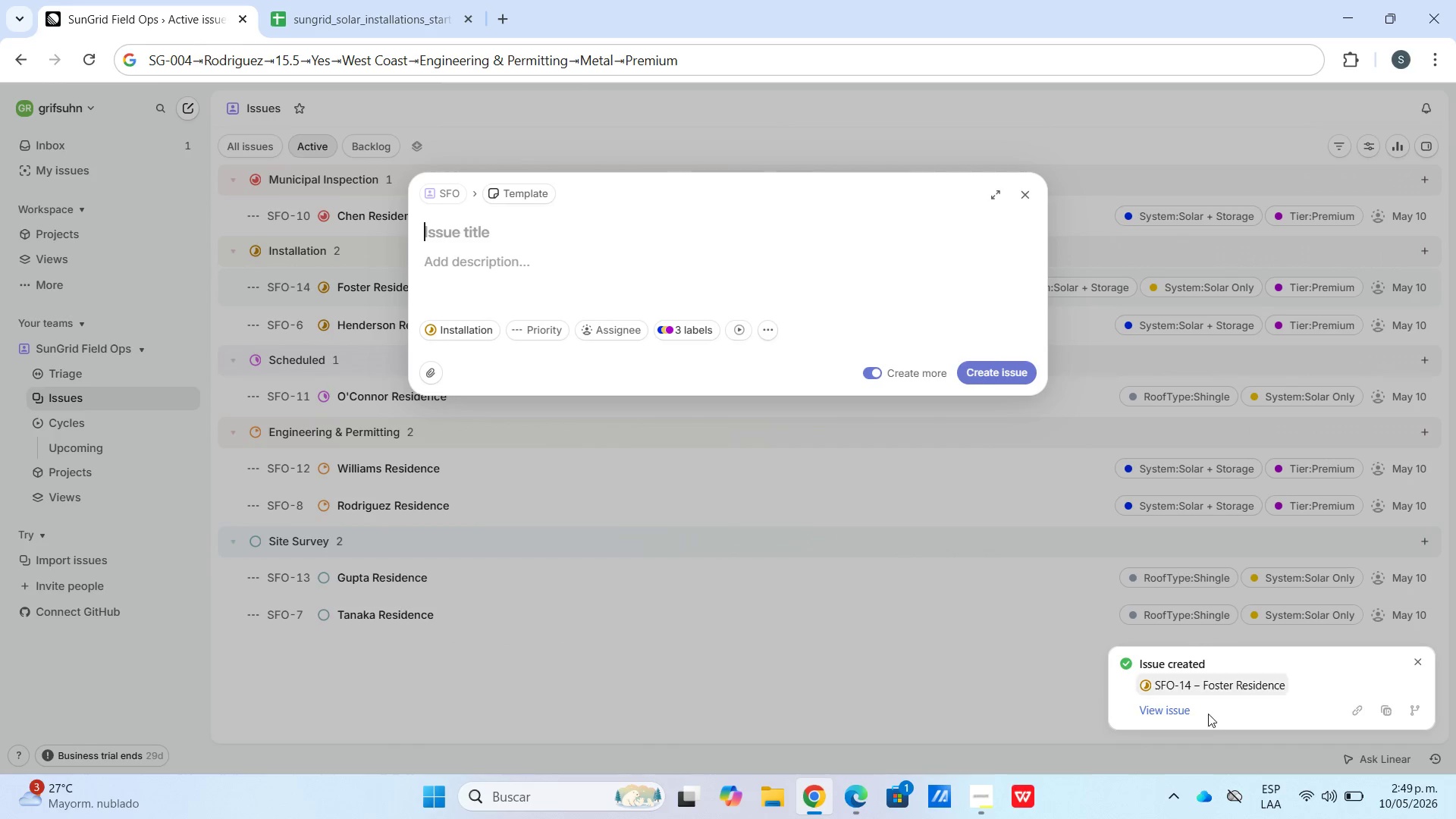 
left_click([1166, 712])
 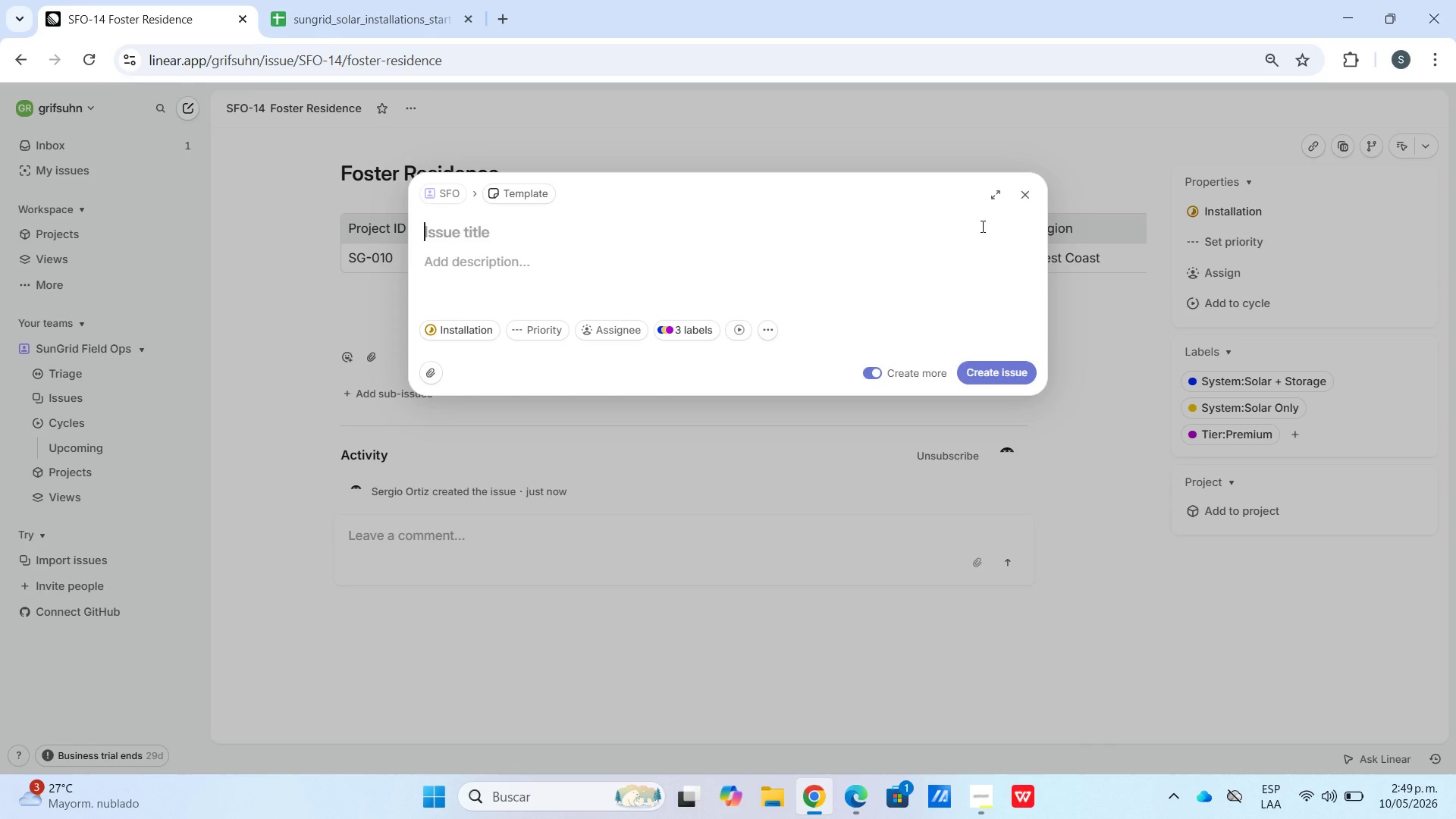 
left_click([1031, 199])
 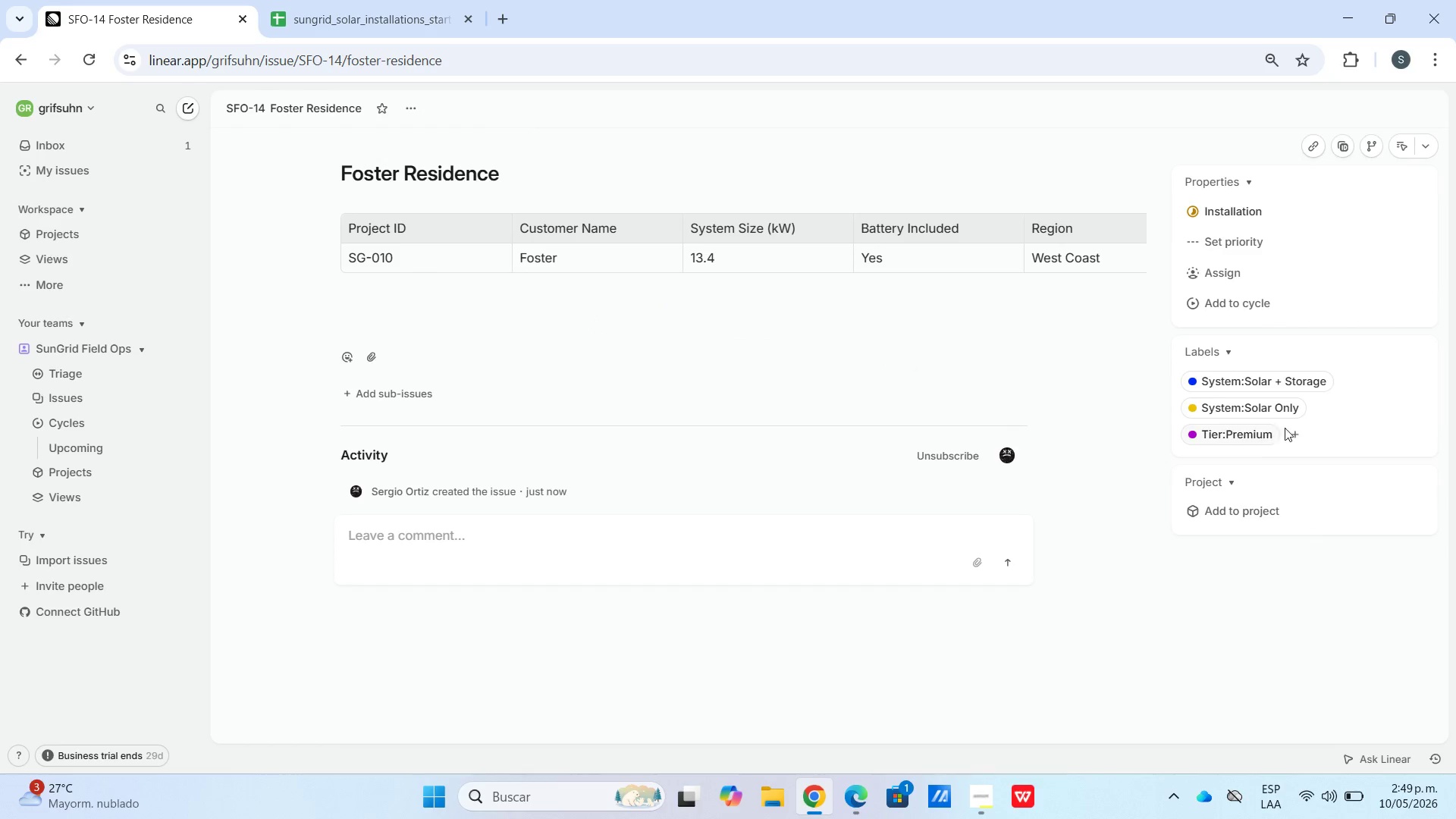 
left_click([1272, 407])
 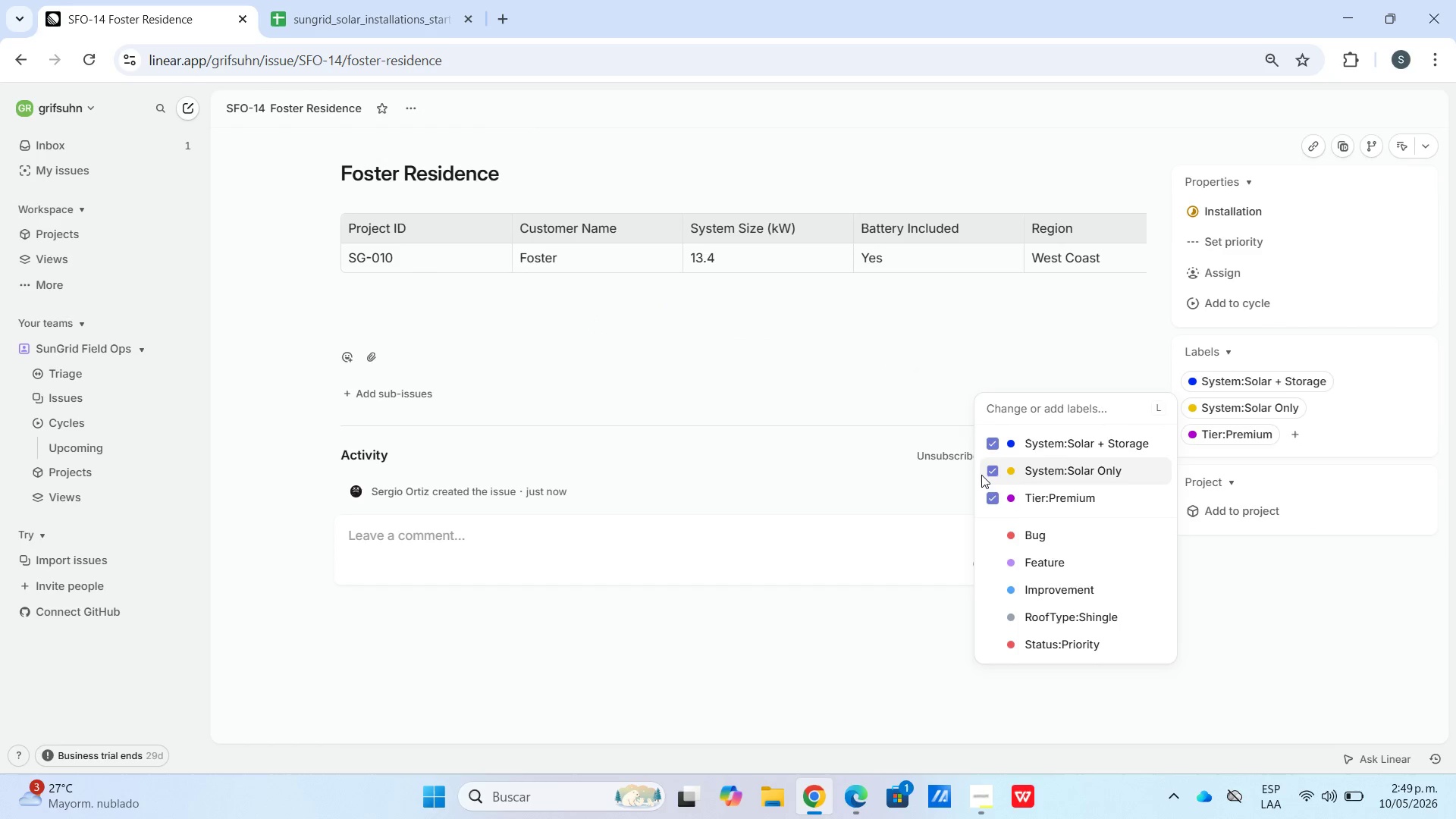 
left_click([995, 462])
 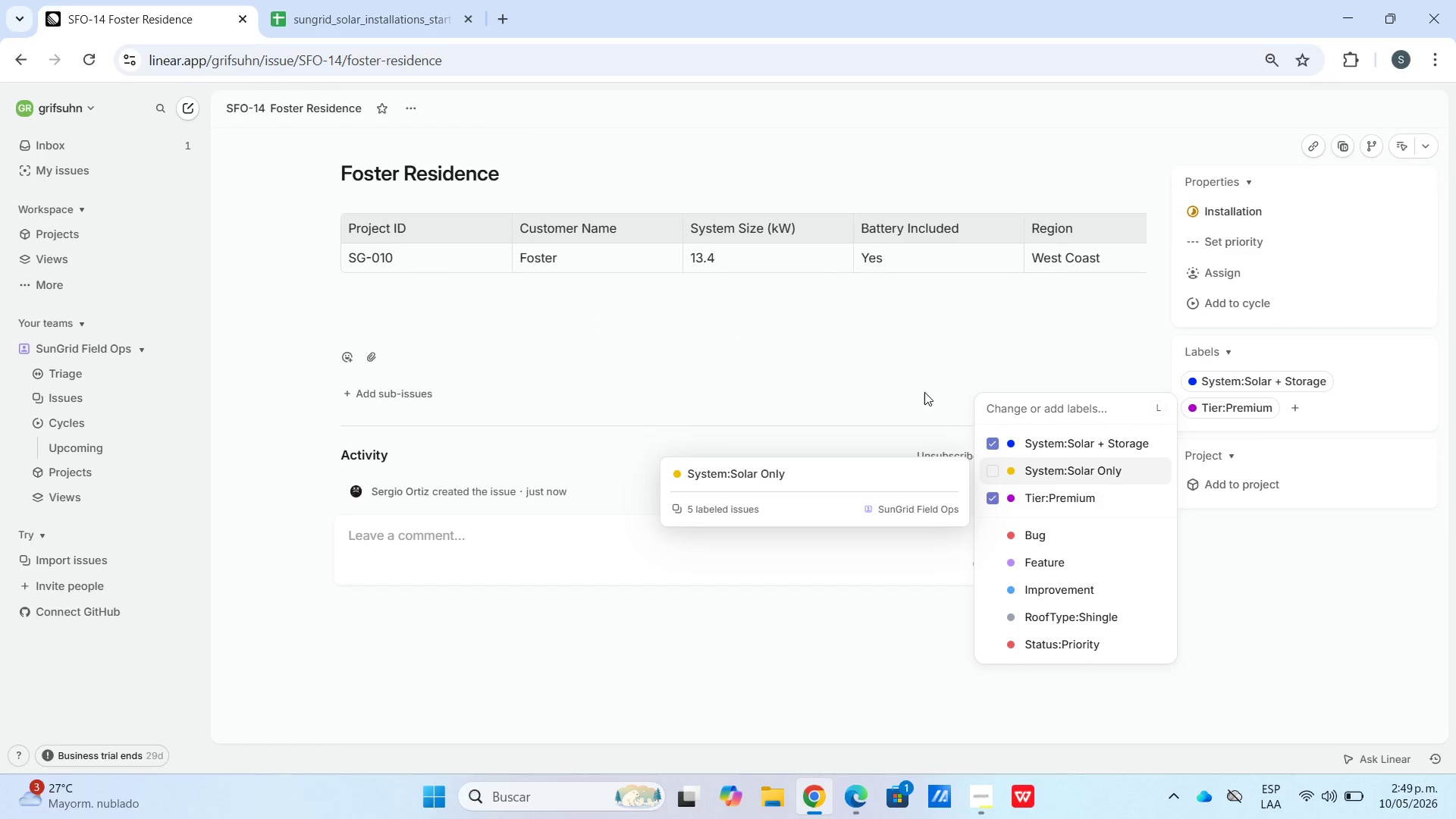 
left_click_drag(start_coordinate=[924, 388], to_coordinate=[934, 388])
 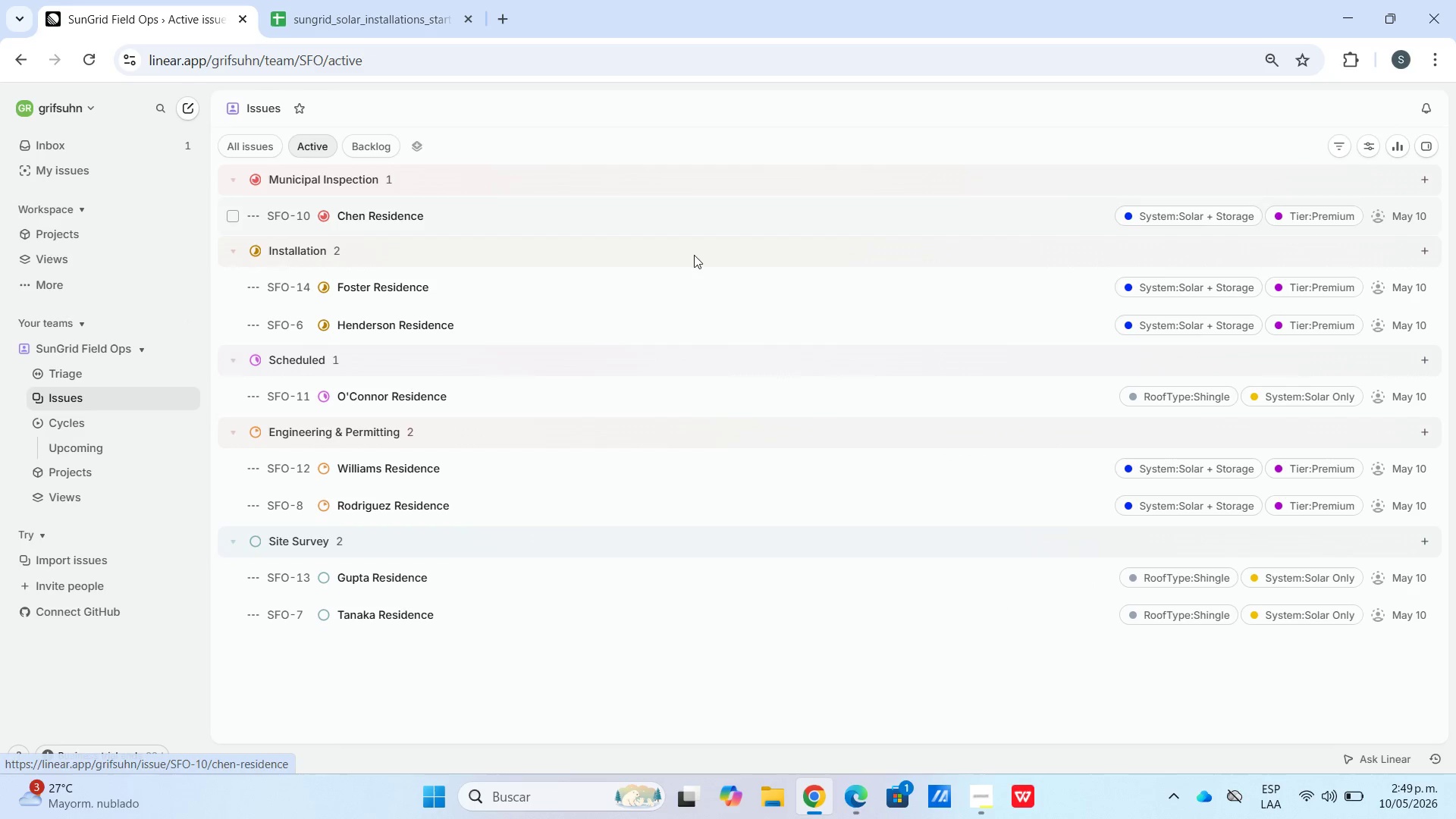 
key(C)
 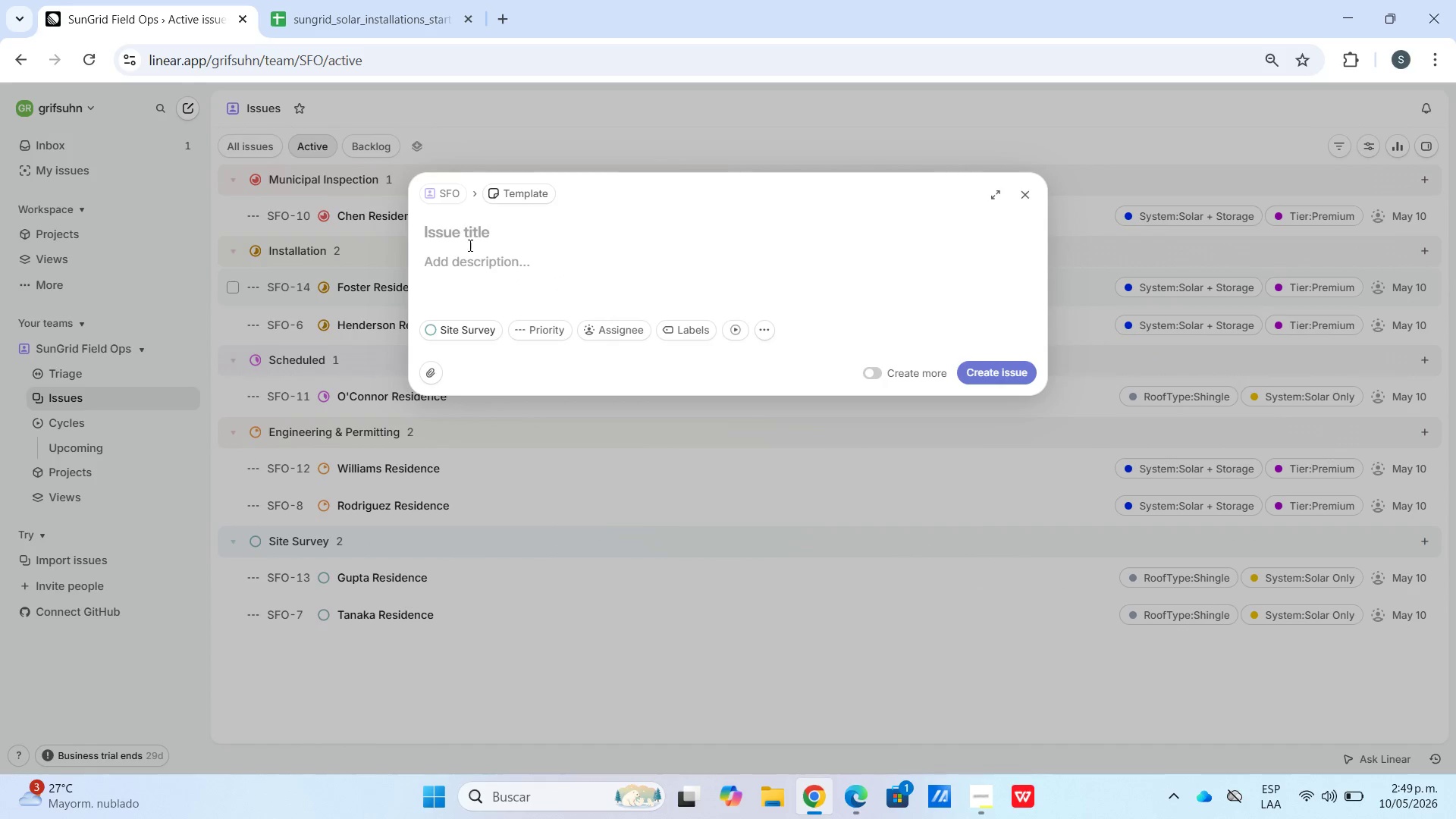 
left_click([376, 0])
 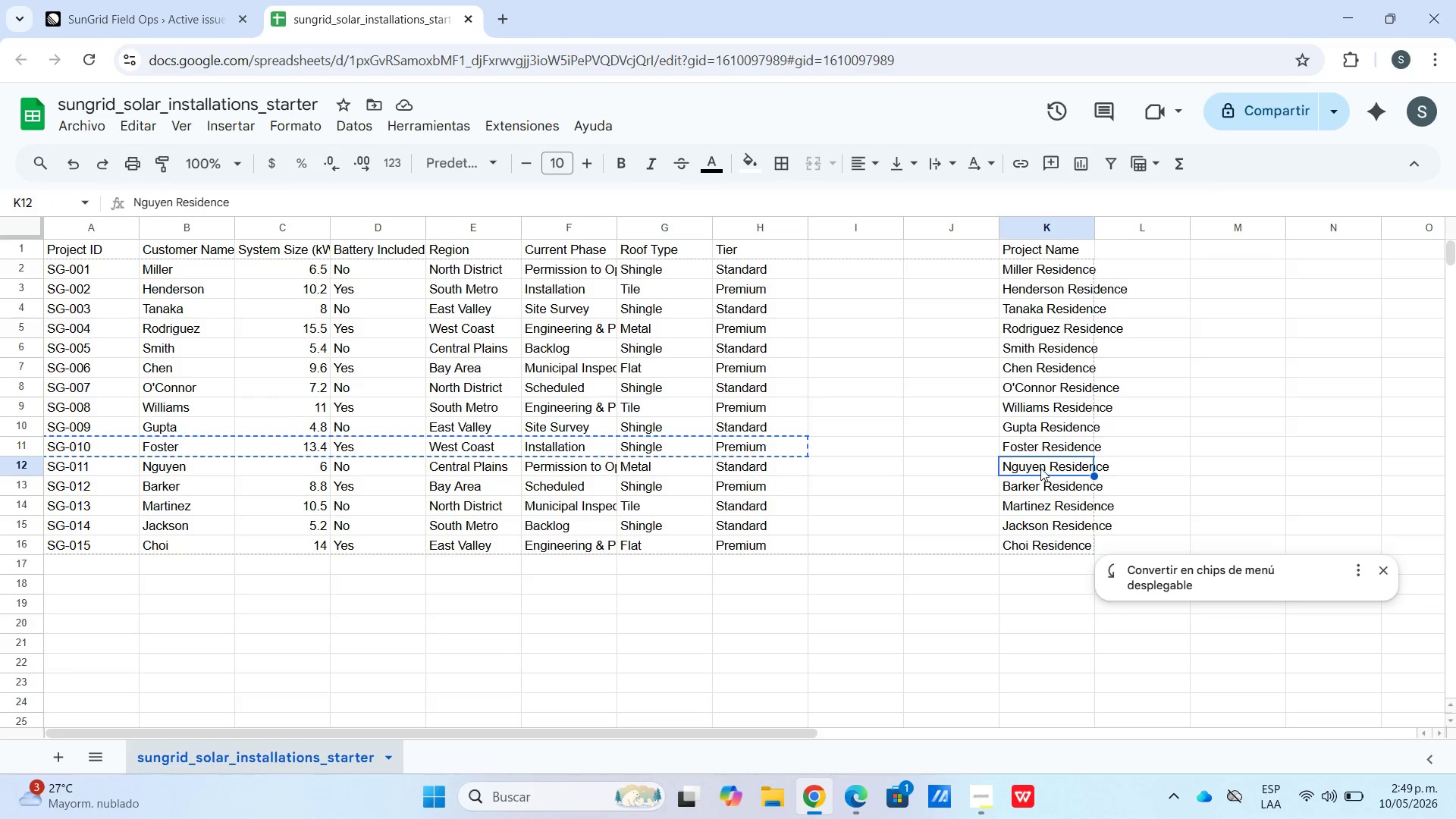 
key(Control+C)
 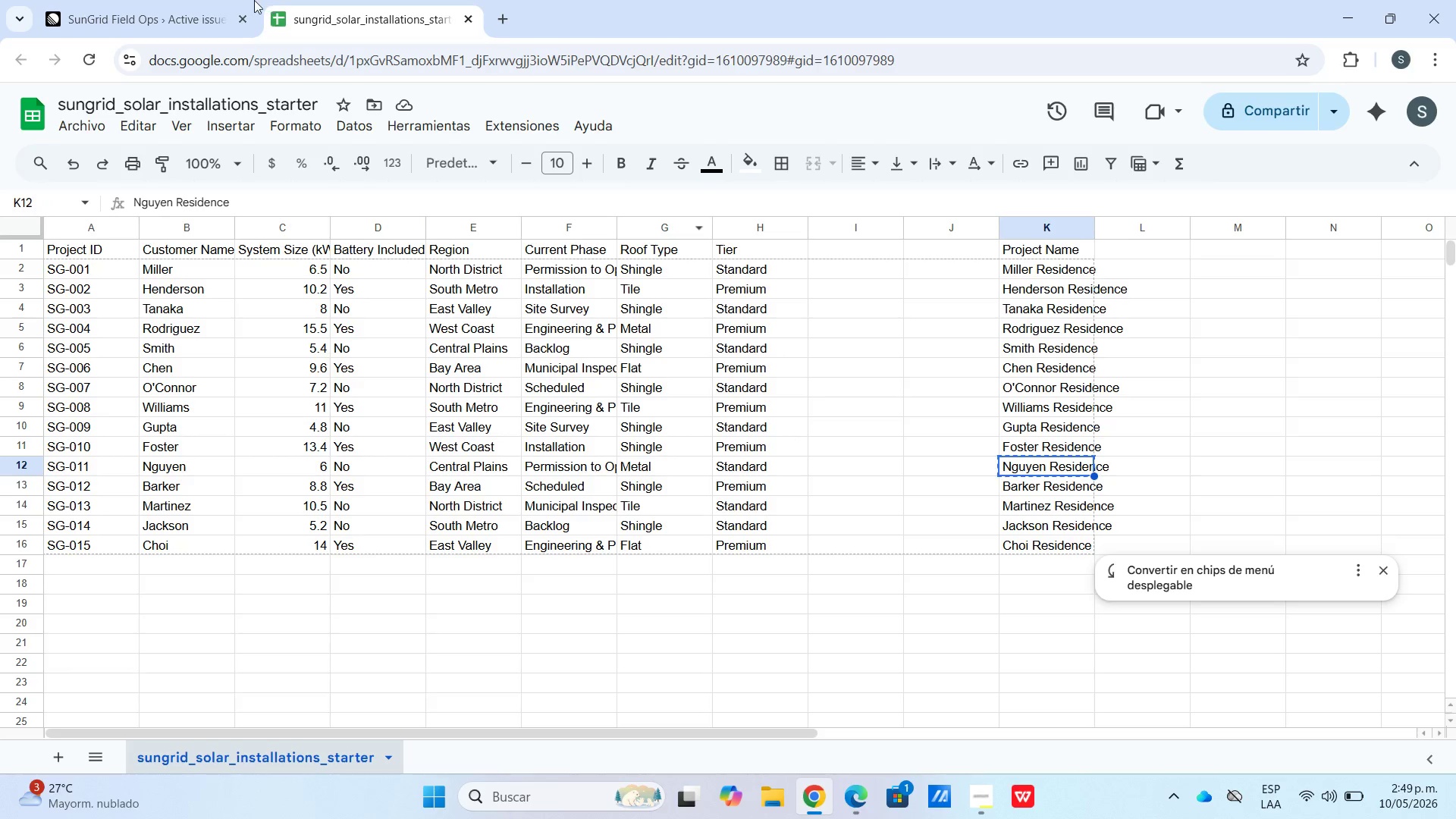 
left_click([208, 0])
 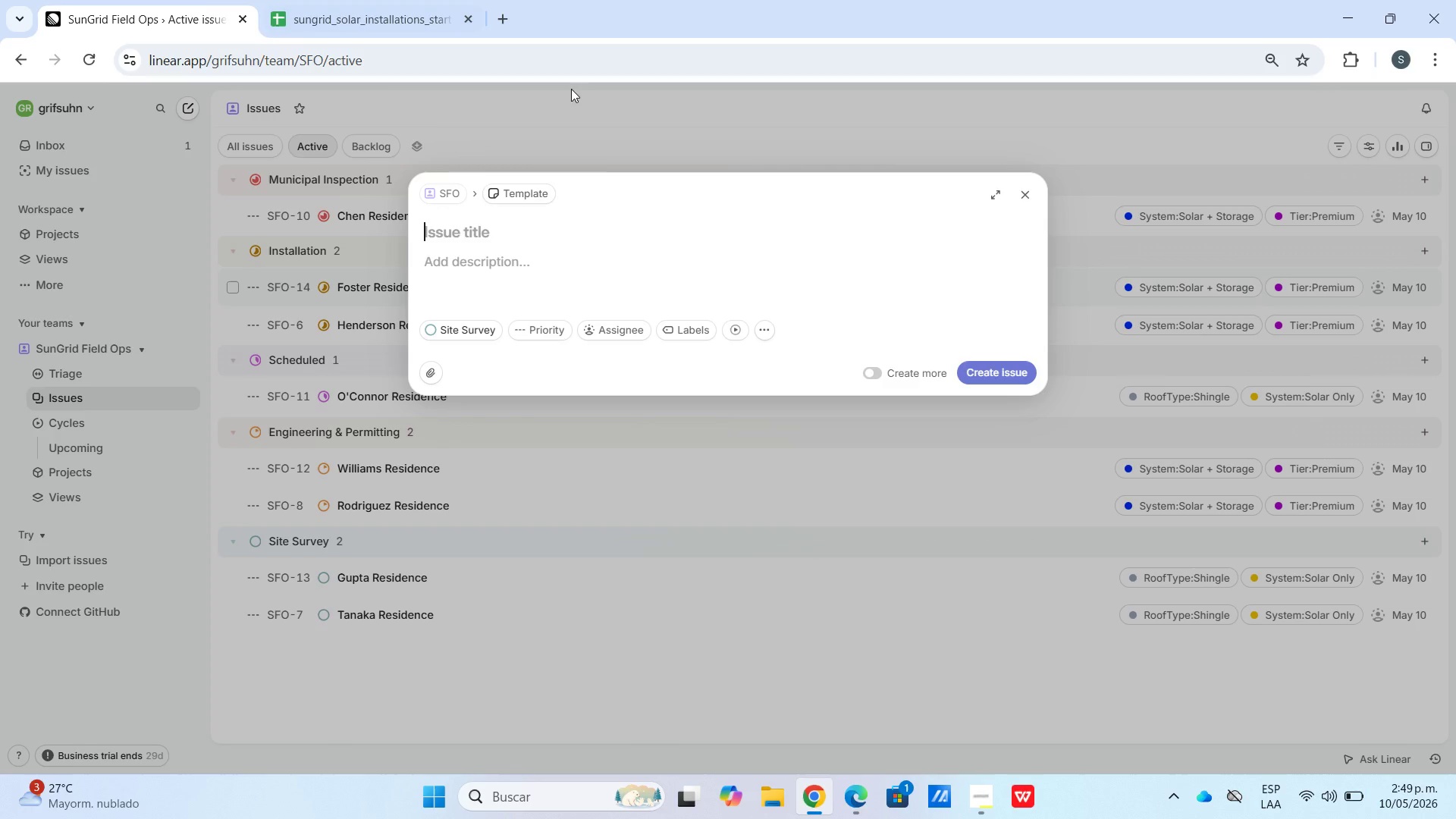 
key(Control+V)
 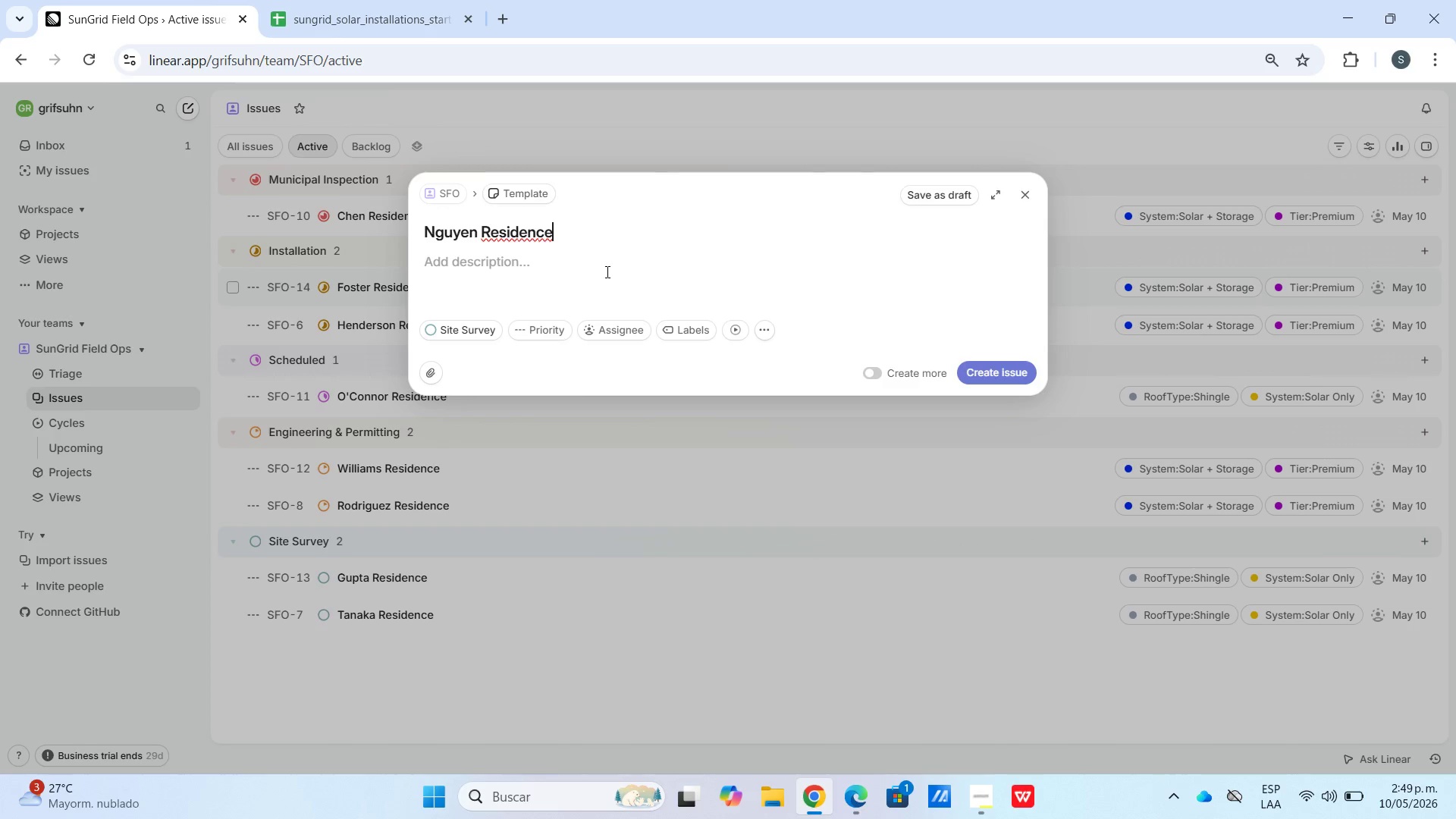 
left_click([604, 271])
 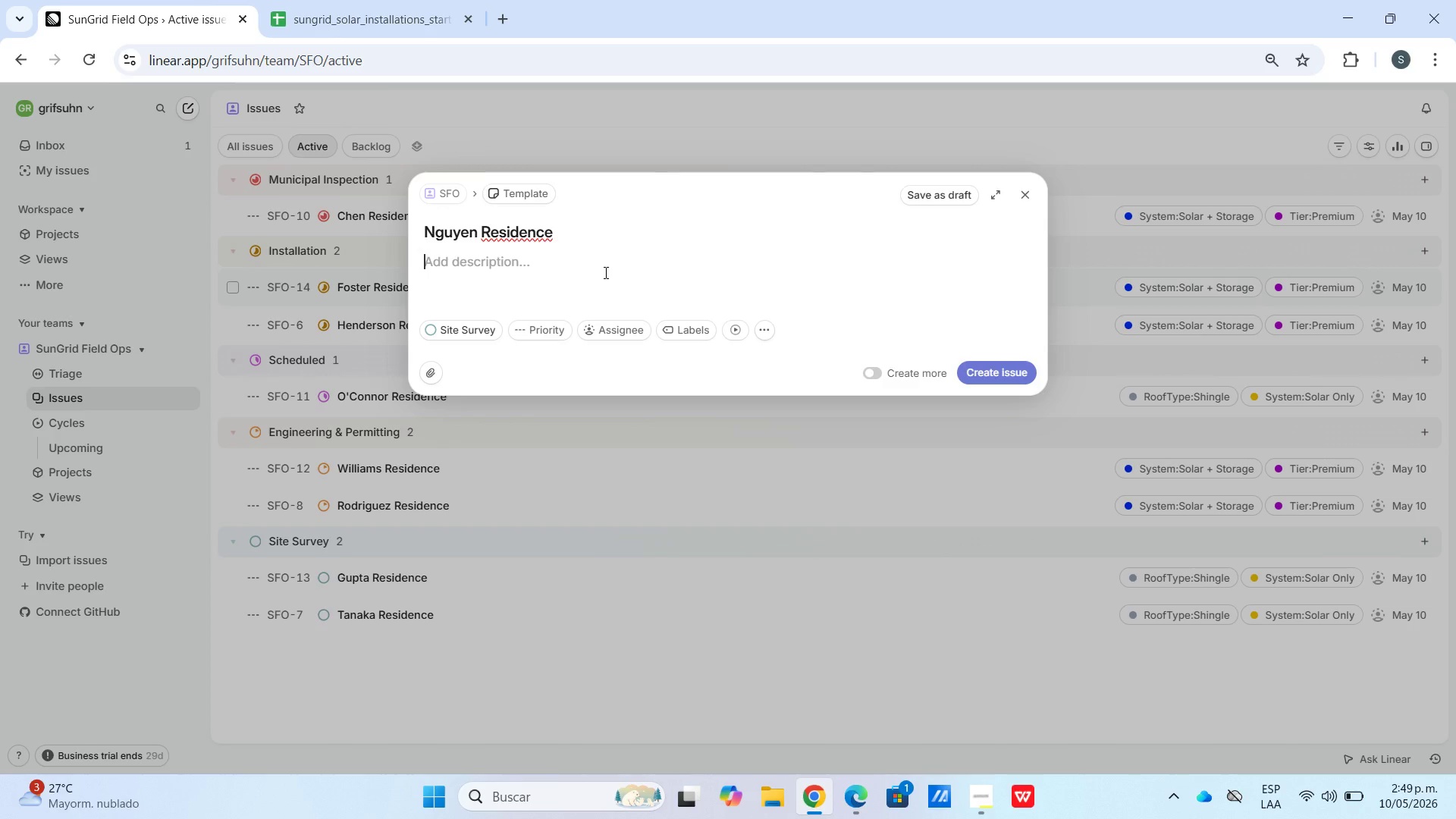 
key(Meta+V)
 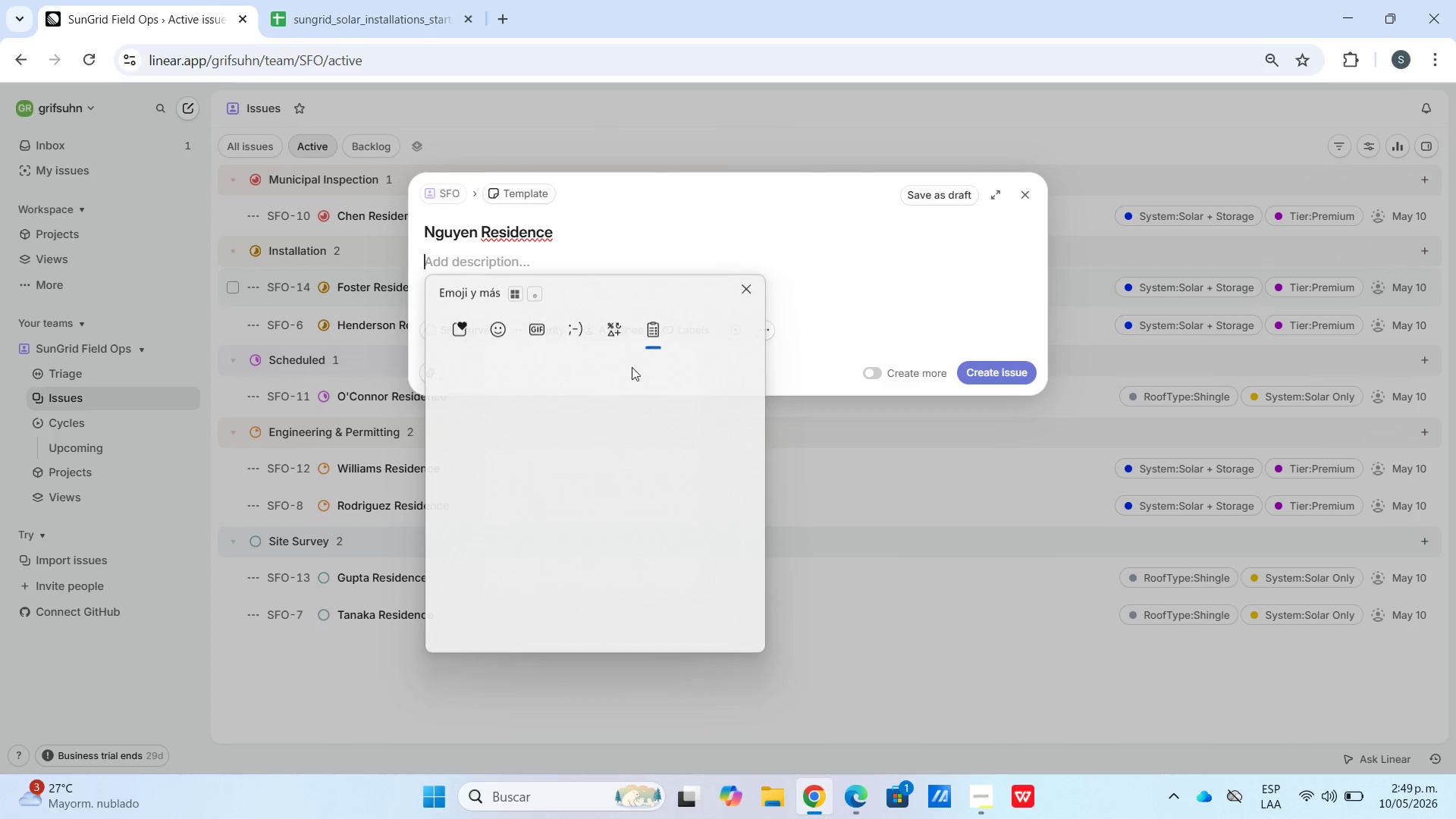 
key(Control+ControlLeft)
 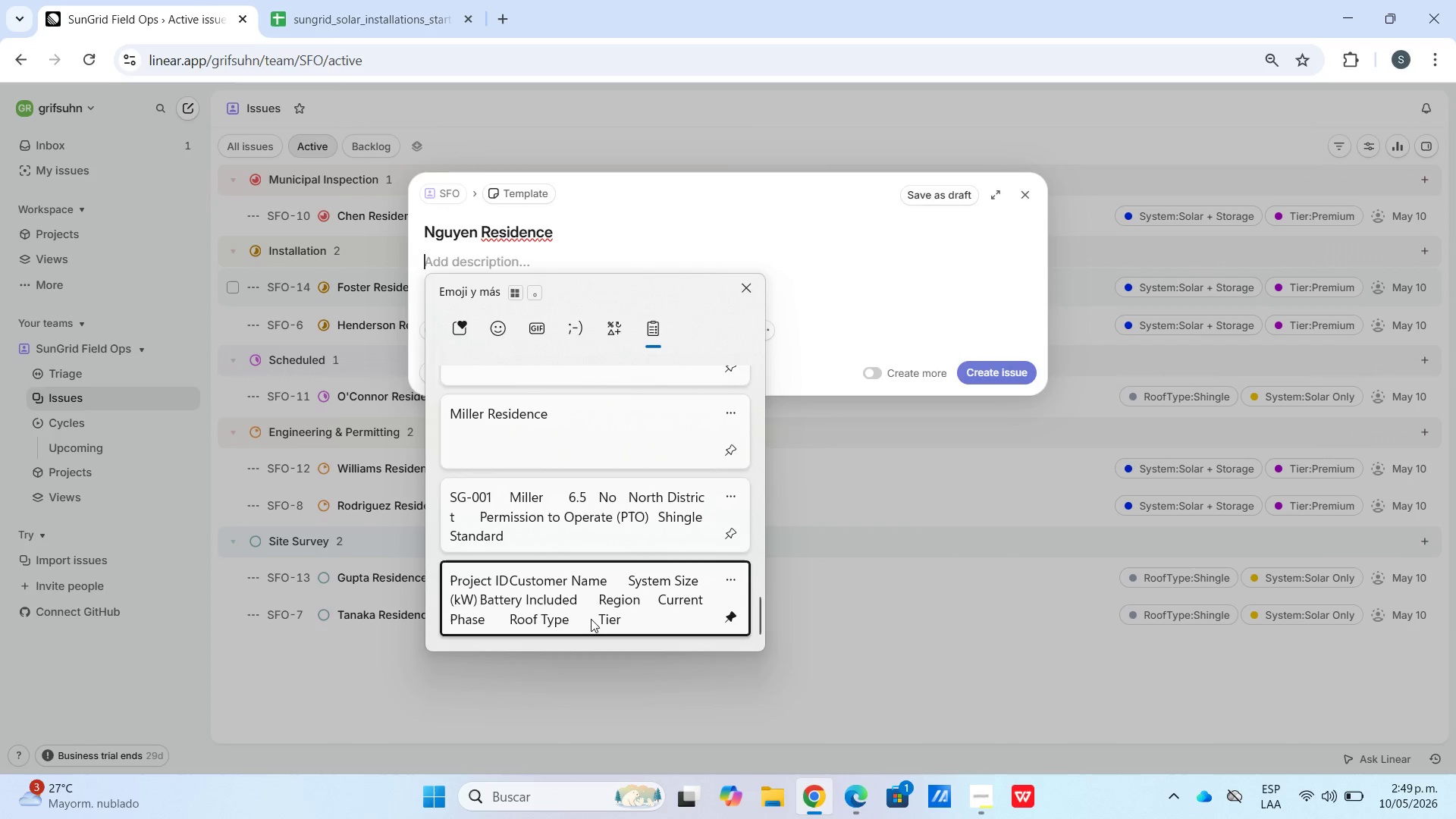 
scroll: coordinate [591, 650], scroll_direction: down, amount: 59.0
 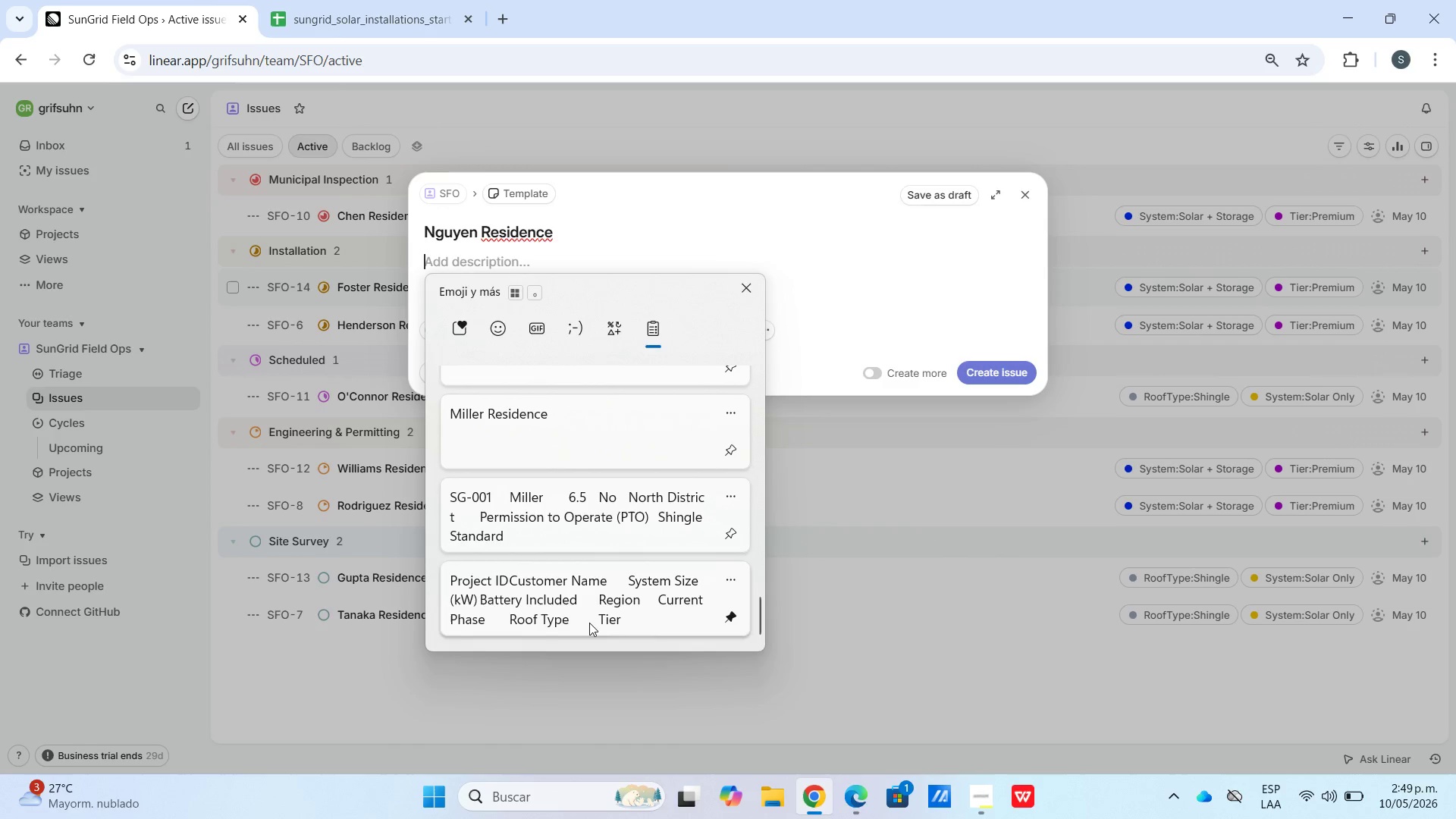 
key(Control+V)
 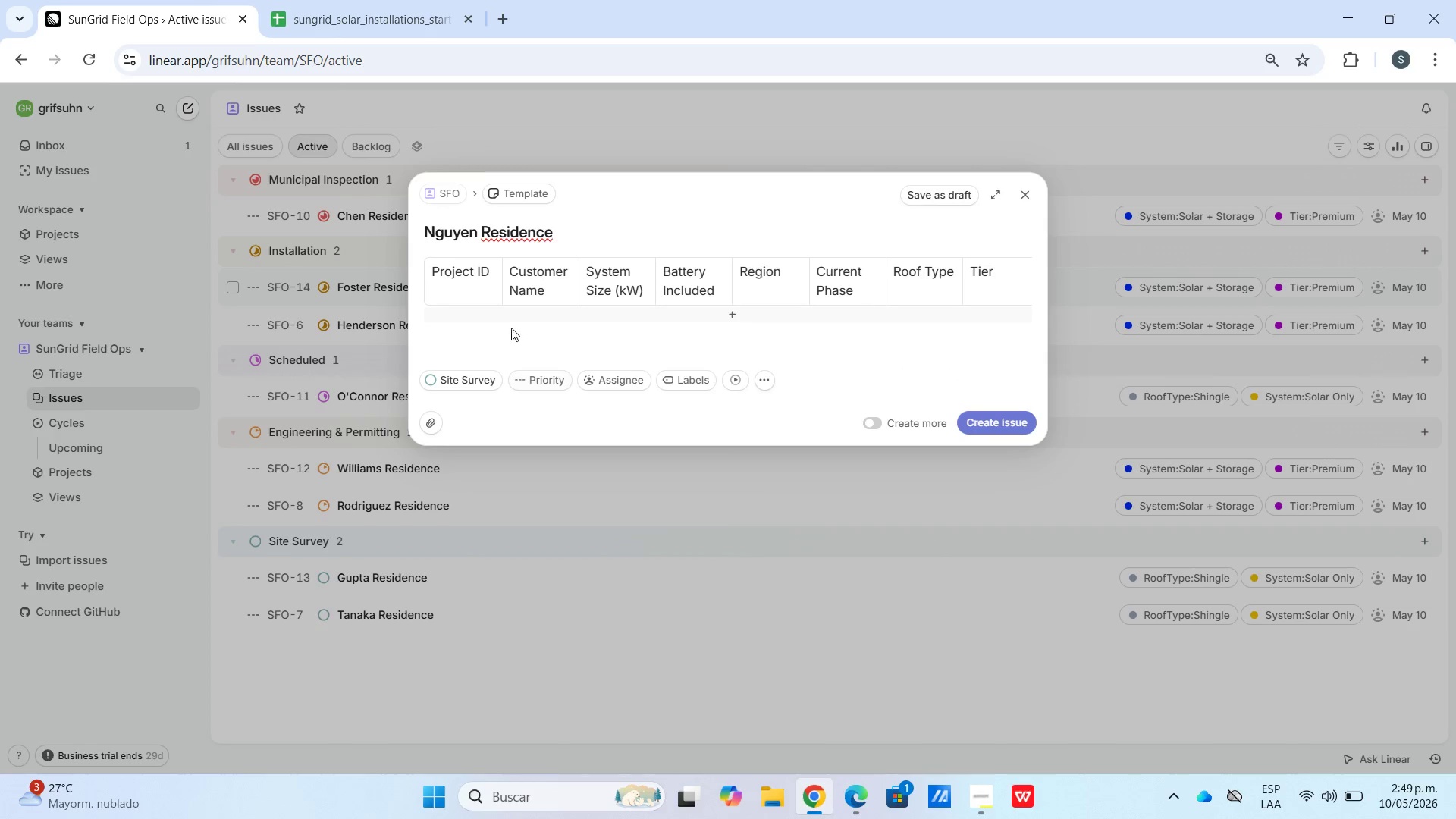 
left_click([511, 321])
 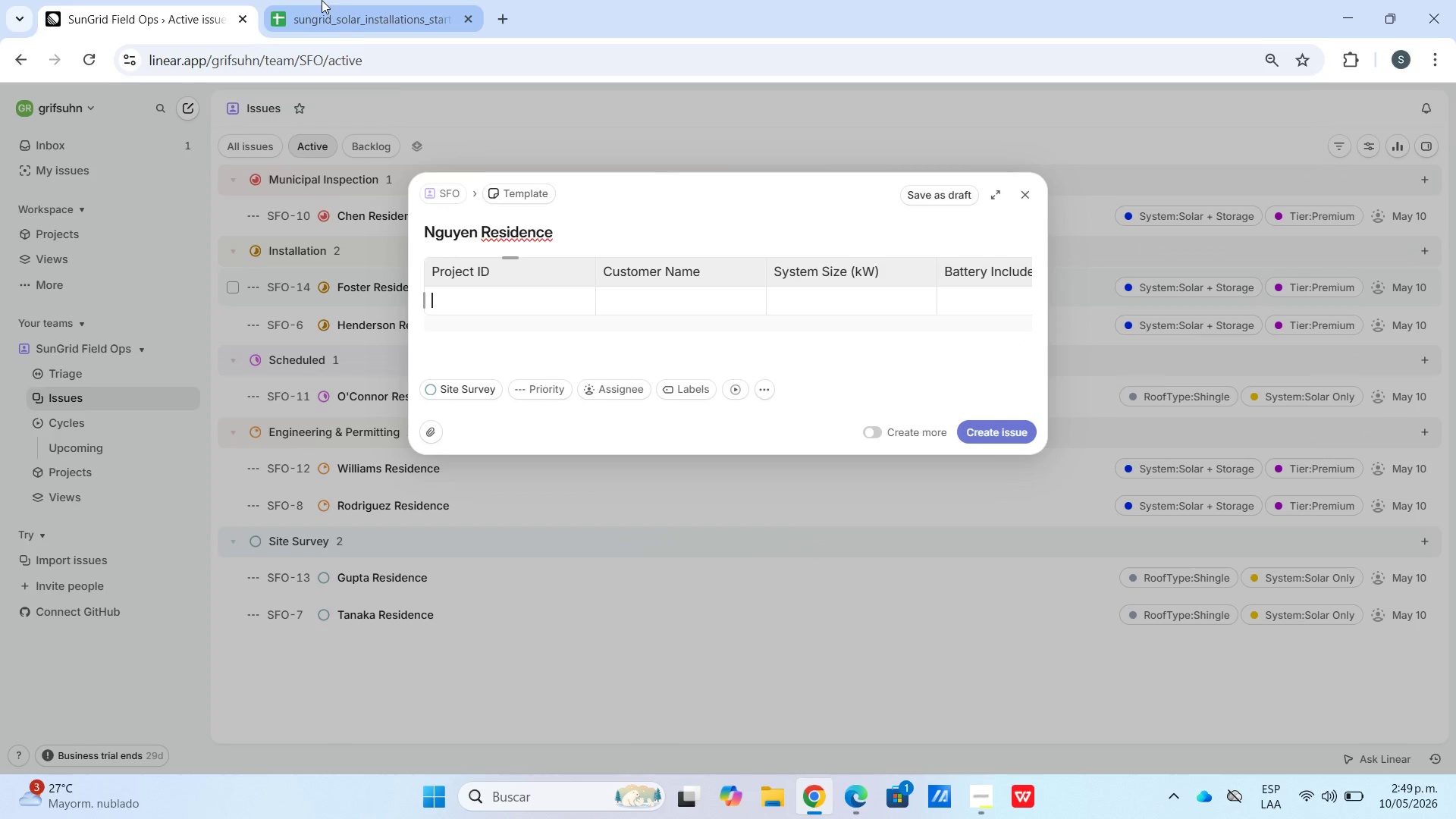 
left_click([322, 0])
 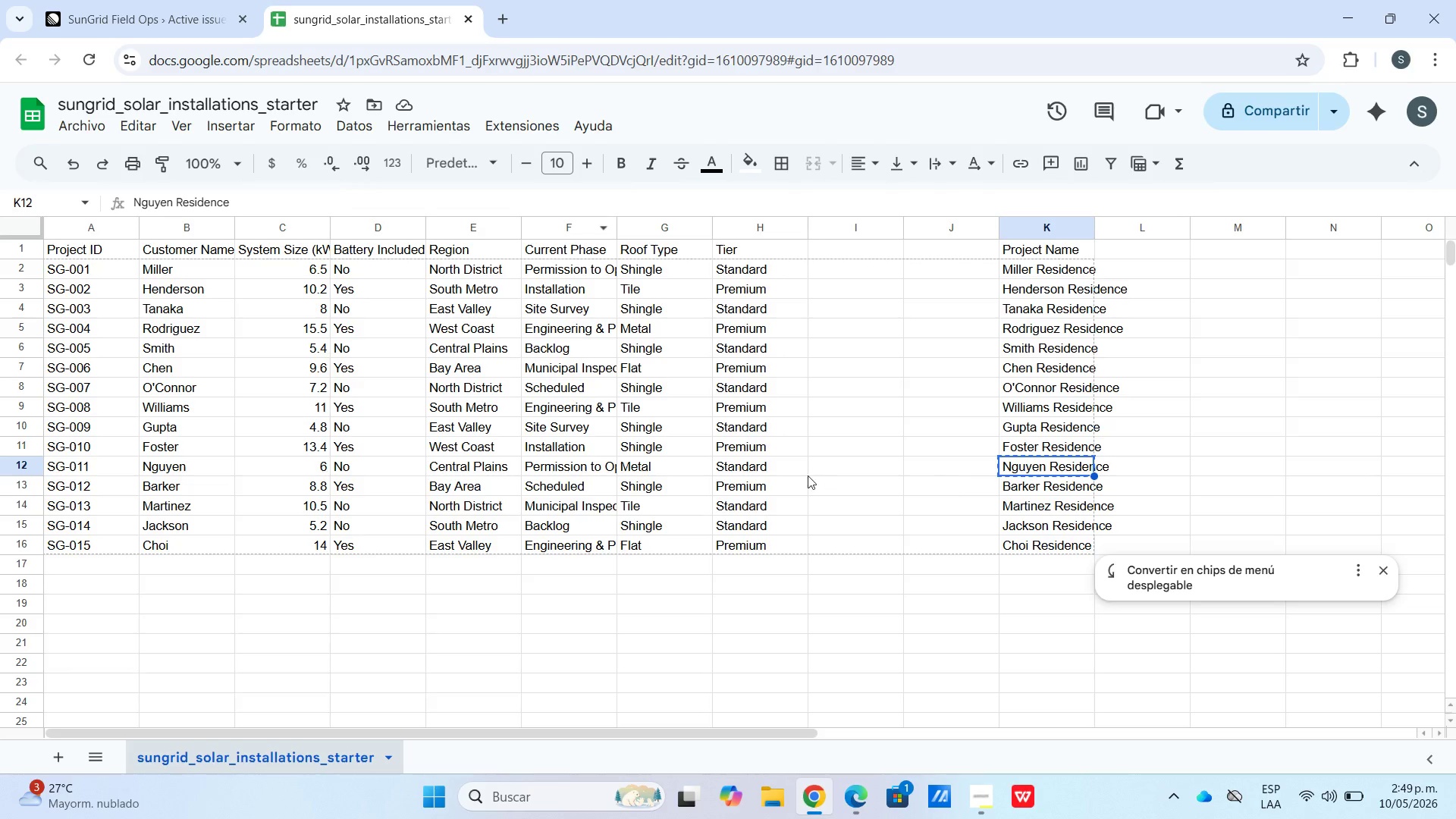 
left_click_drag(start_coordinate=[750, 462], to_coordinate=[64, 466])
 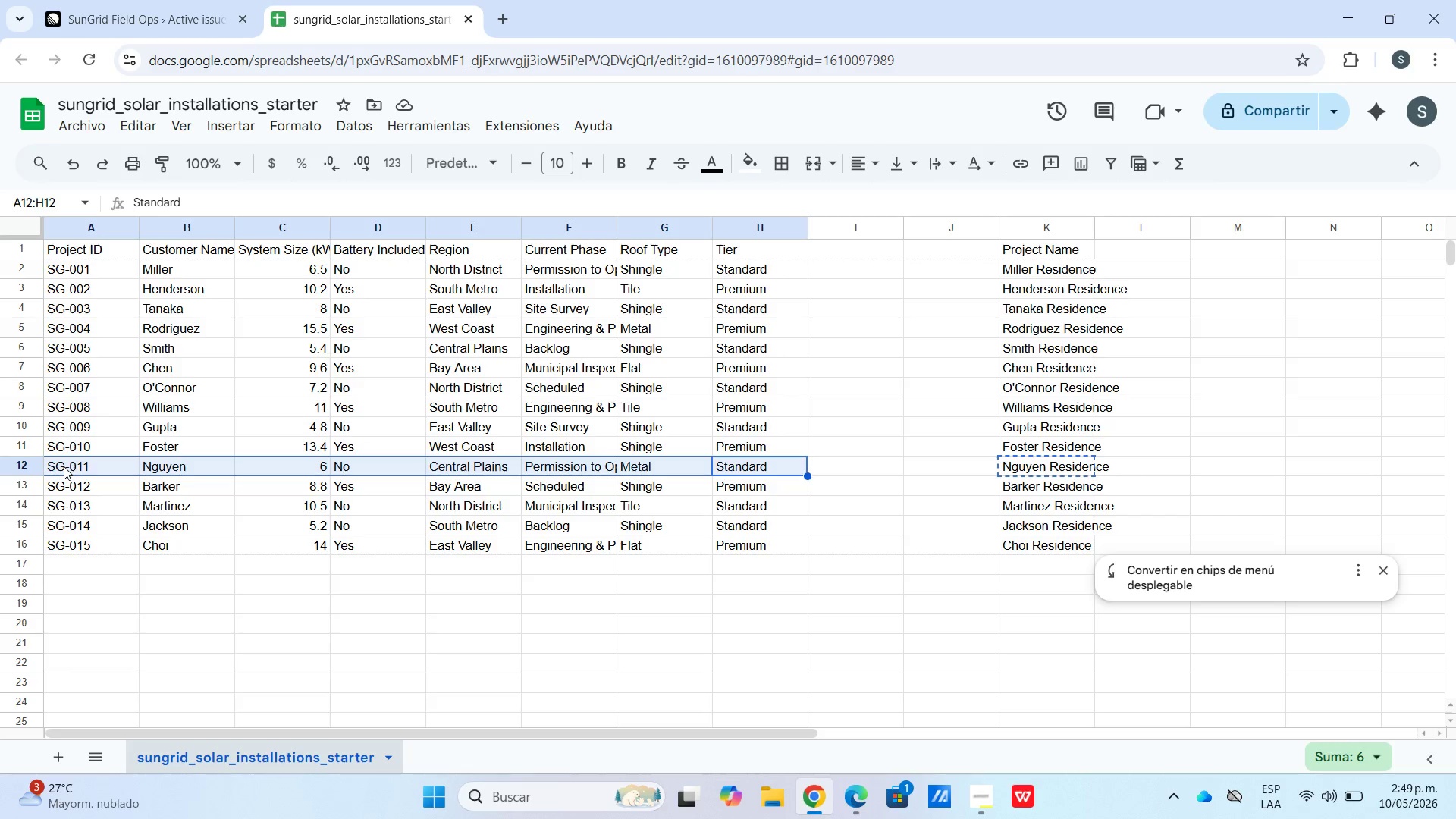 
key(Control+C)
 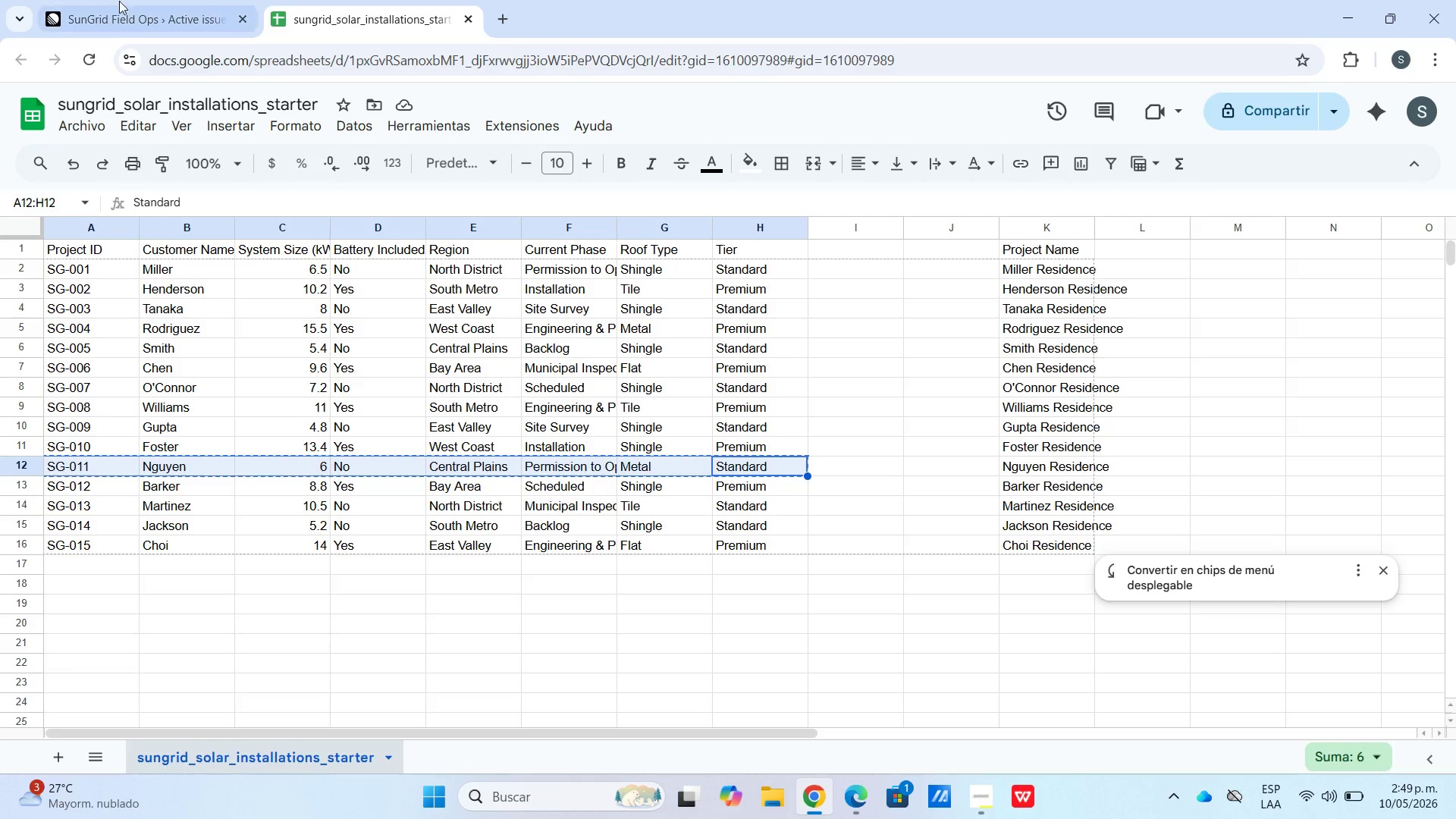 
left_click([124, 0])
 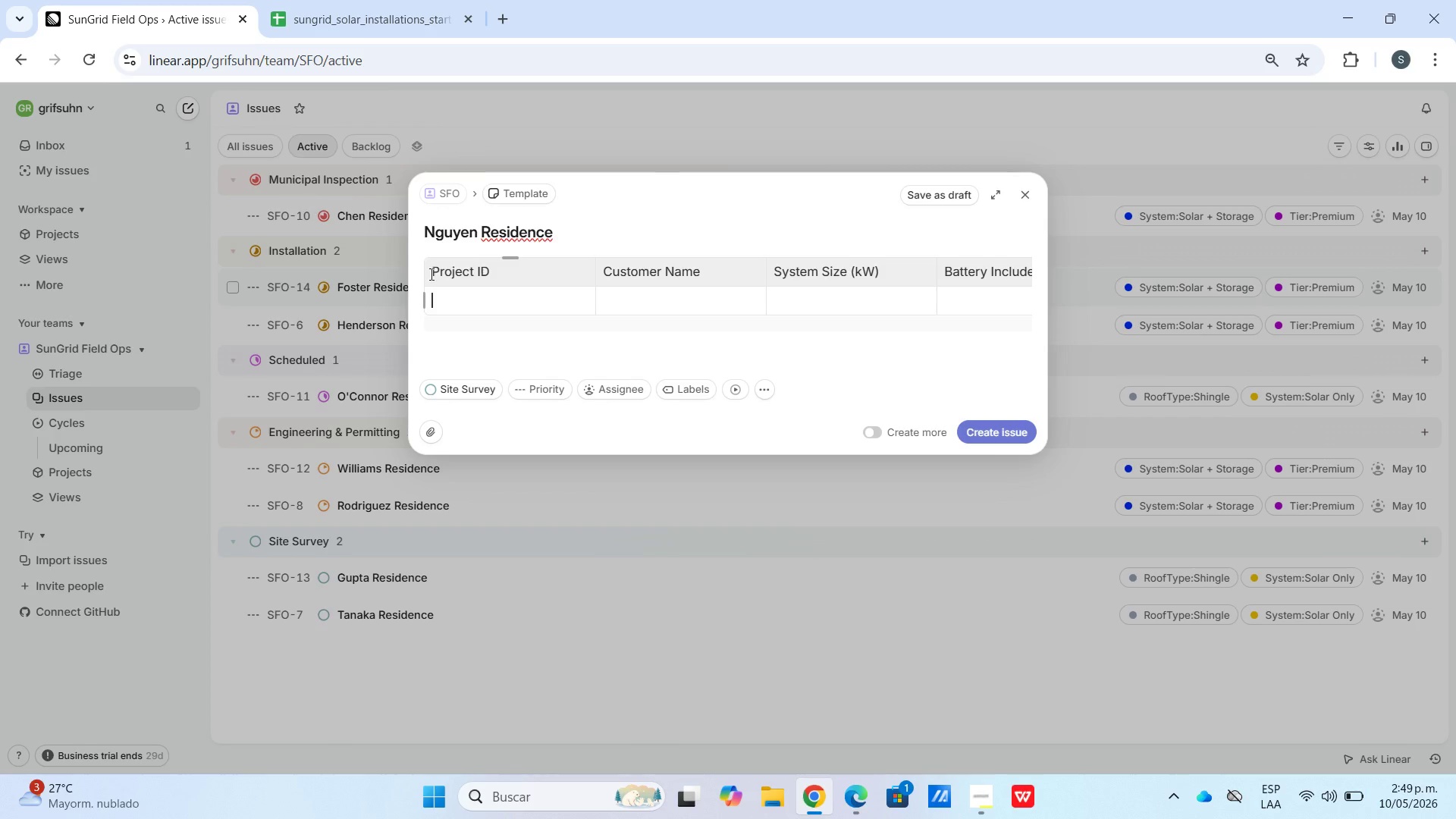 
key(Control+V)
 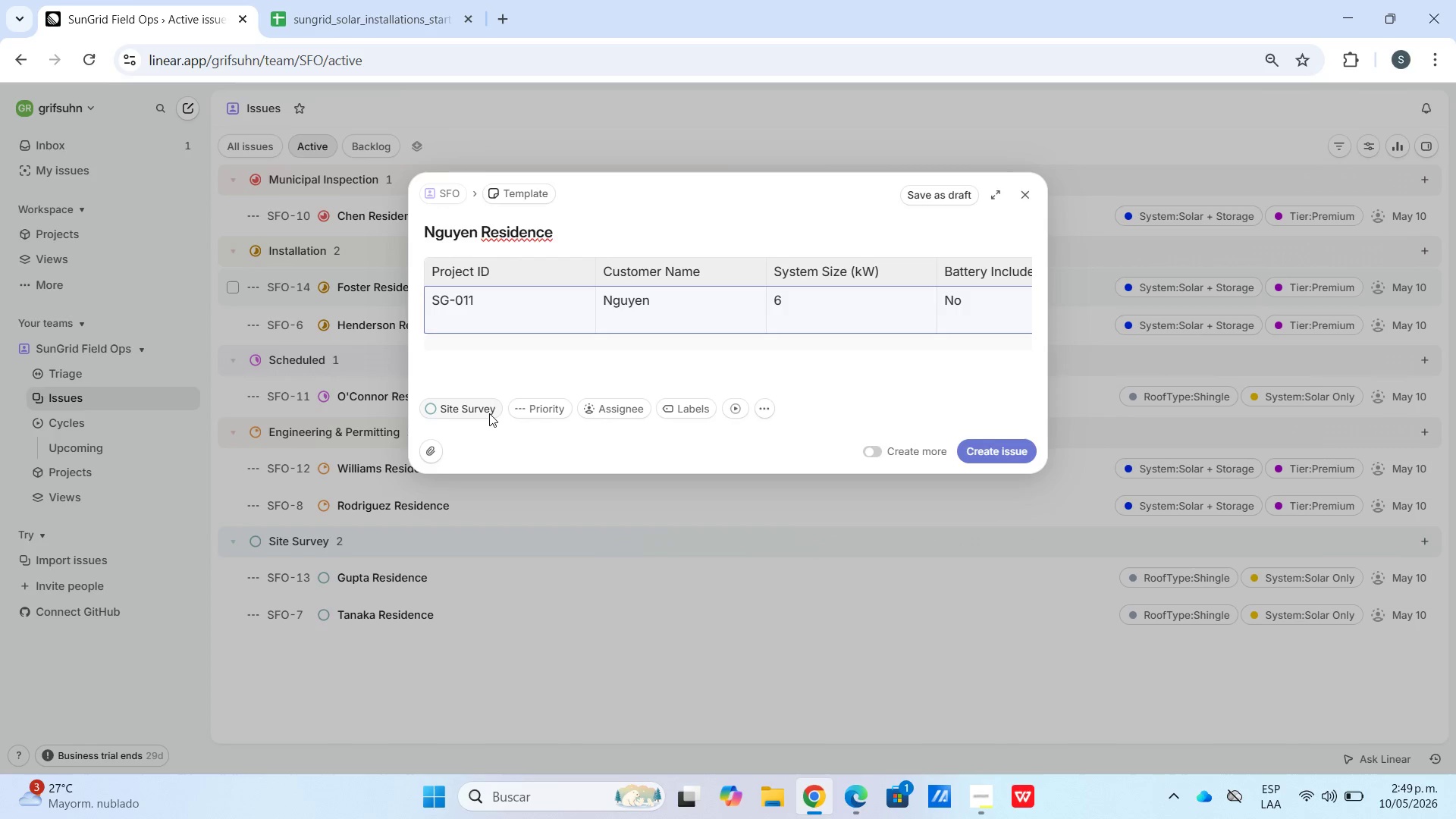 
mouse_move([496, 428])
 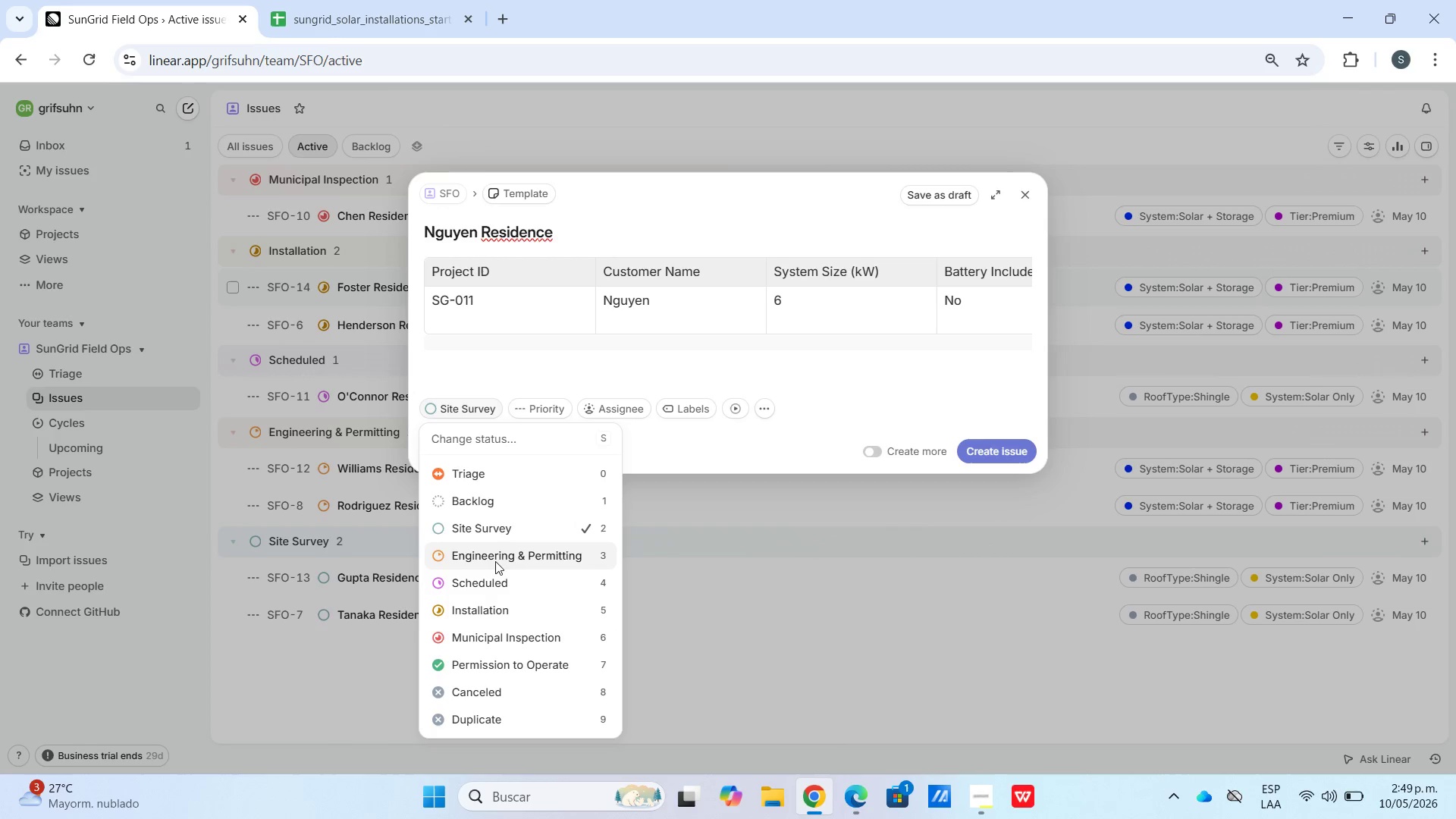 
left_click([498, 668])
 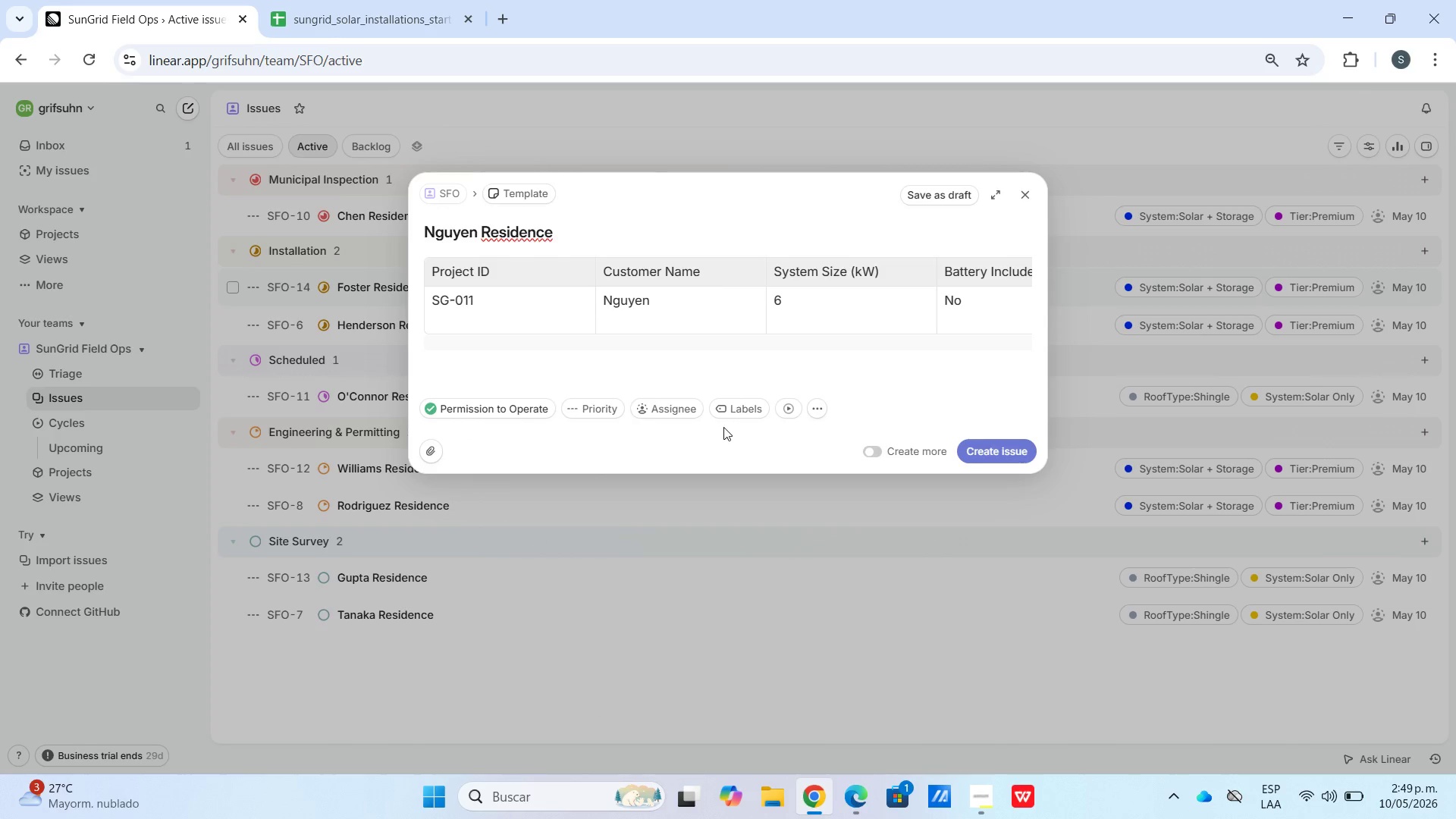 
left_click([733, 406])
 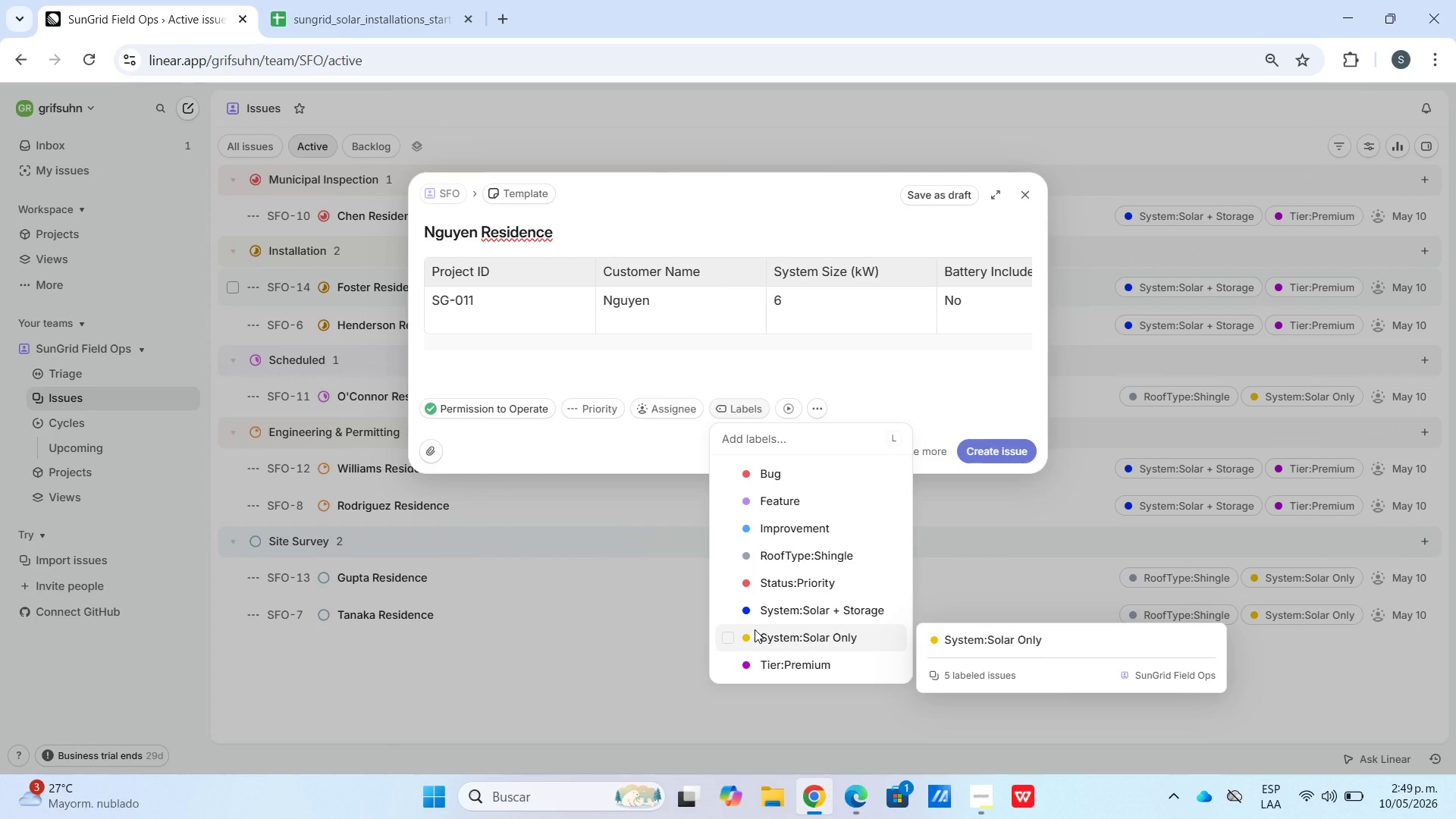 
left_click([755, 629])
 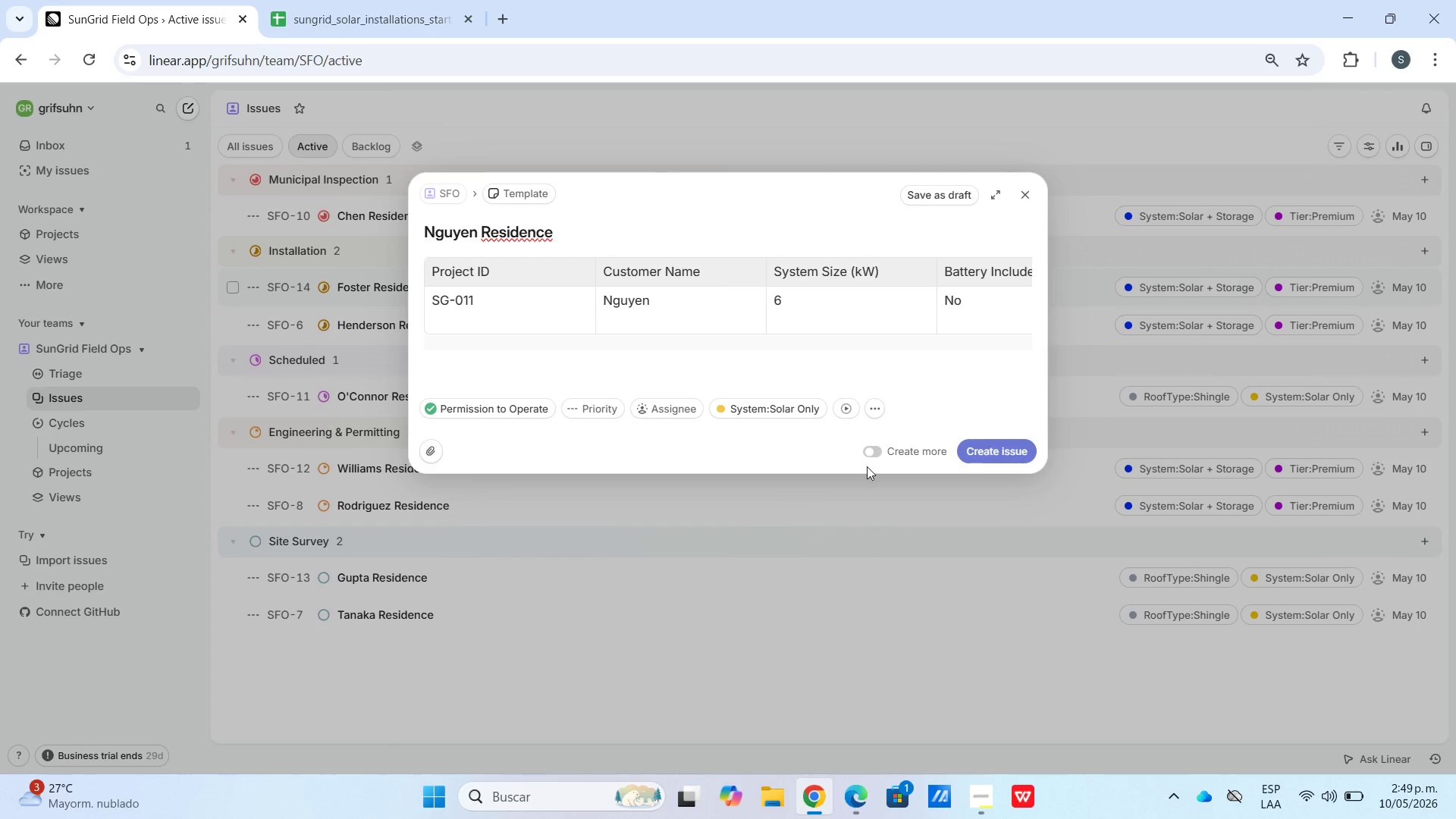 
left_click([866, 456])
 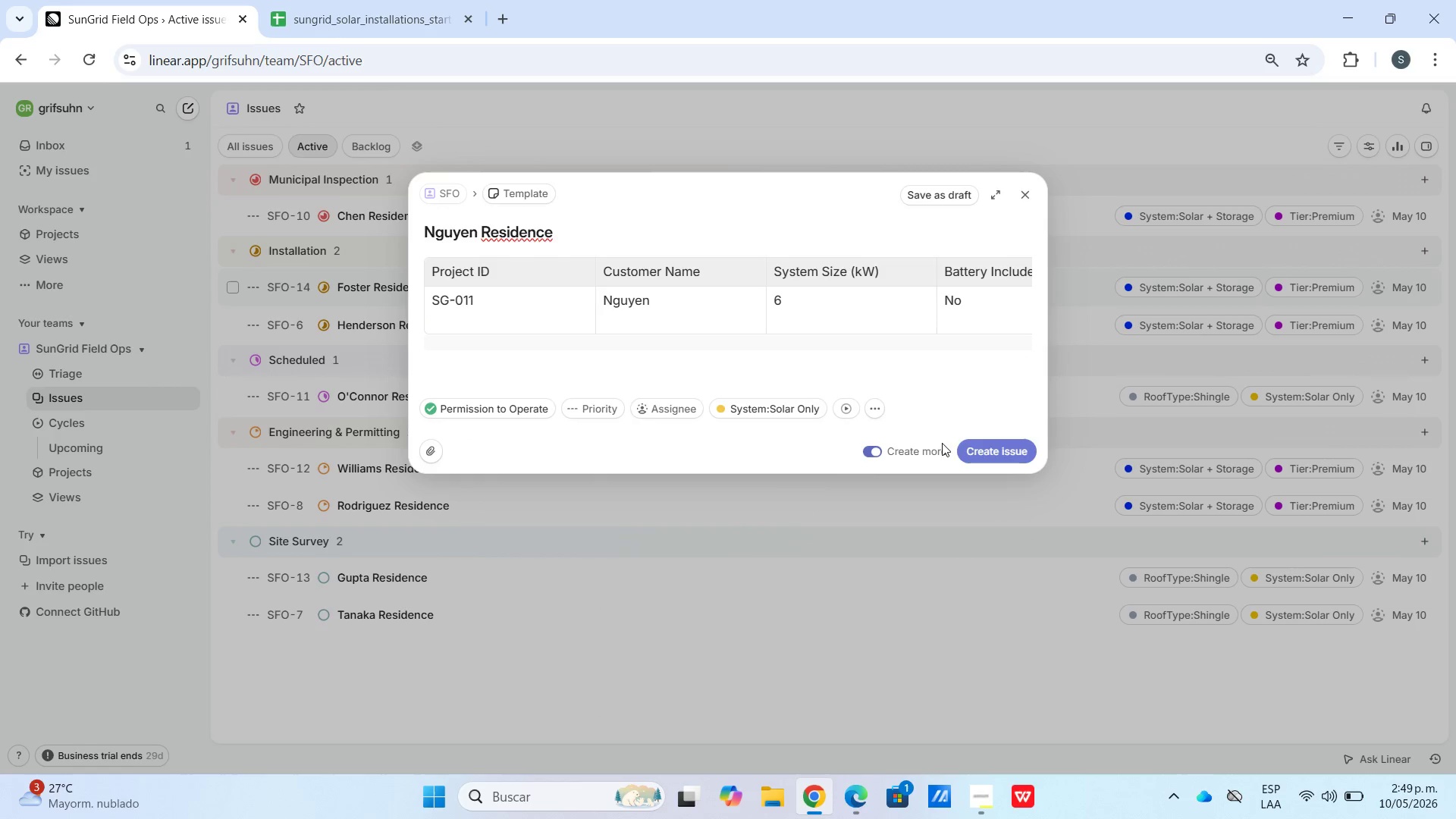 
left_click([965, 440])
 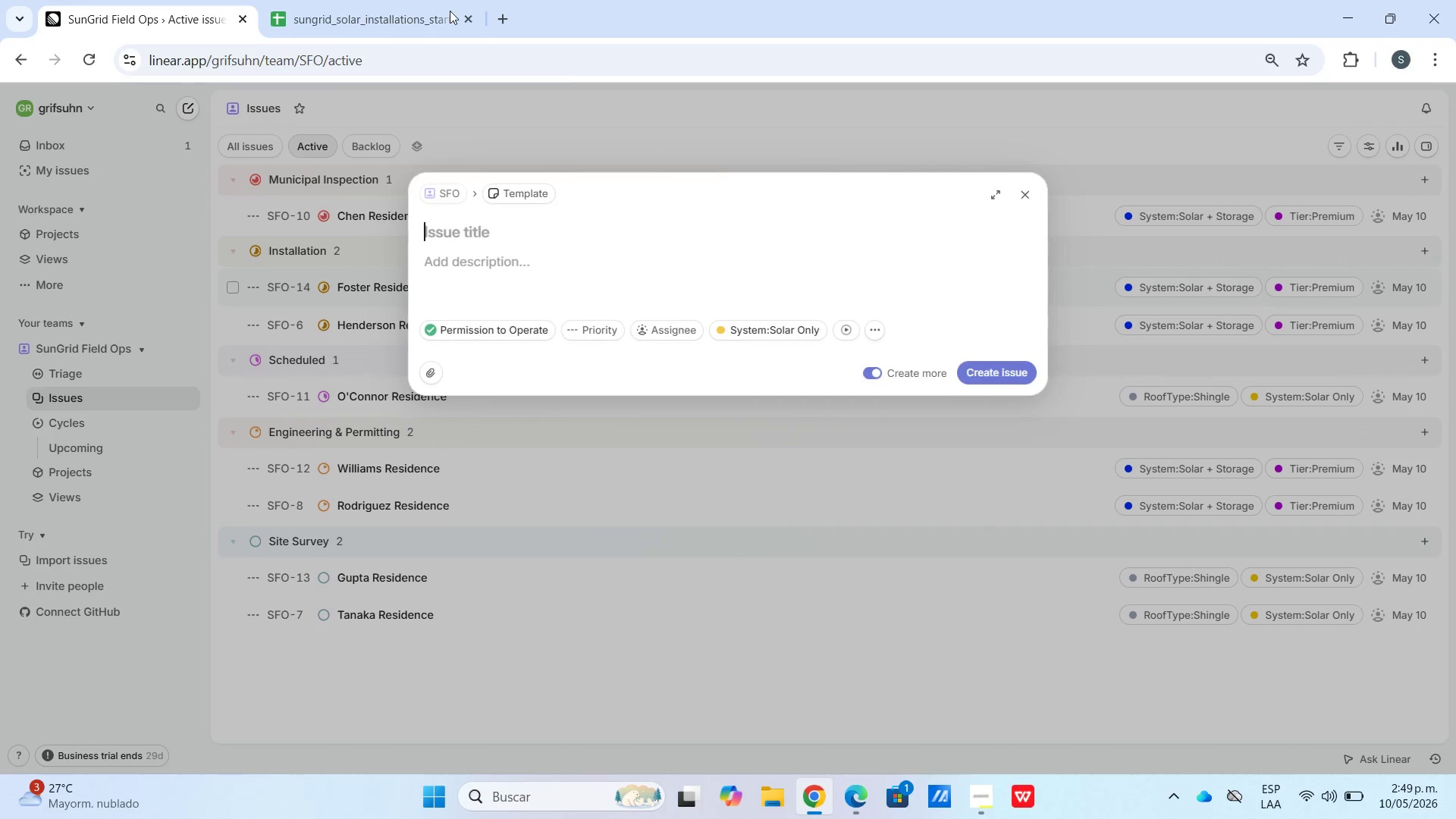 
left_click([320, 0])
 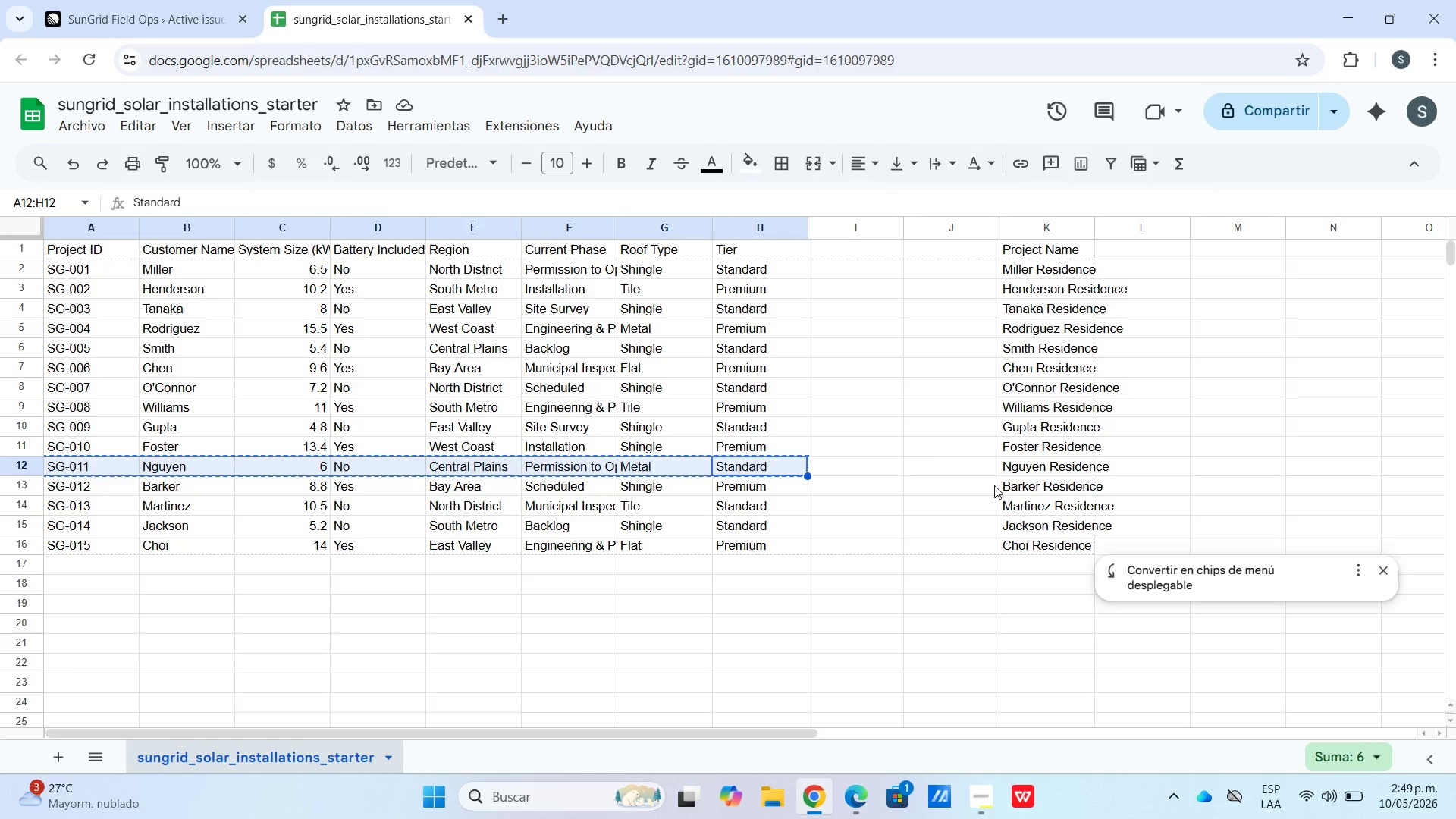 
double_click([1033, 484])
 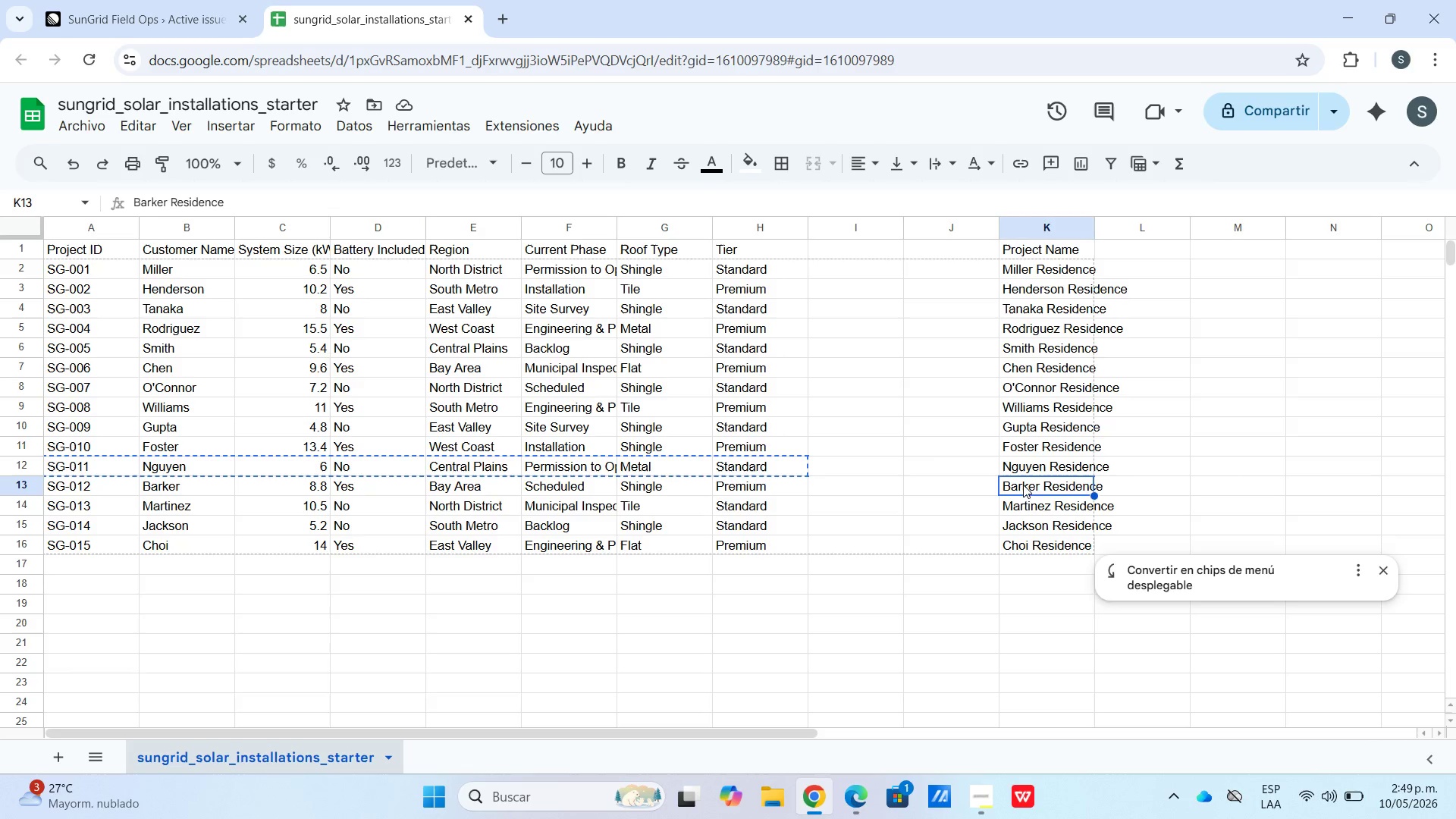 
key(Control+C)
 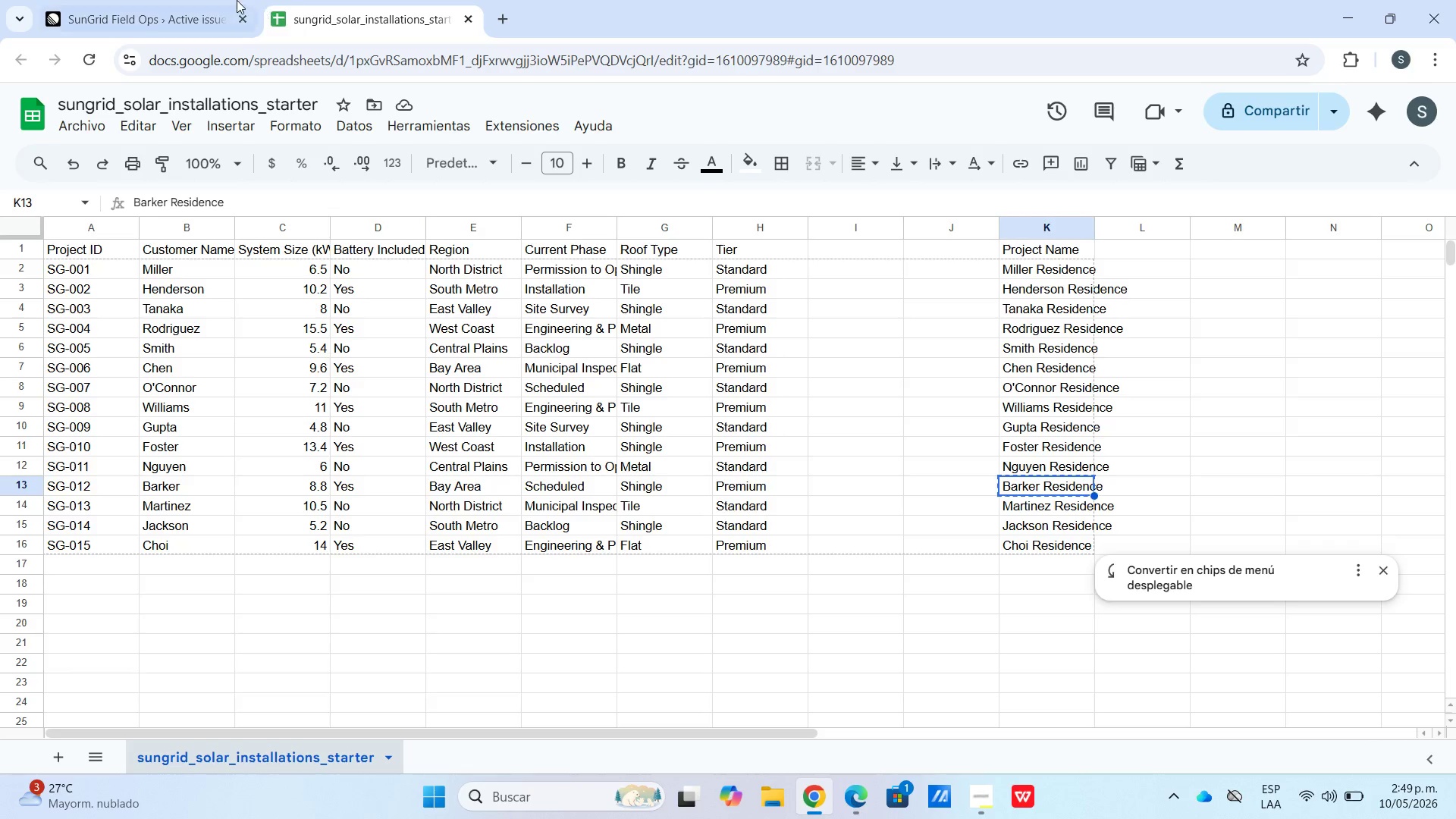 
key(Control+V)
 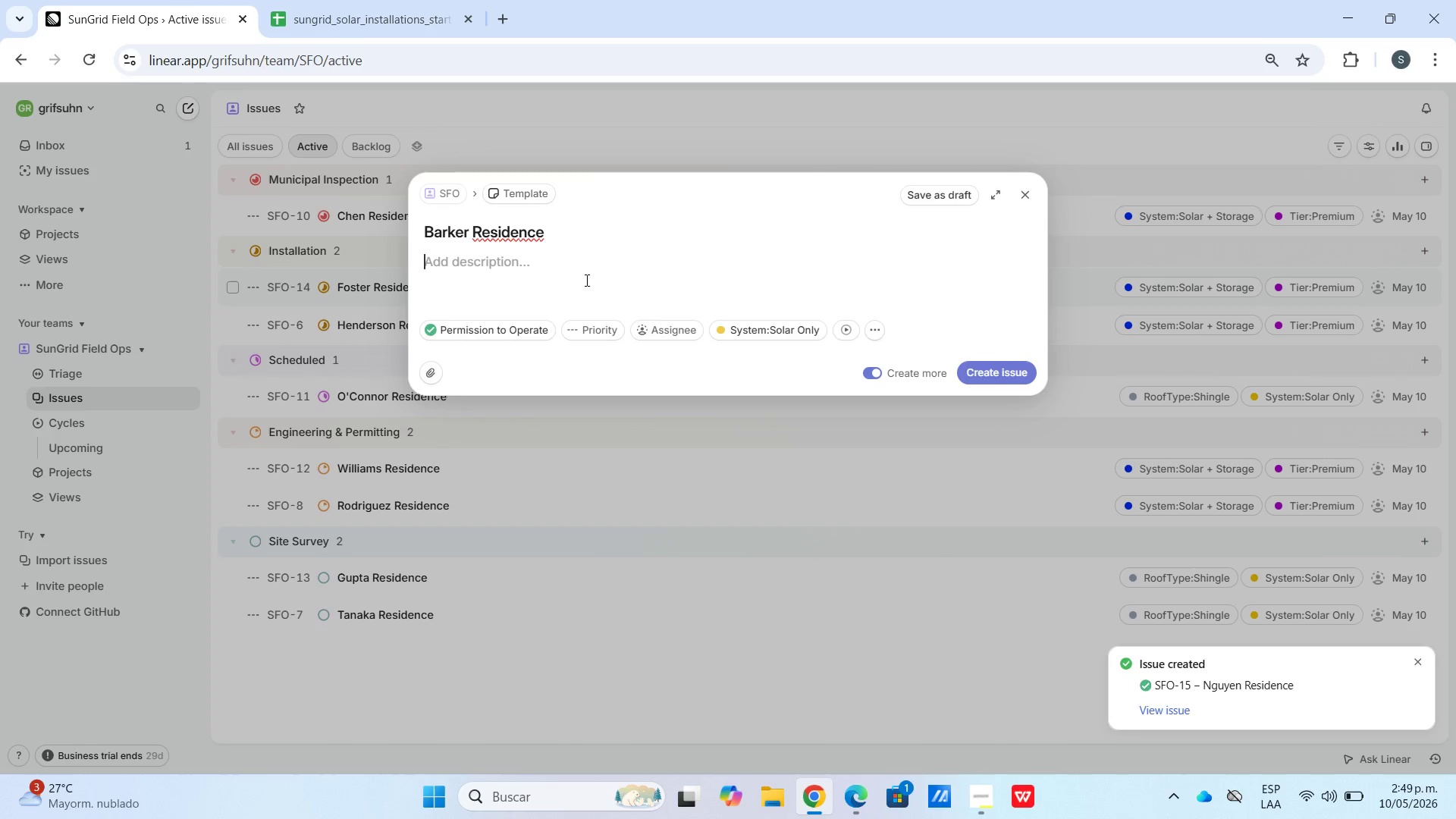 
key(Meta+V)
 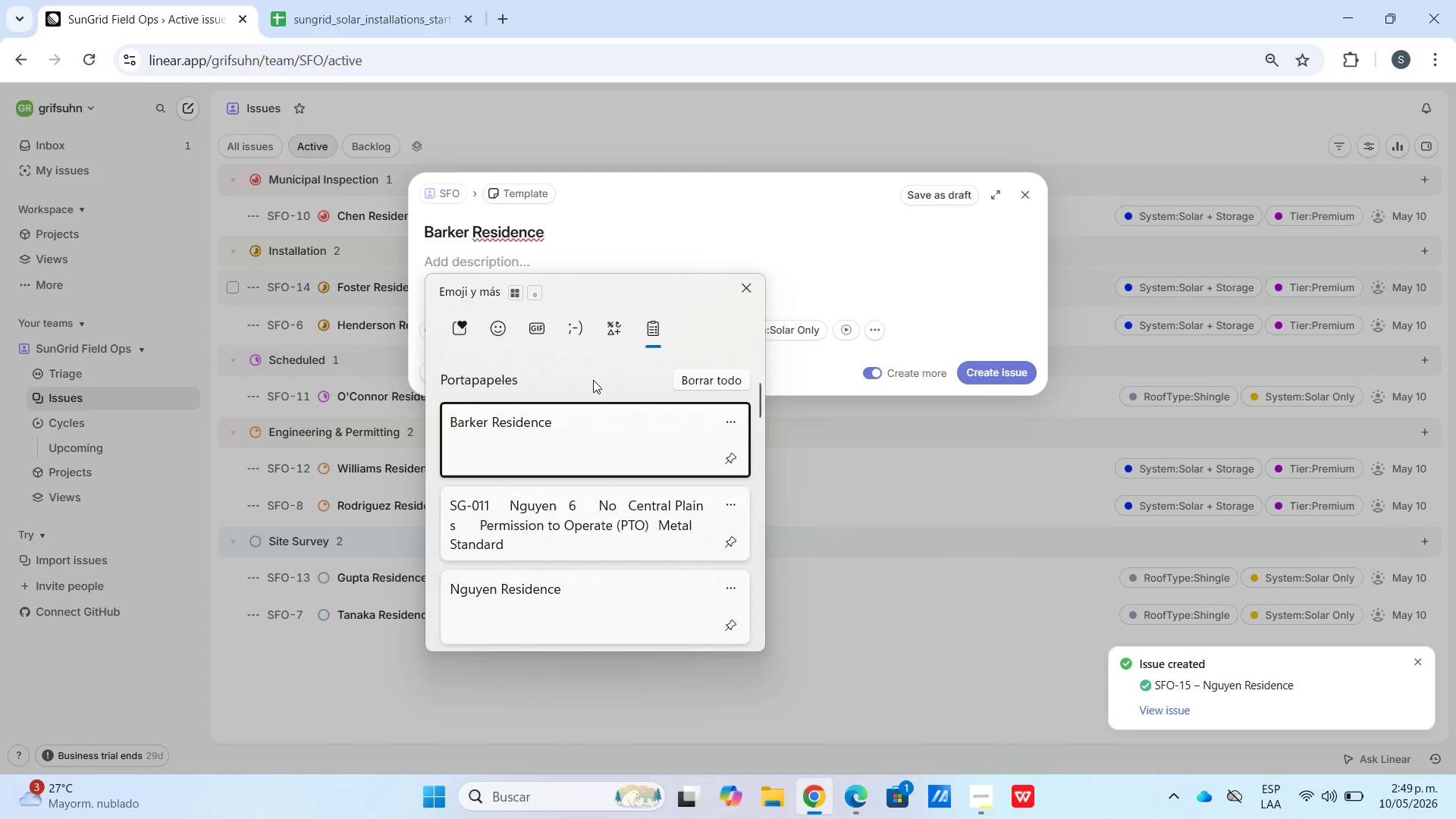 
scroll: coordinate [571, 529], scroll_direction: down, amount: 54.0
 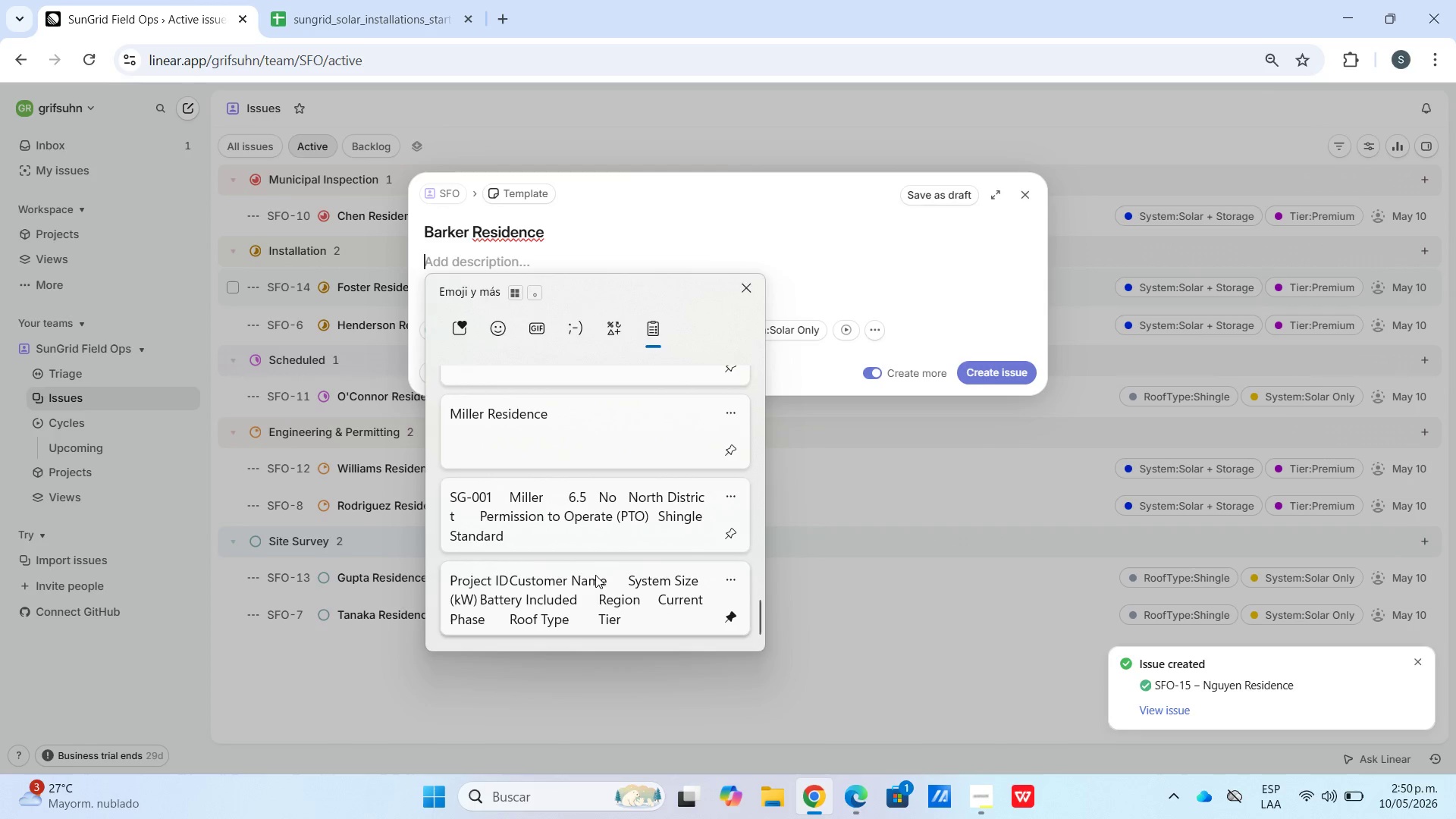 
key(Control+ControlLeft)
 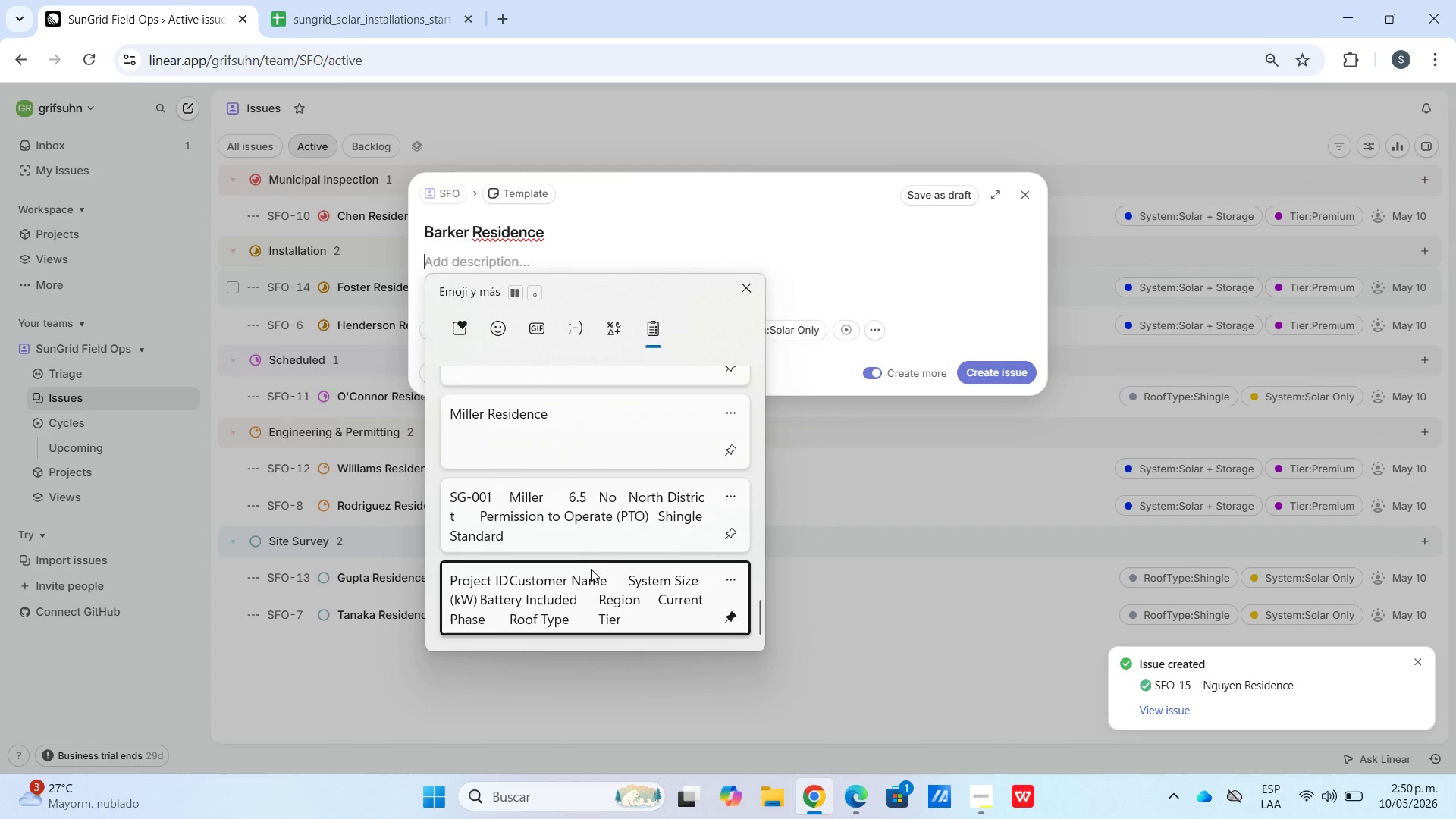 
hold_key(key=V, duration=5.77)
 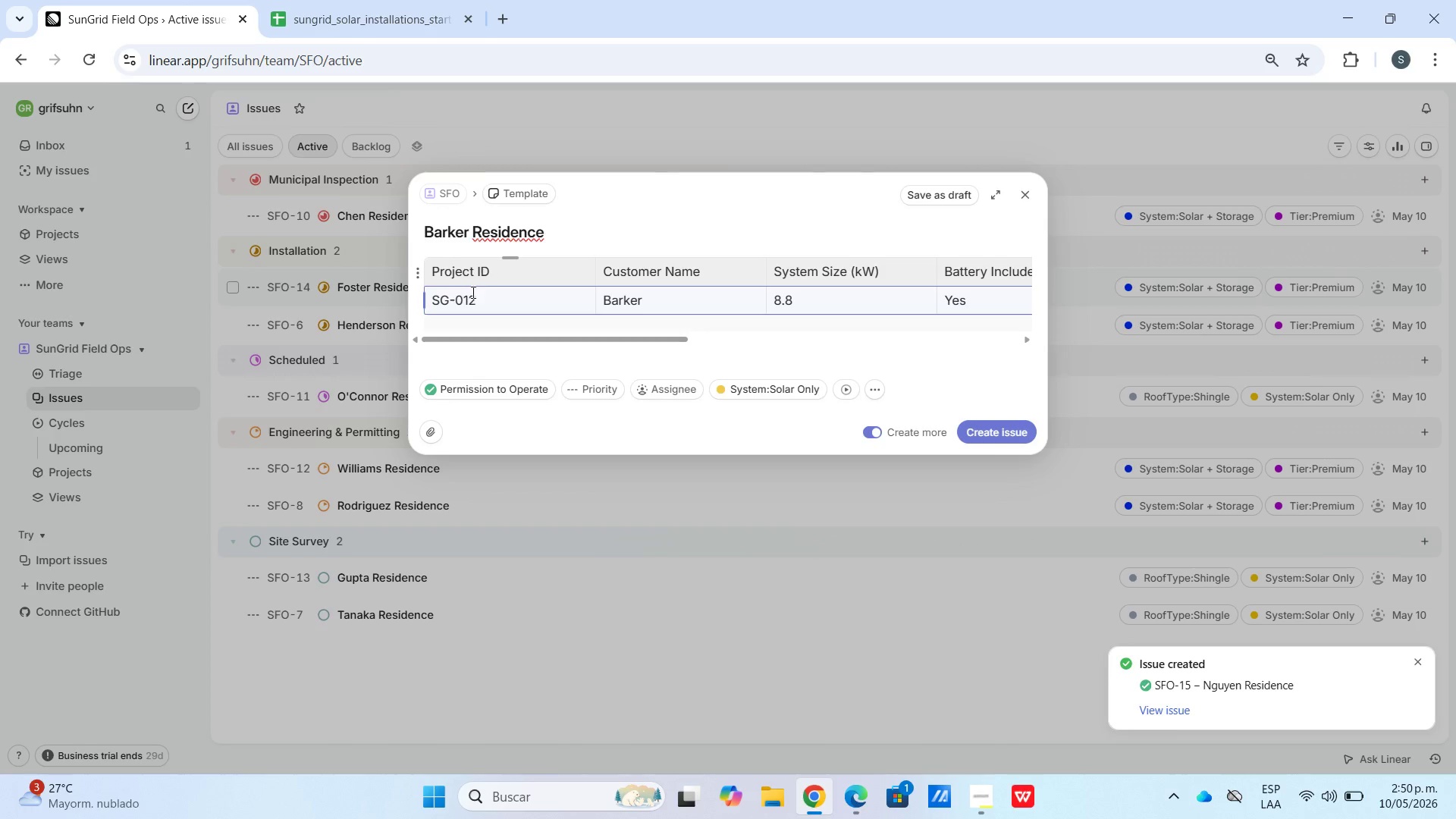 
left_click([488, 313])
 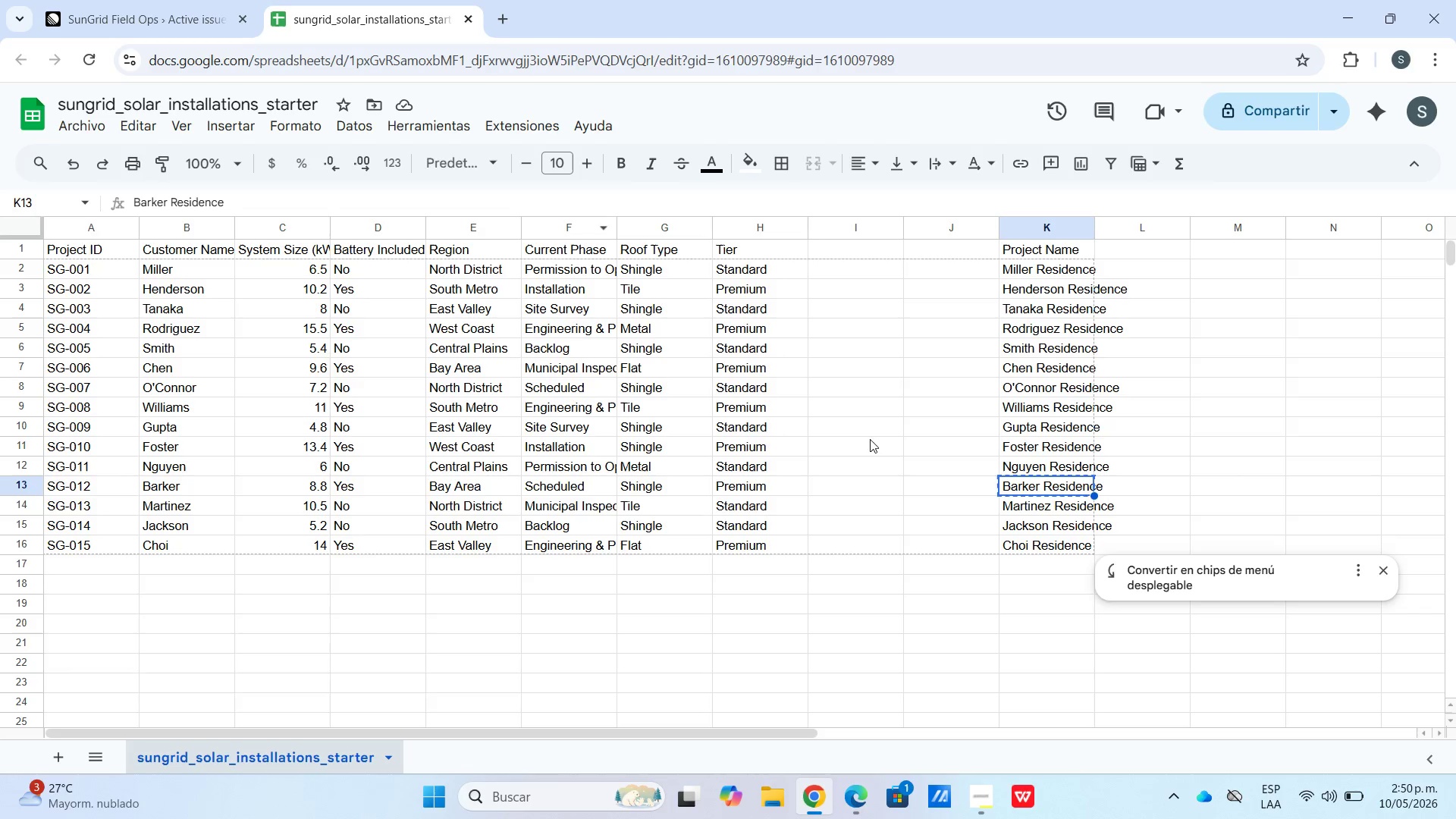 
left_click_drag(start_coordinate=[767, 482], to_coordinate=[106, 488])
 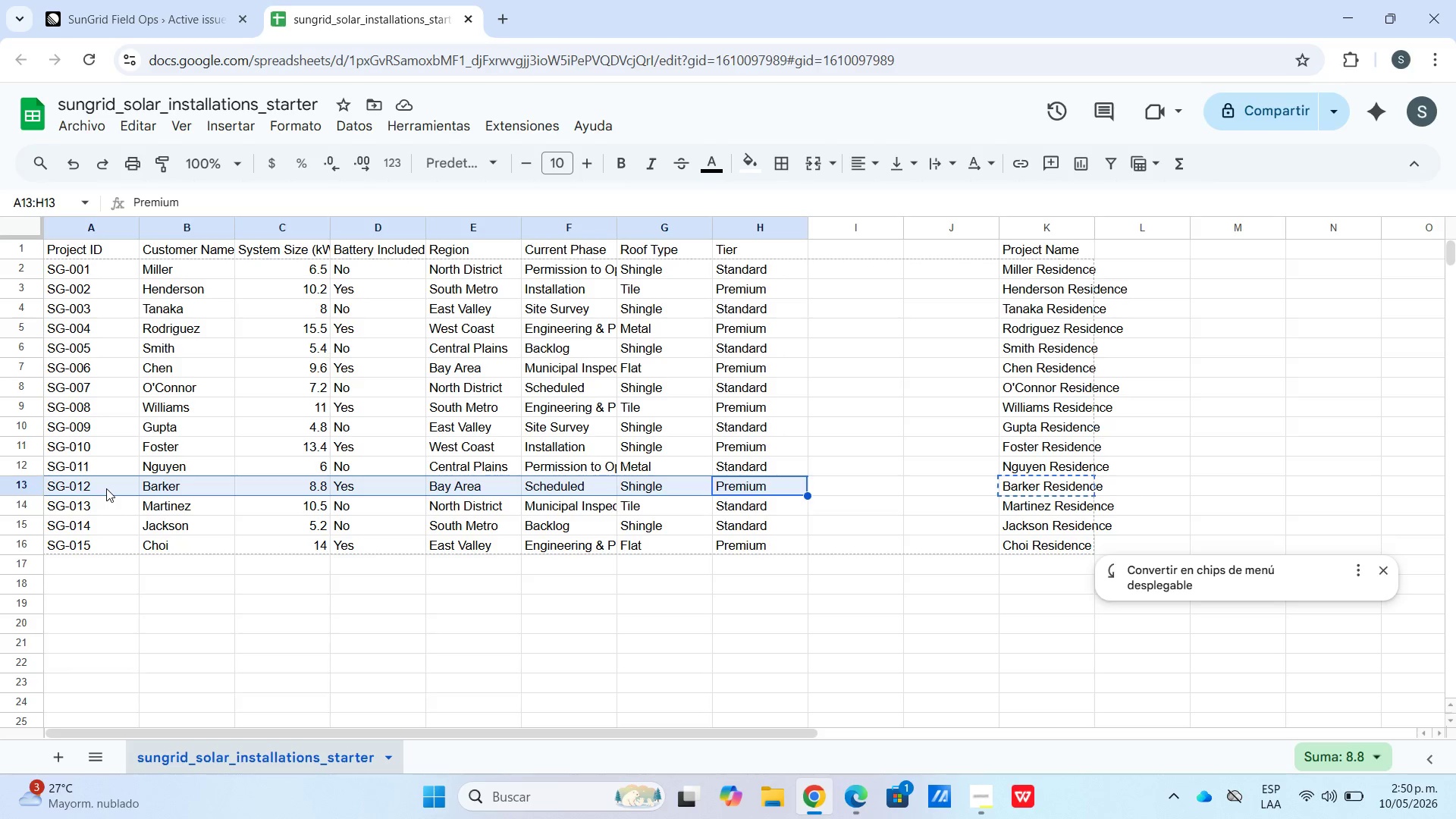 
key(Control+C)
 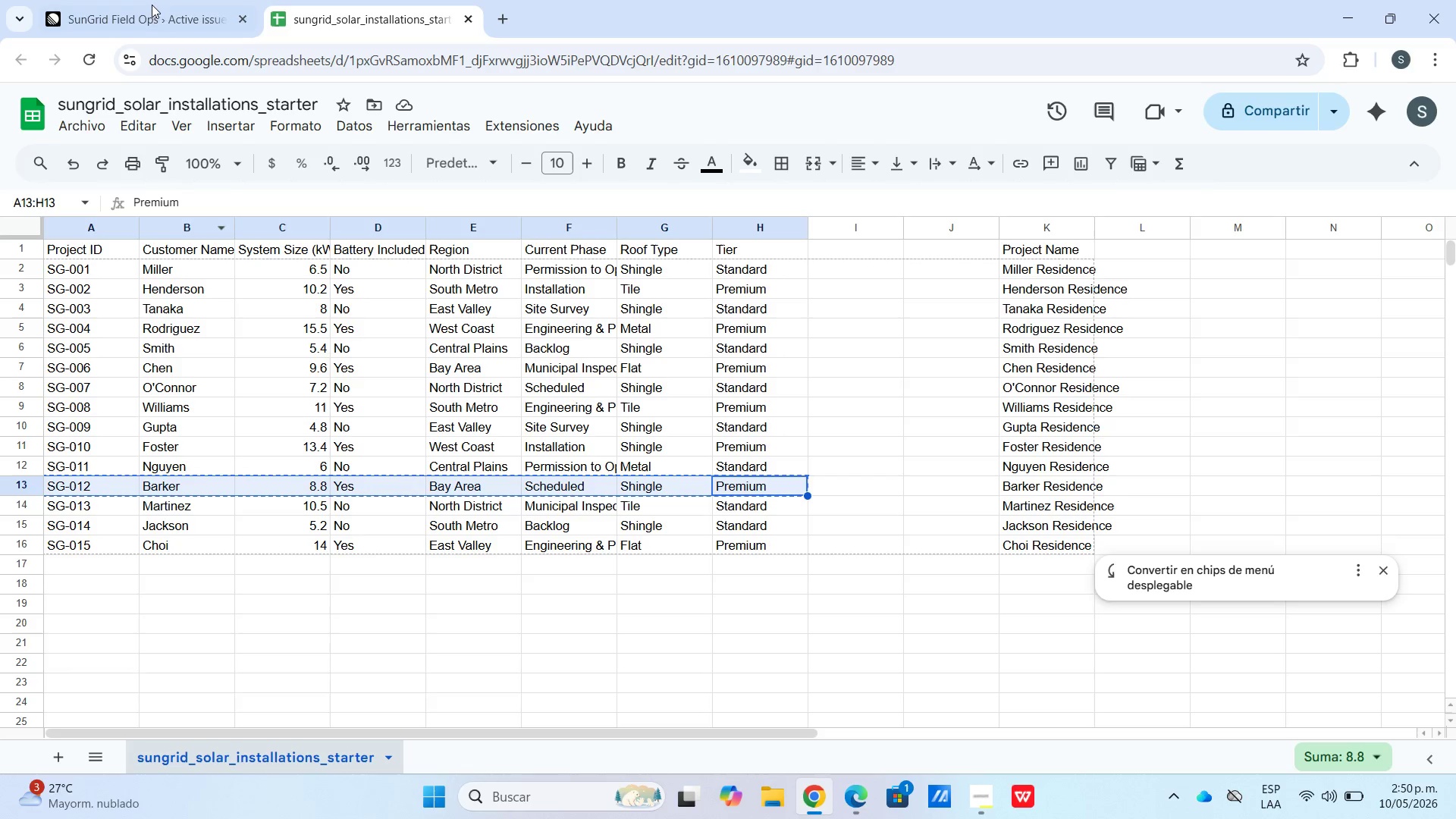 
left_click([161, 0])
 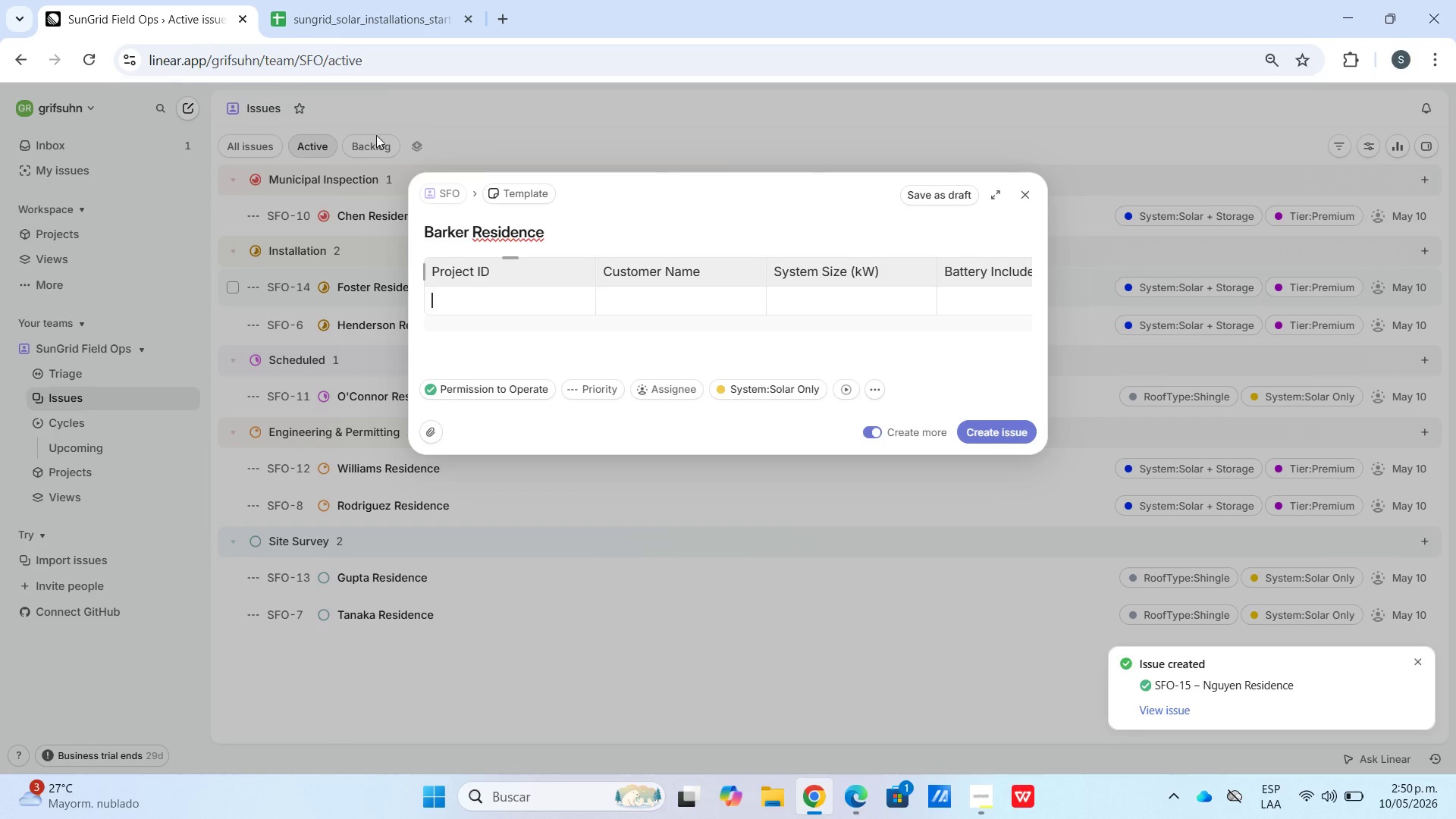 
hold_key(key=ControlLeft, duration=0.78)
 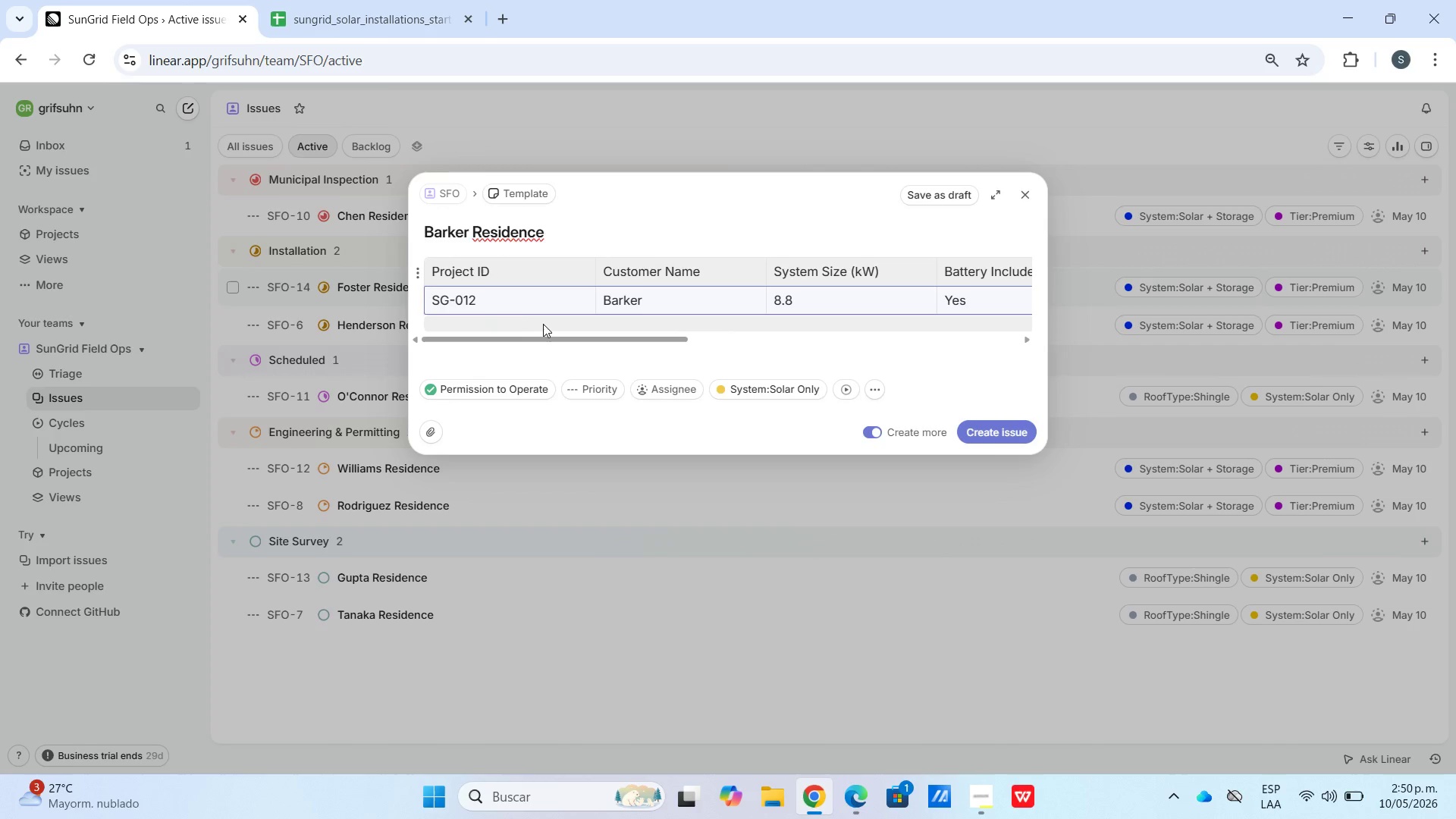 
mouse_move([755, 382])
 